 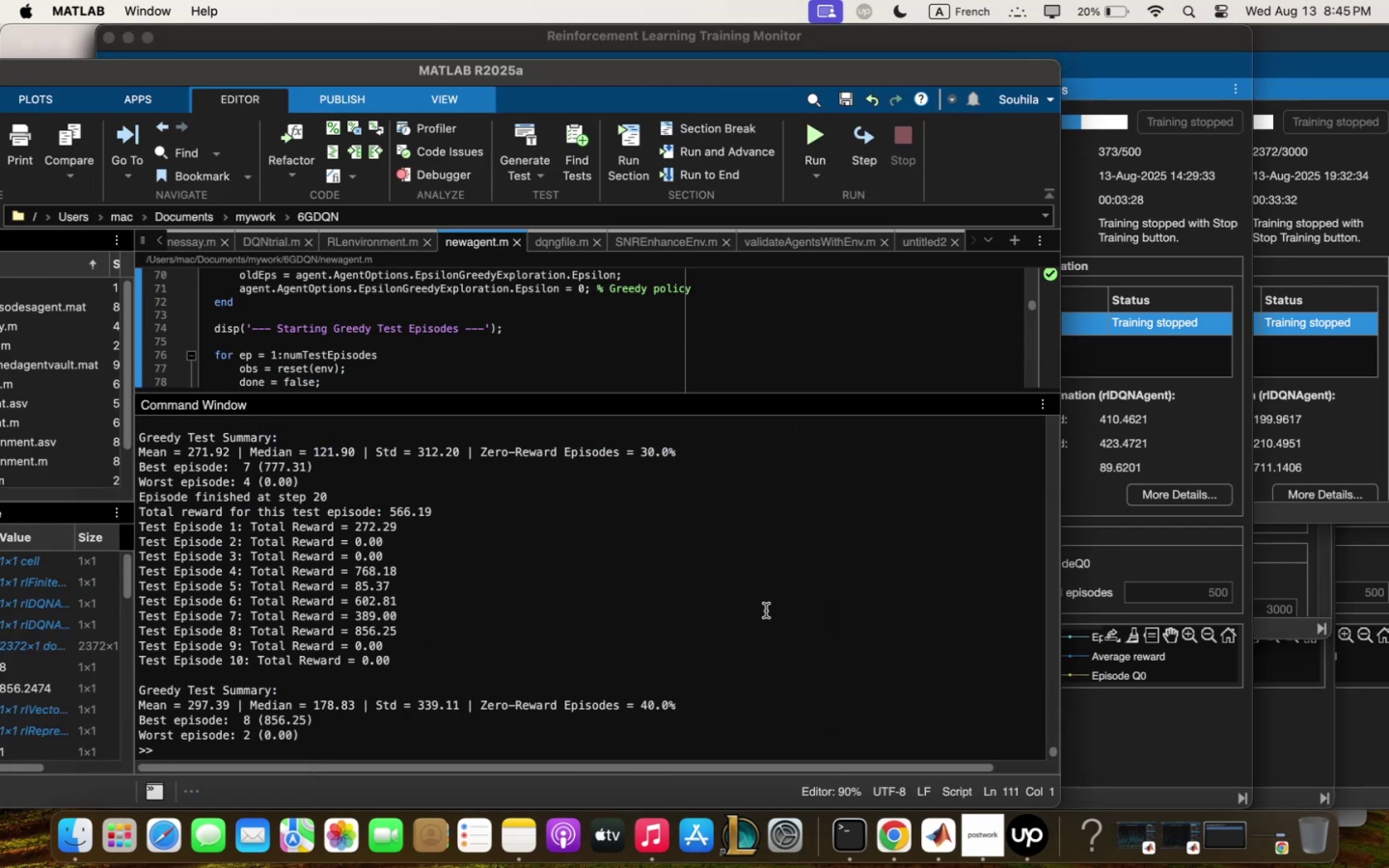 
scroll: coordinate [760, 600], scroll_direction: up, amount: 10.0
 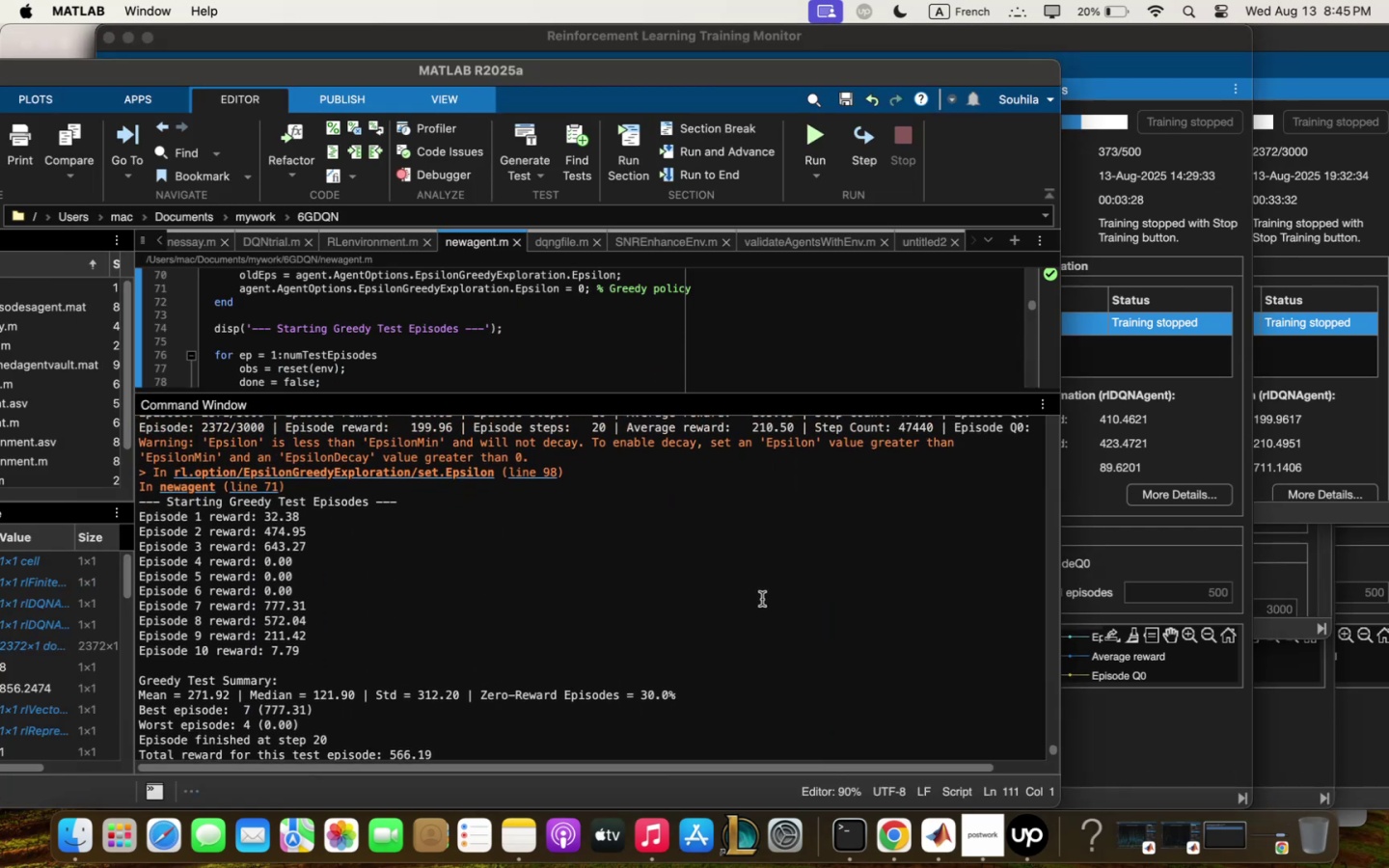 
scroll: coordinate [762, 599], scroll_direction: down, amount: 1.0
 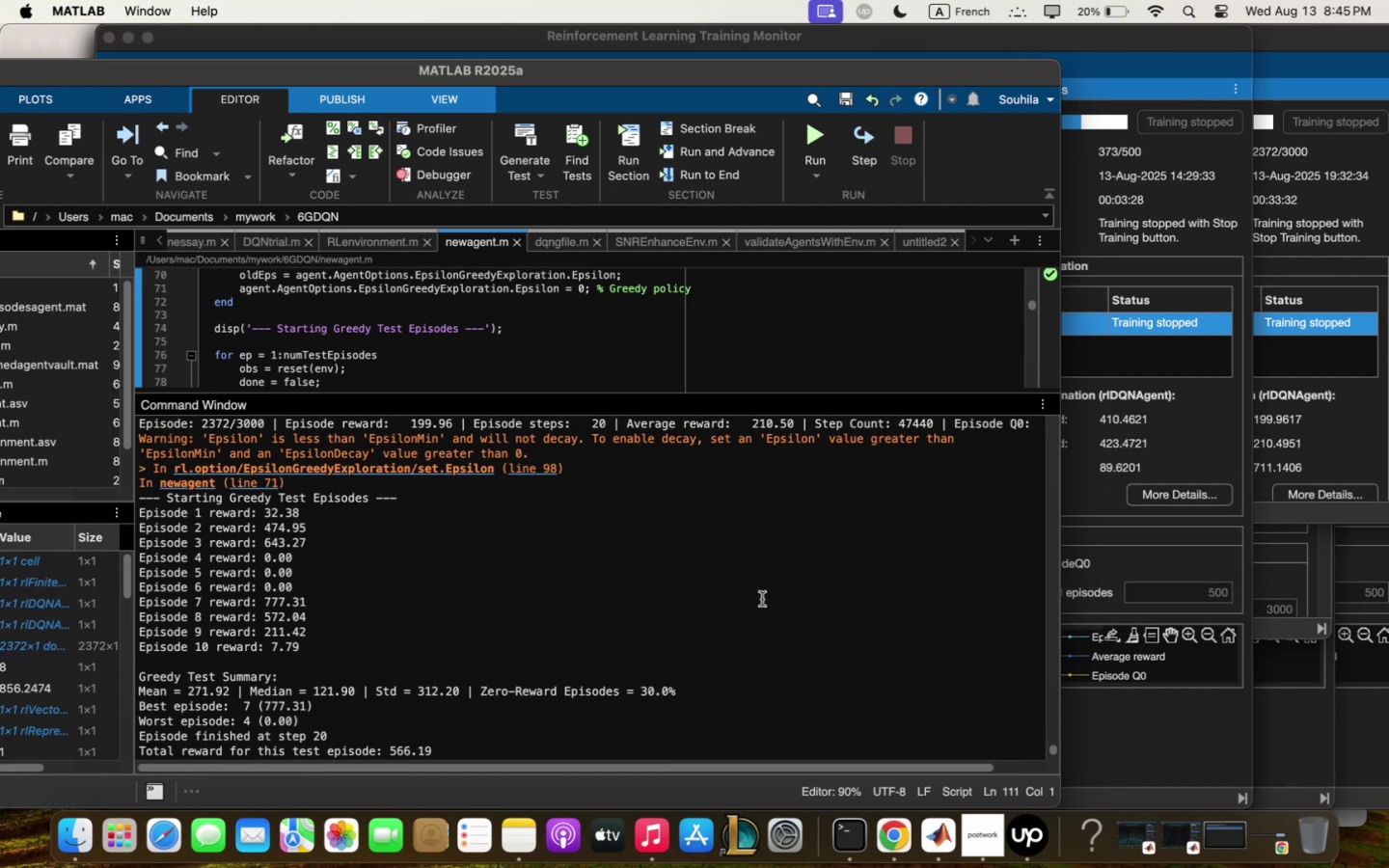 
wait(5.6)
 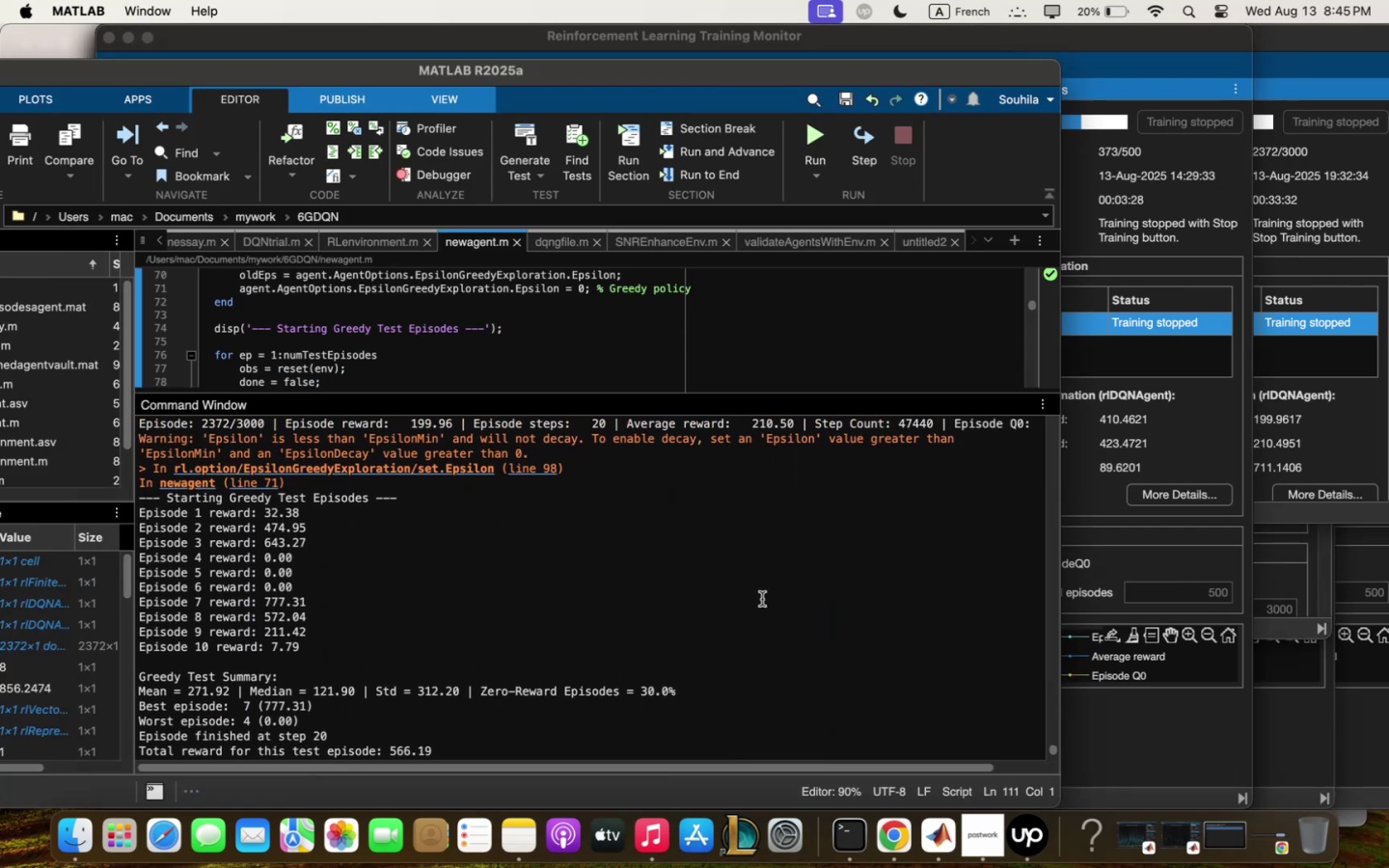 
scroll: coordinate [763, 598], scroll_direction: down, amount: 8.0
 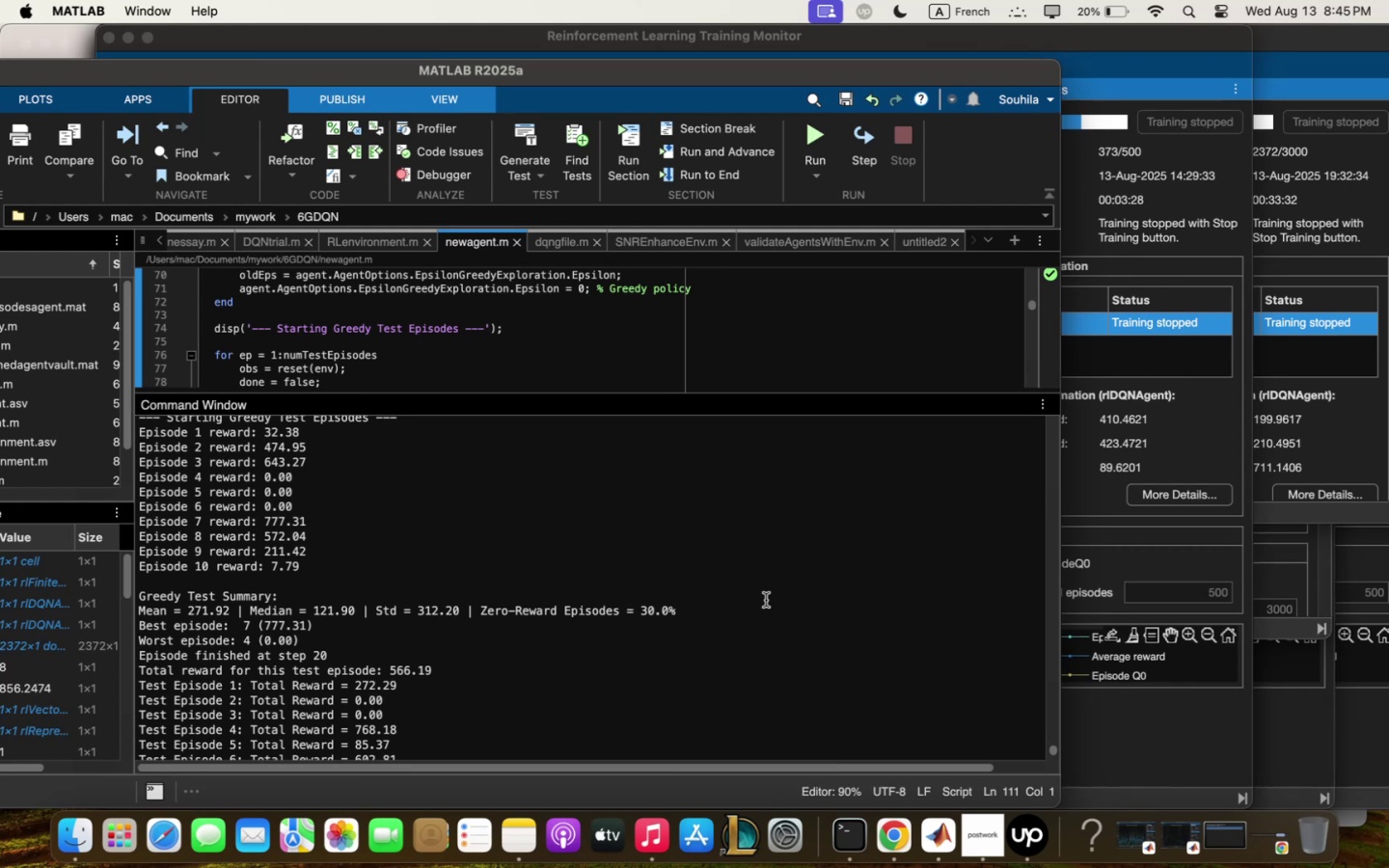 
wait(32.21)
 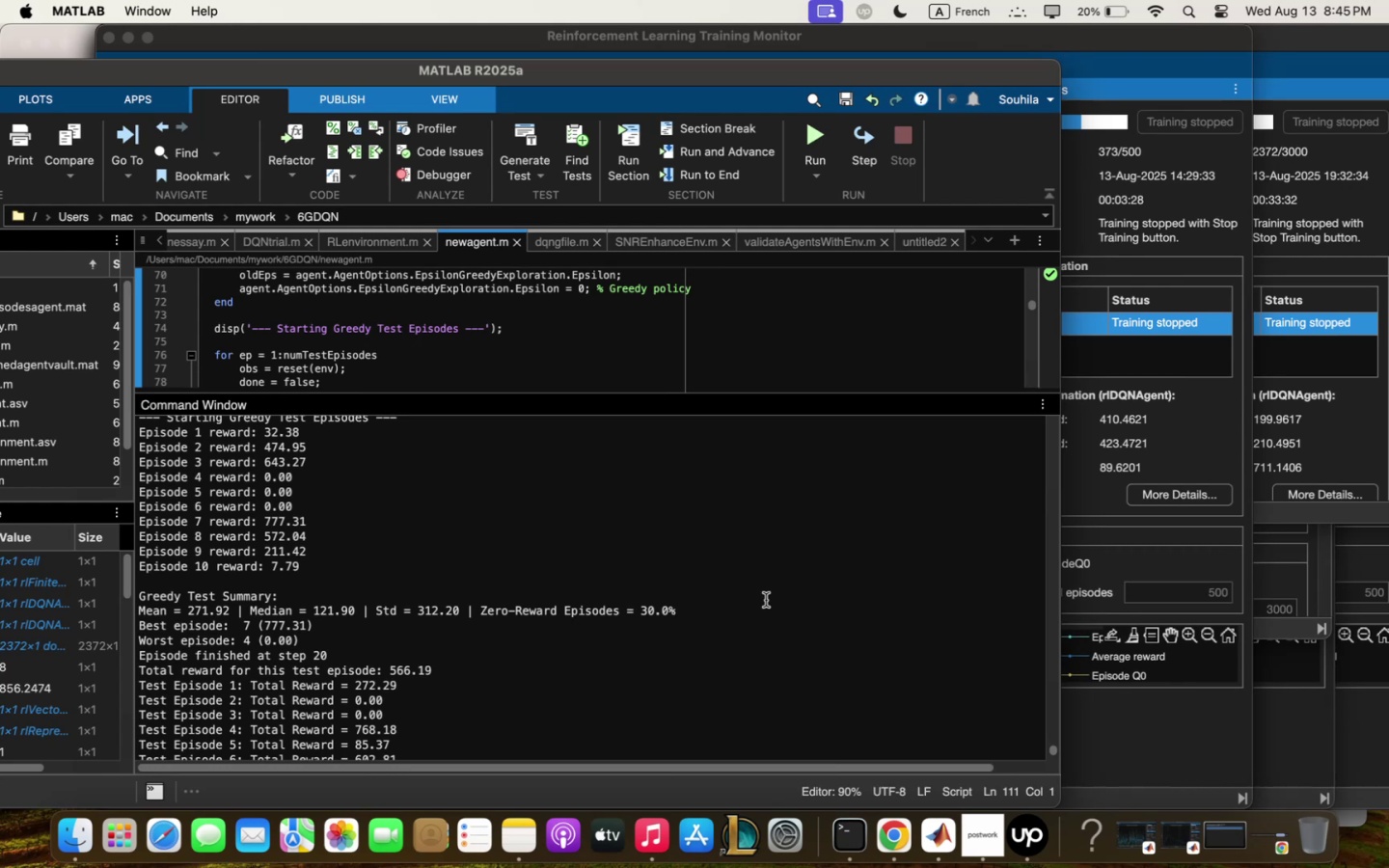 
scroll: coordinate [274, 565], scroll_direction: up, amount: 7.0
 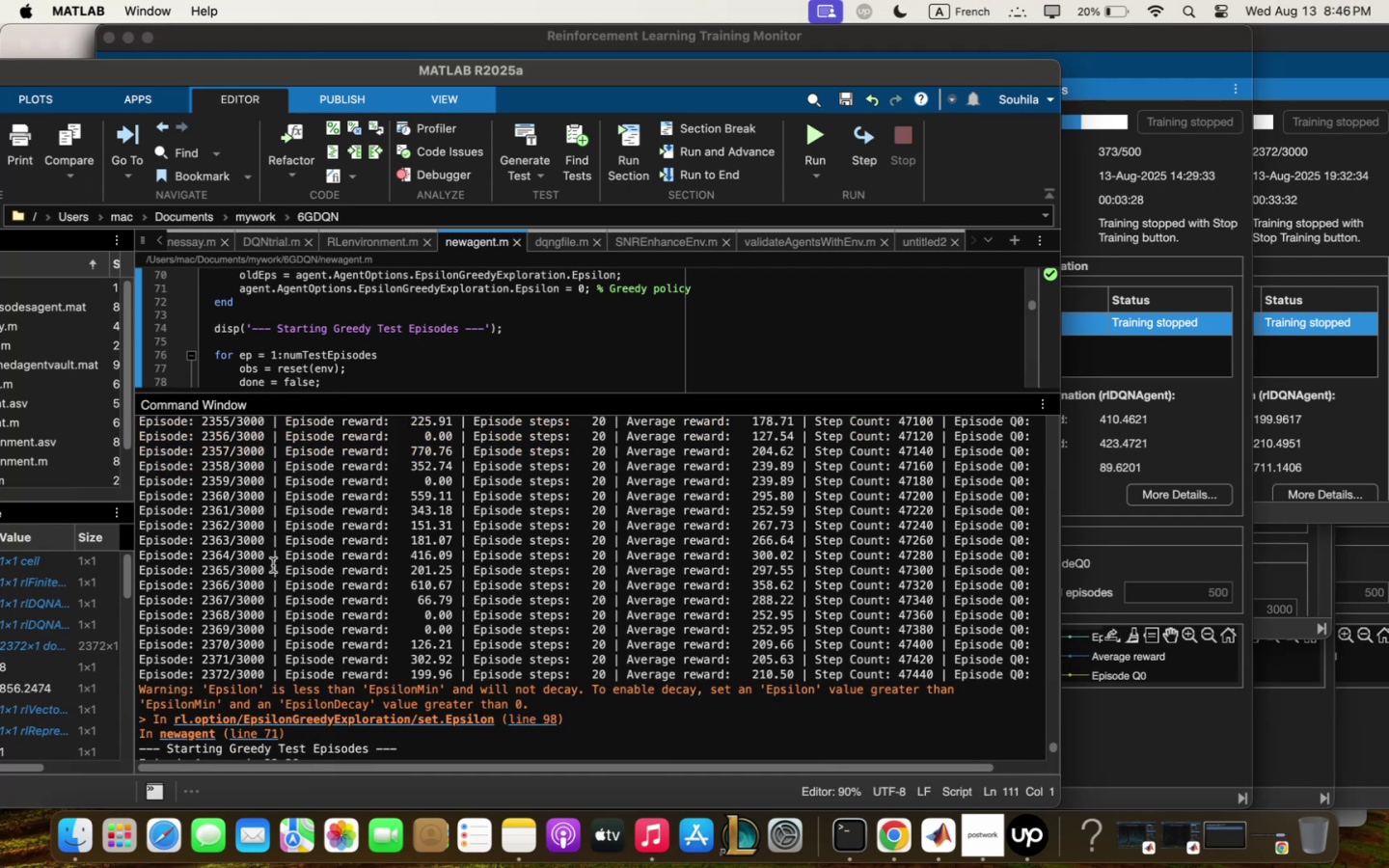 
scroll: coordinate [191, 627], scroll_direction: down, amount: 11.0
 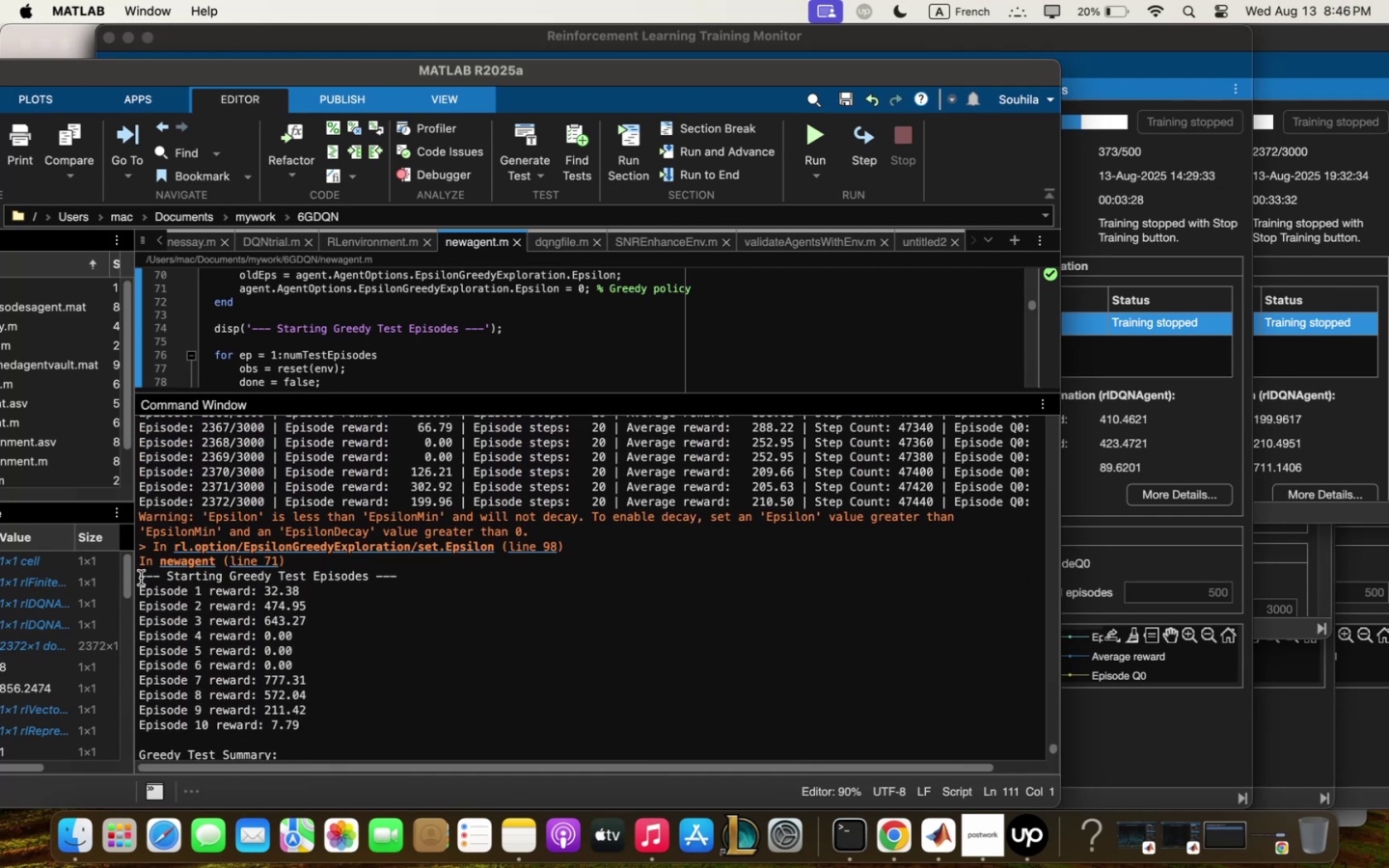 
left_click_drag(start_coordinate=[138, 575], to_coordinate=[264, 795])
 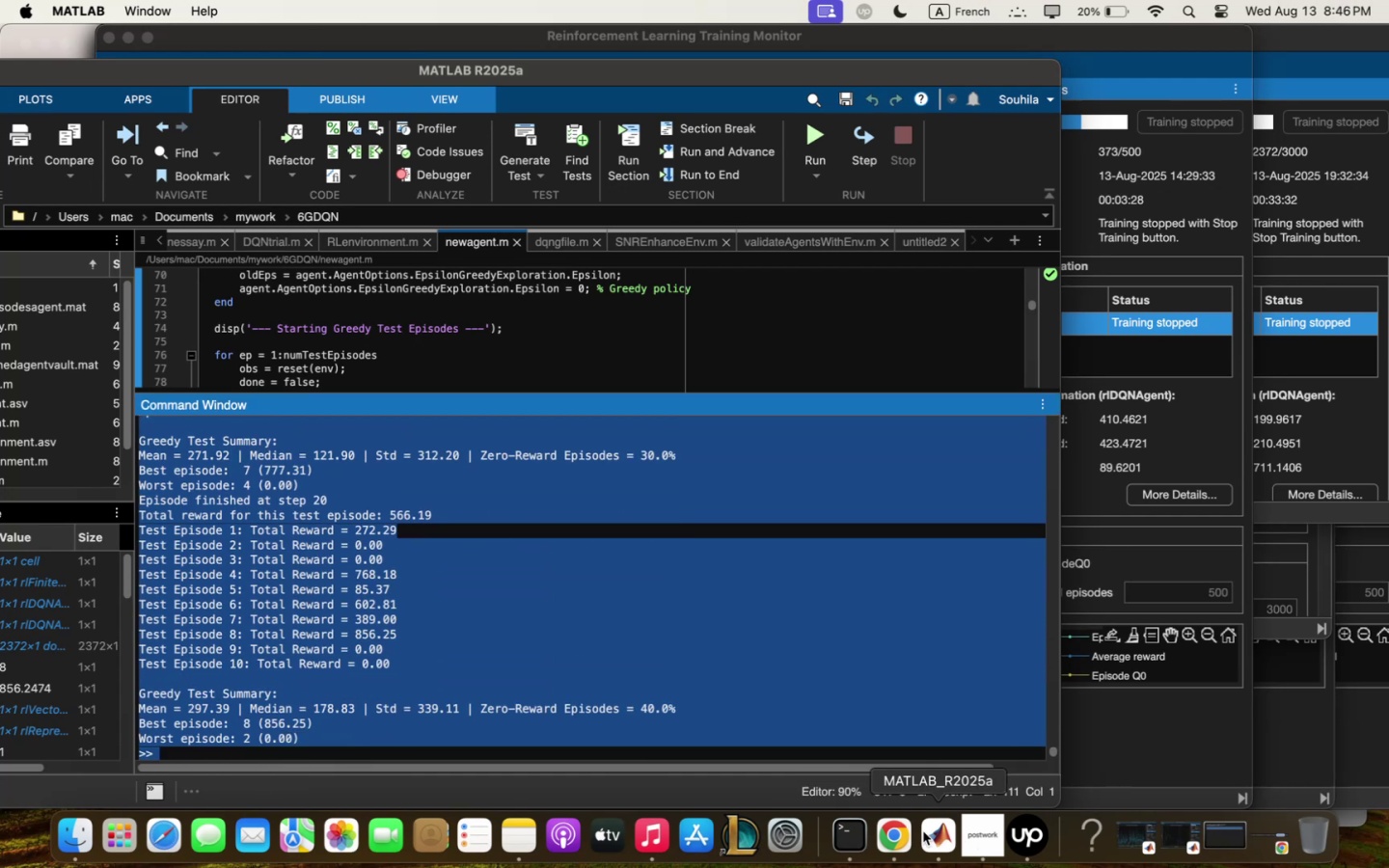 
wait(8.5)
 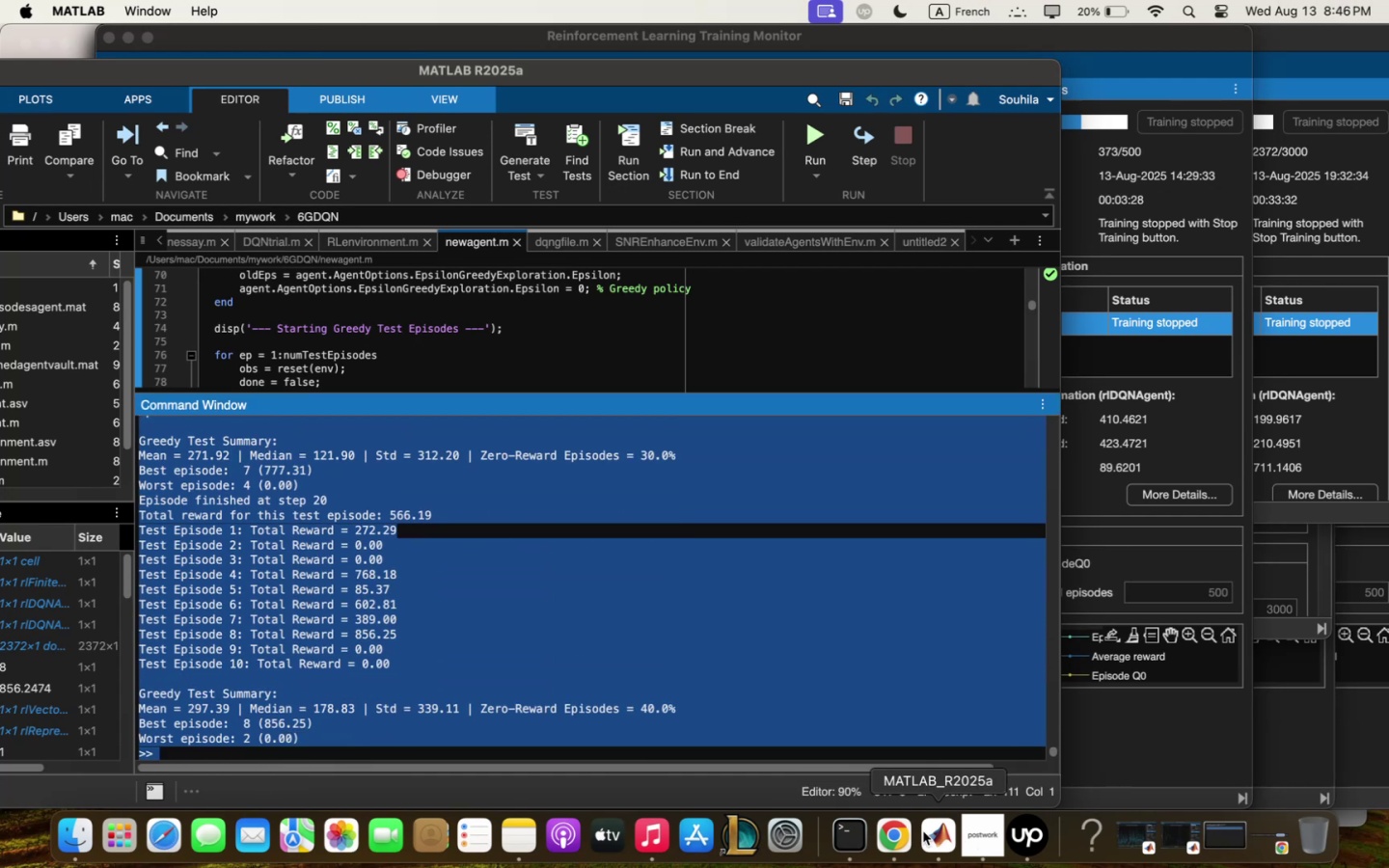 
left_click([907, 831])
 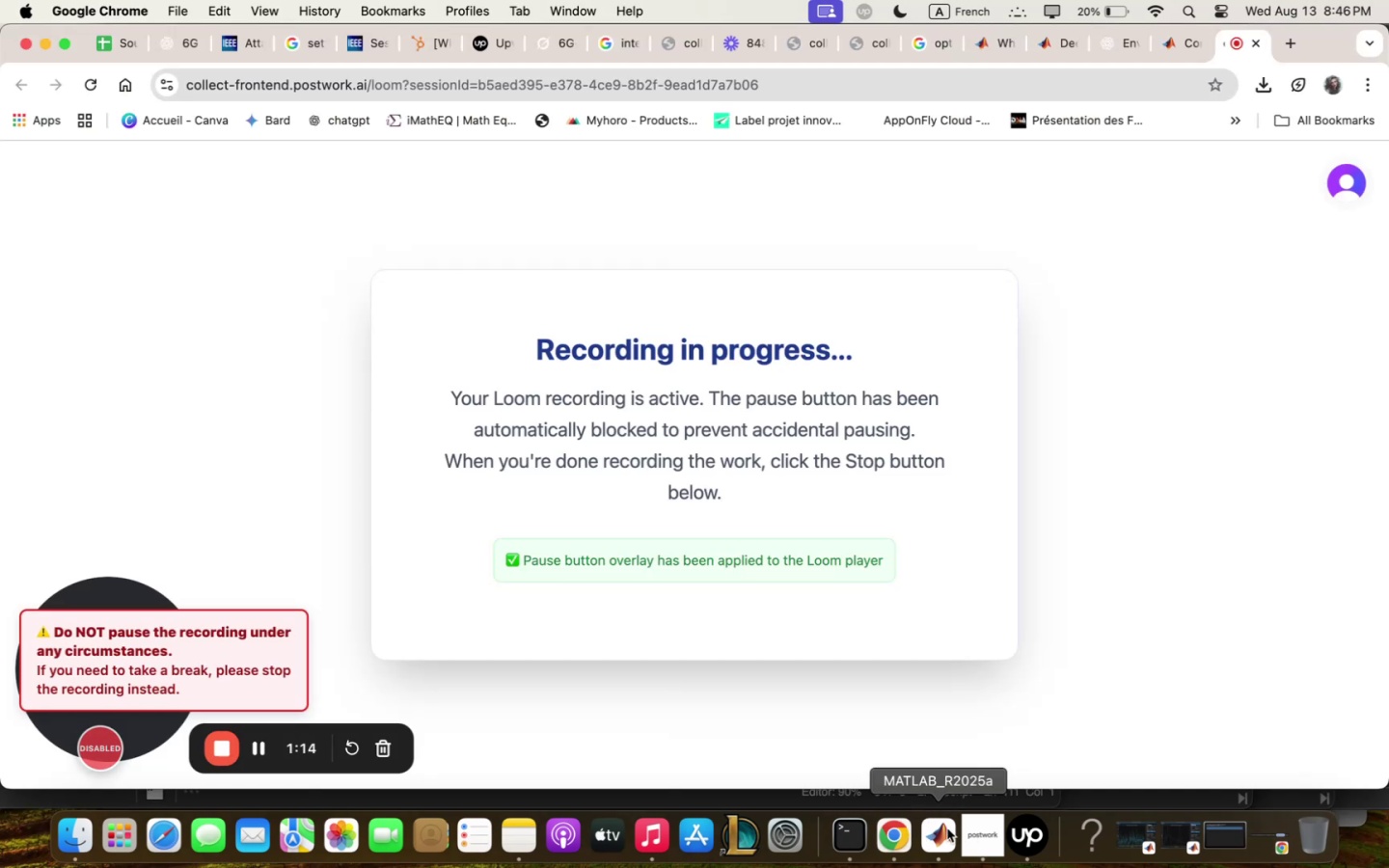 
left_click([941, 835])
 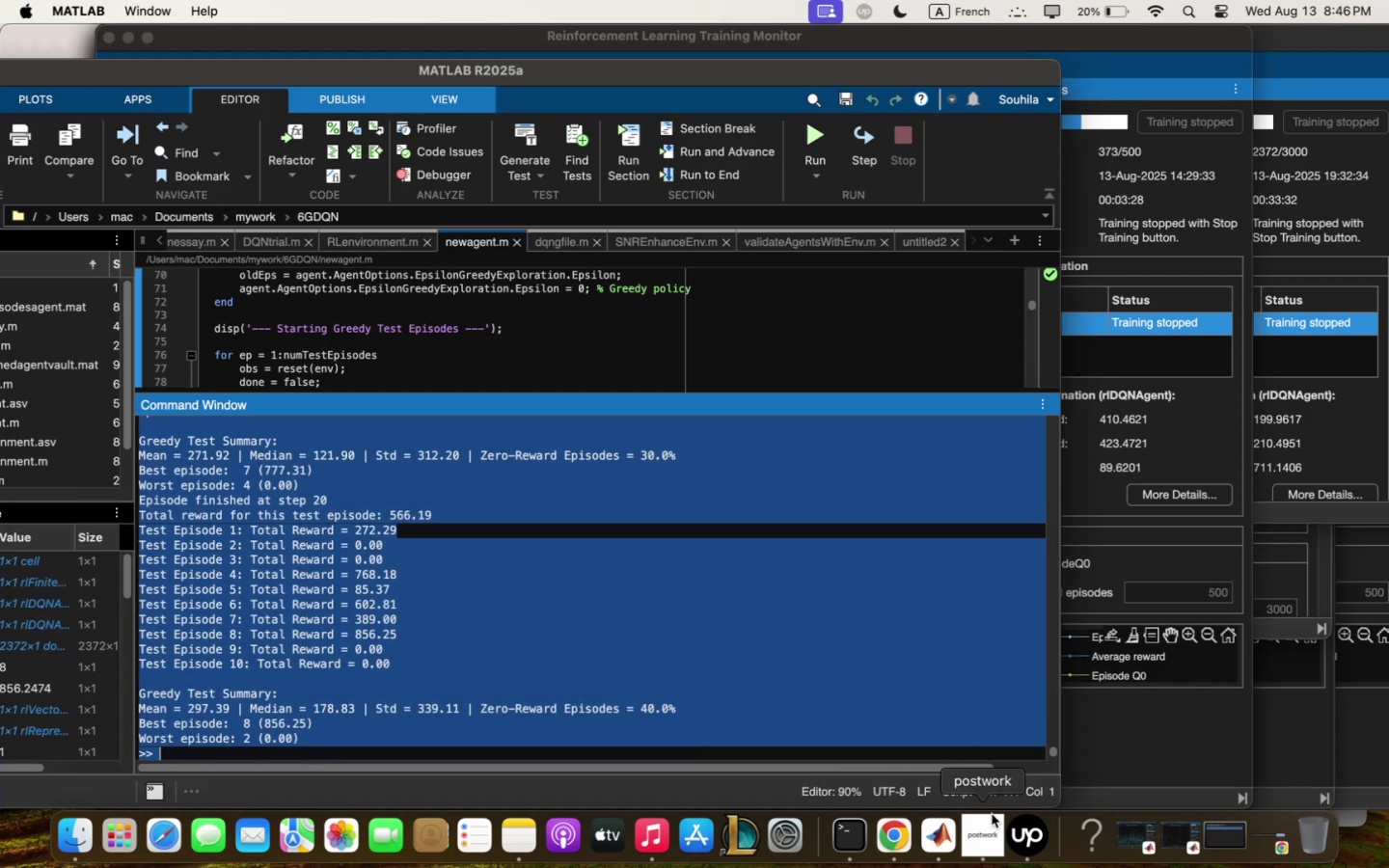 
left_click_drag(start_coordinate=[1043, 849], to_coordinate=[1039, 855])
 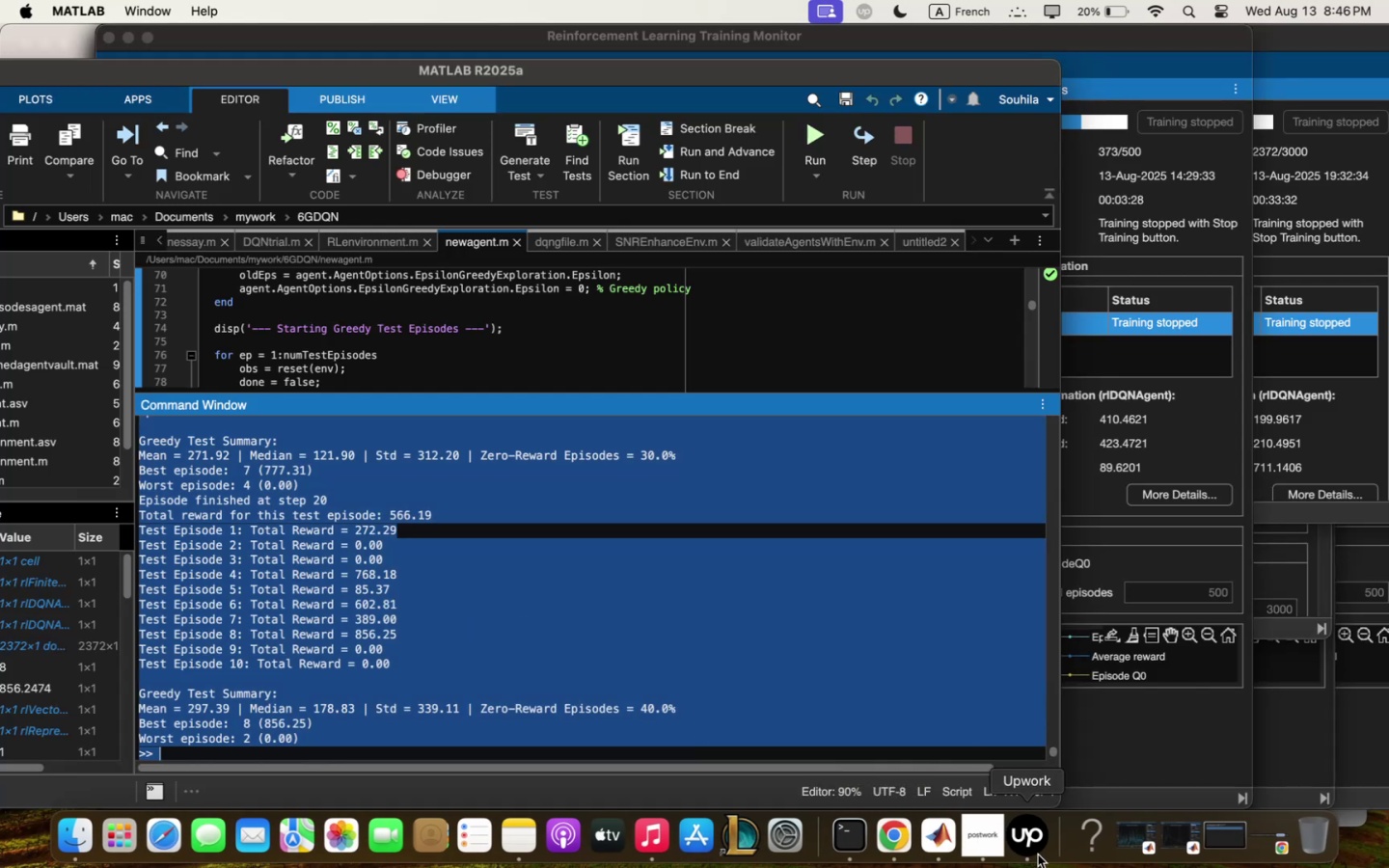 
left_click([1038, 854])
 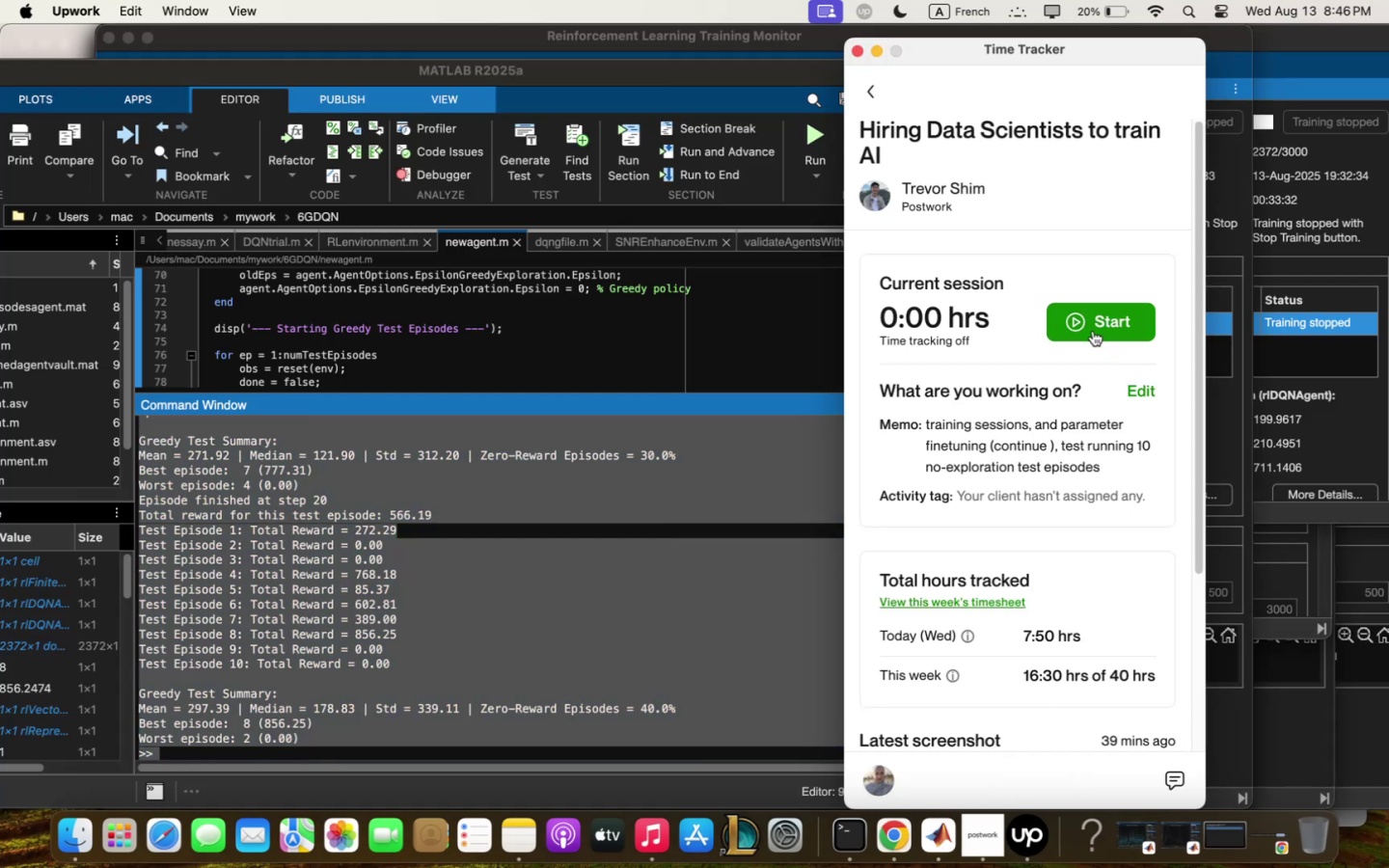 
left_click([1090, 321])
 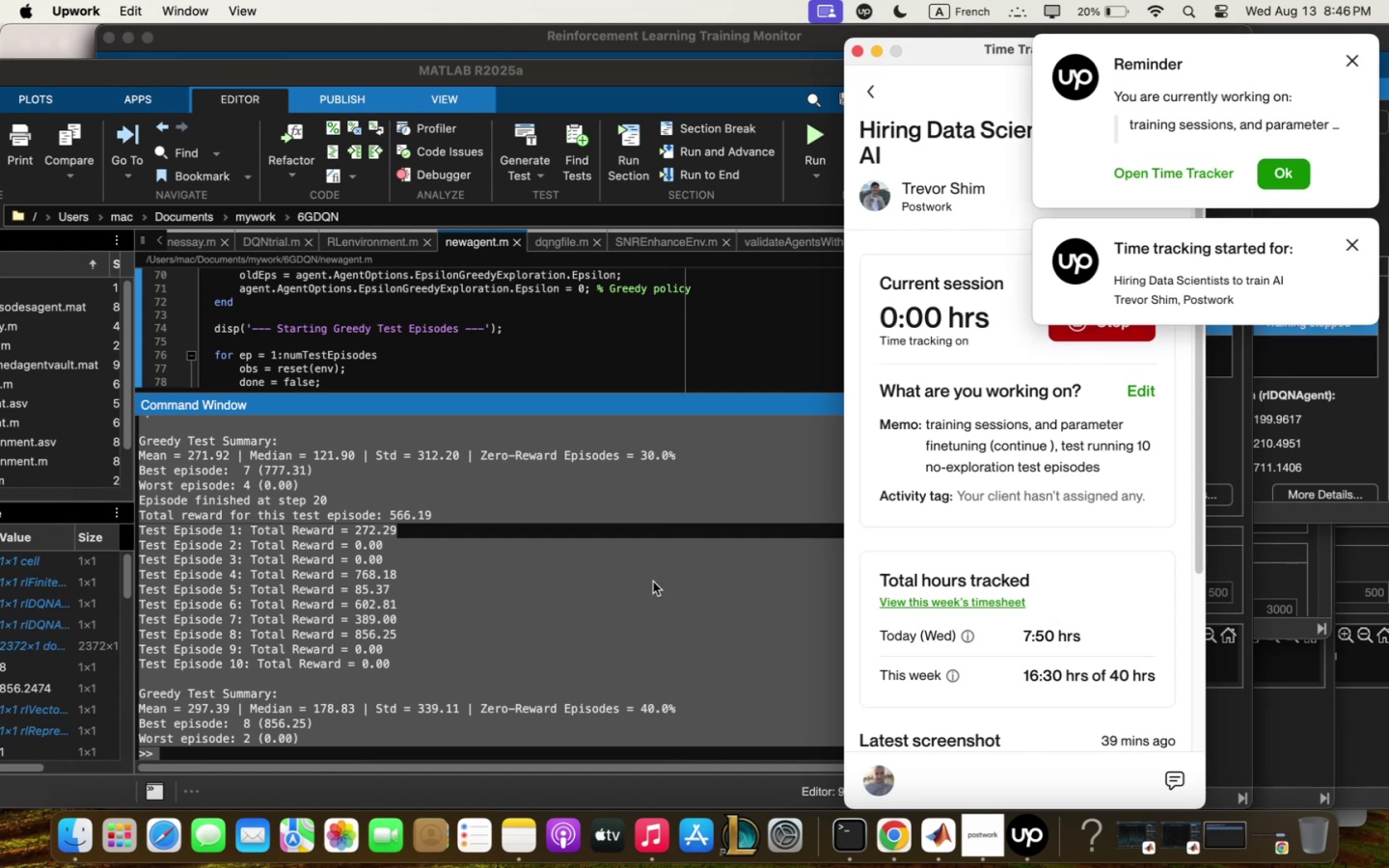 
left_click([655, 579])
 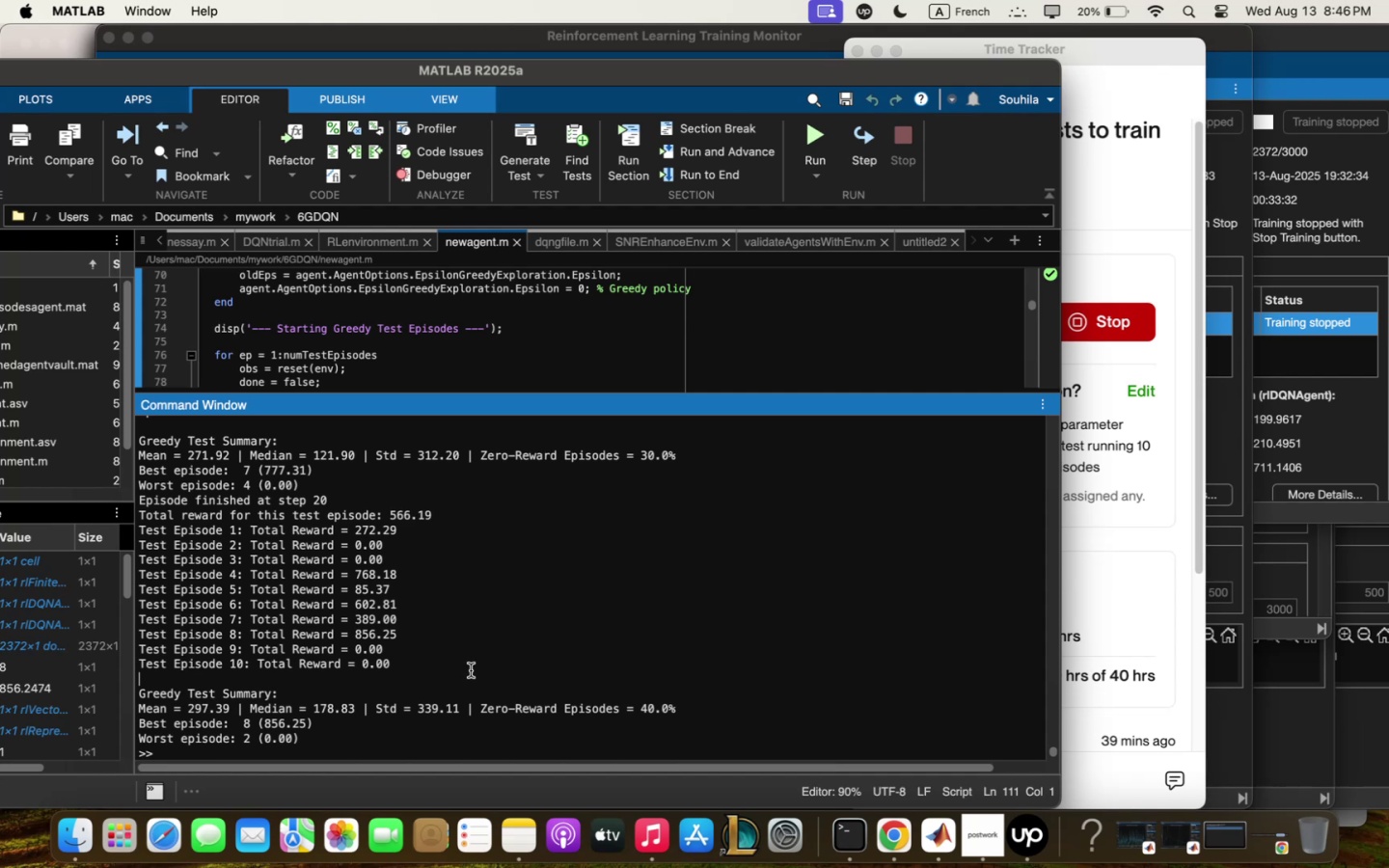 
wait(14.45)
 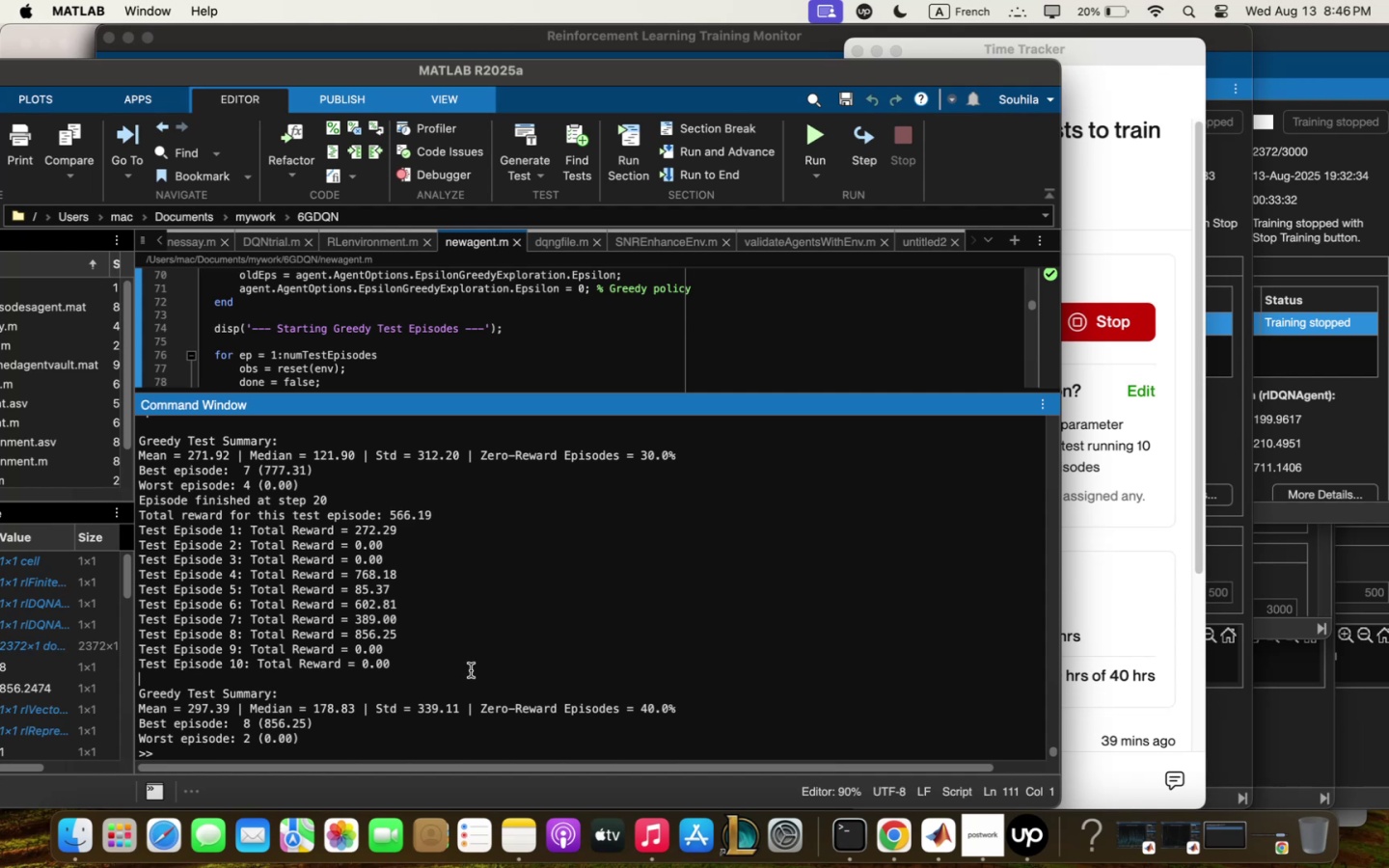 
scroll: coordinate [487, 615], scroll_direction: up, amount: 11.0
 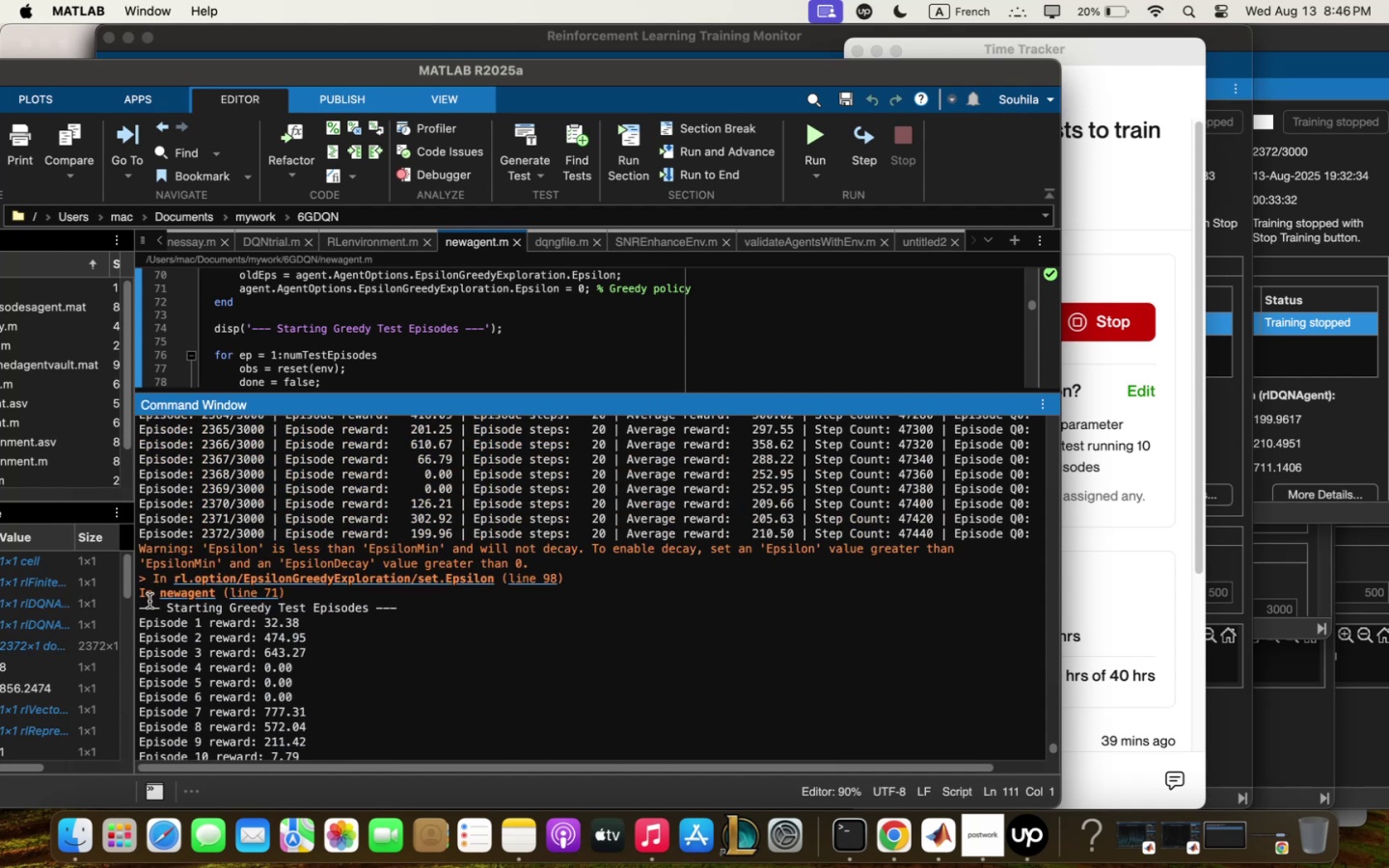 
left_click_drag(start_coordinate=[139, 608], to_coordinate=[269, 835])
 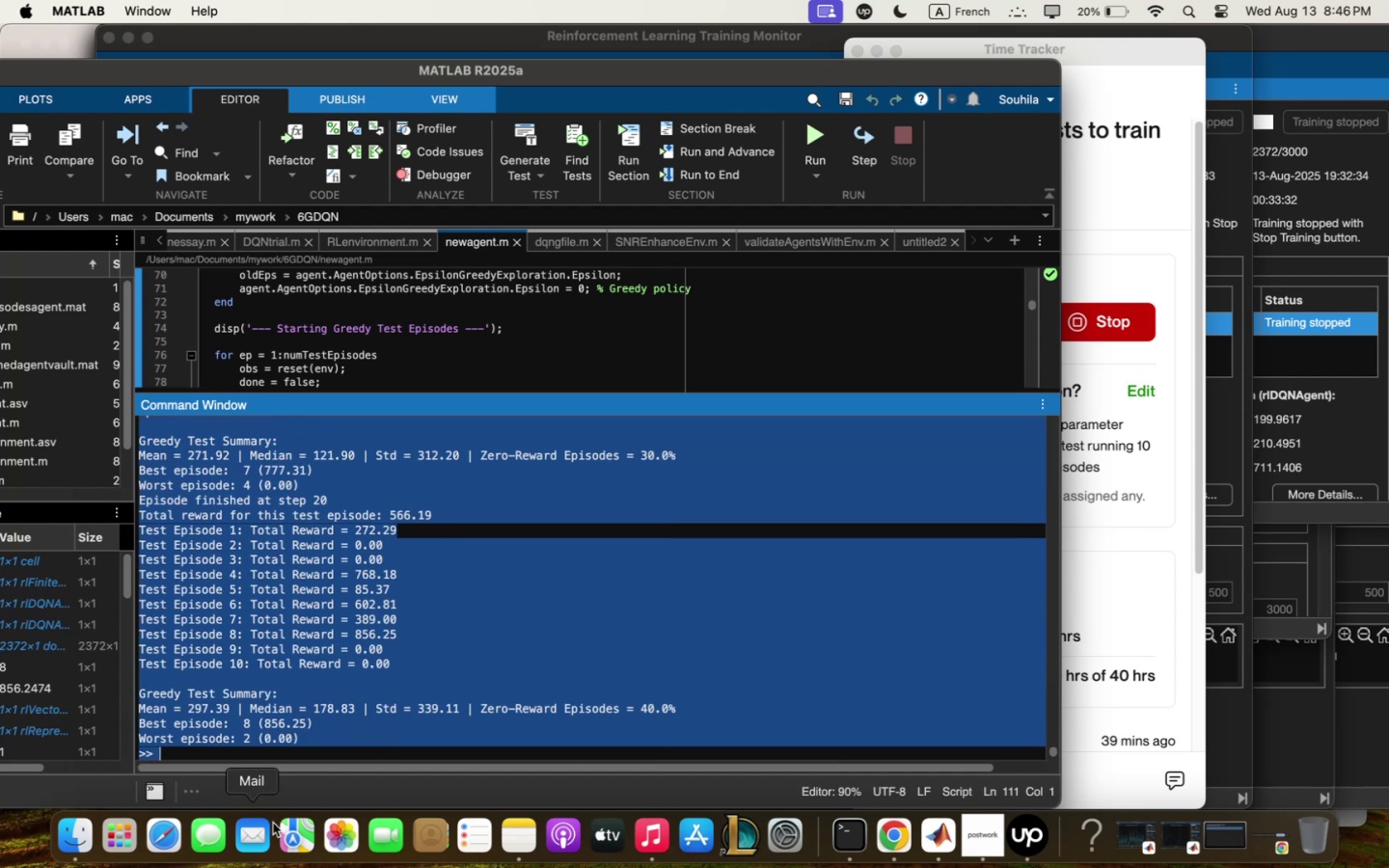 
key(Meta+C)
 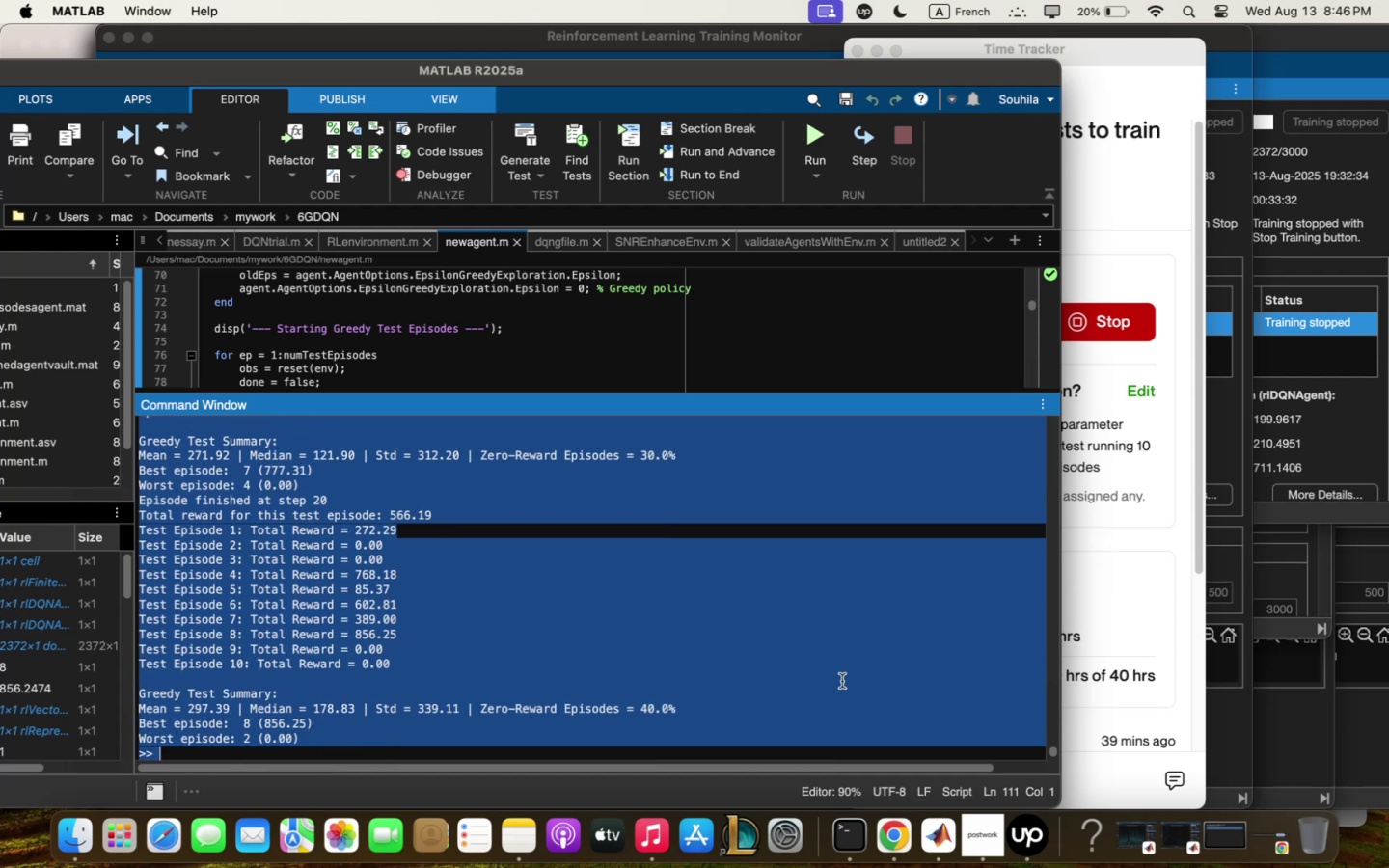 
key(Meta+C)
 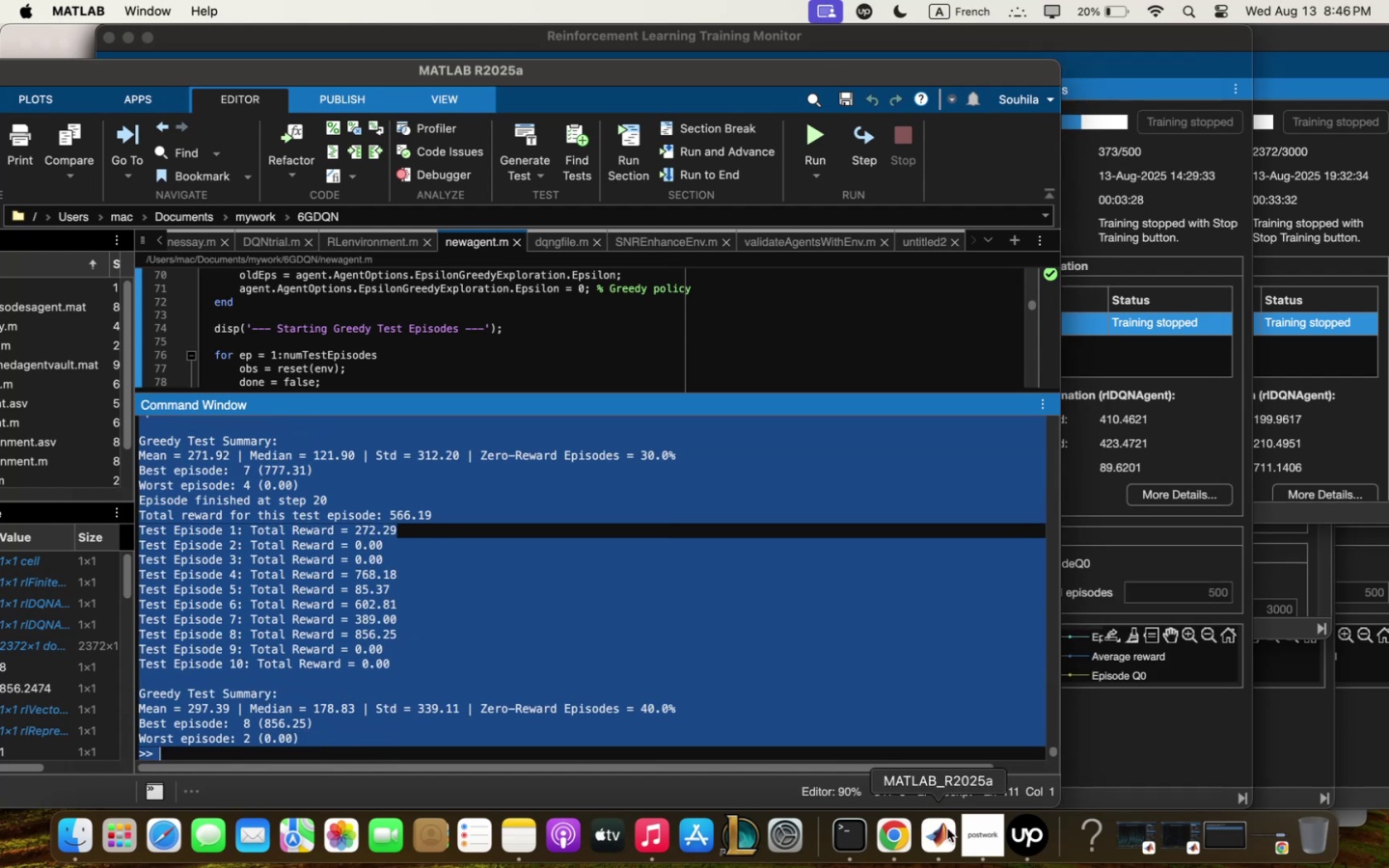 
left_click([891, 836])
 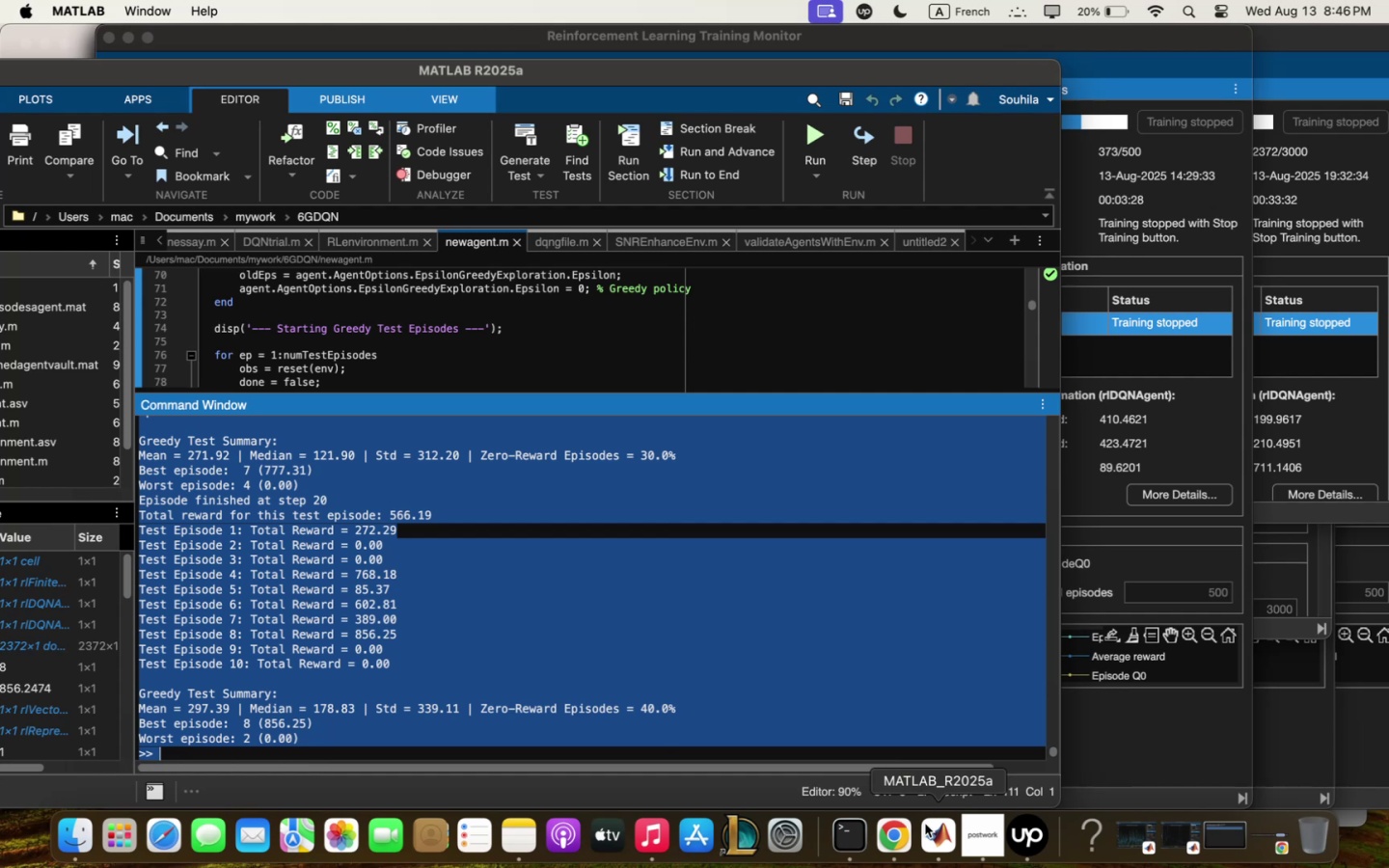 
wait(5.12)
 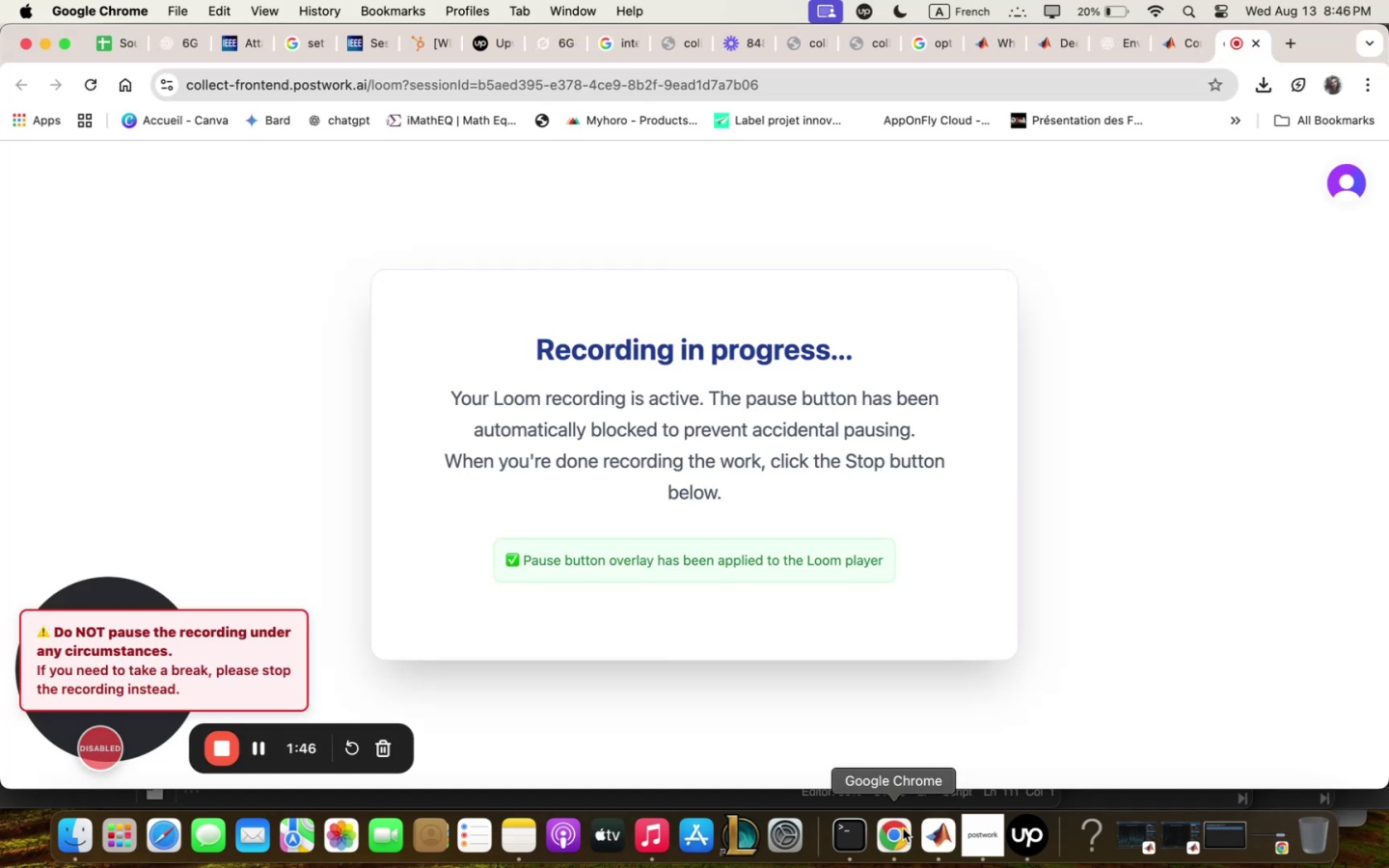 
left_click_drag(start_coordinate=[157, 72], to_coordinate=[323, 10])
 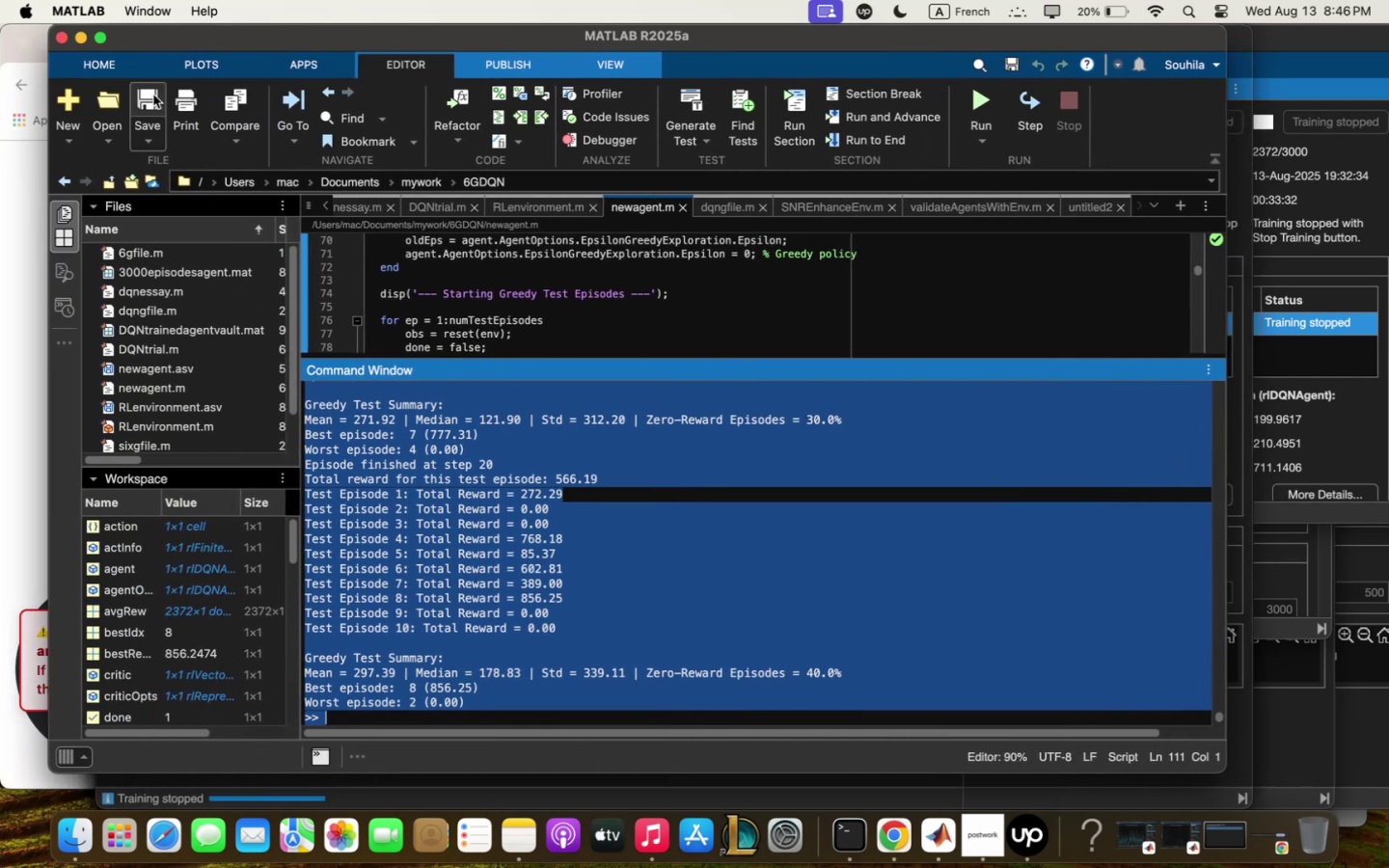 
left_click([154, 95])
 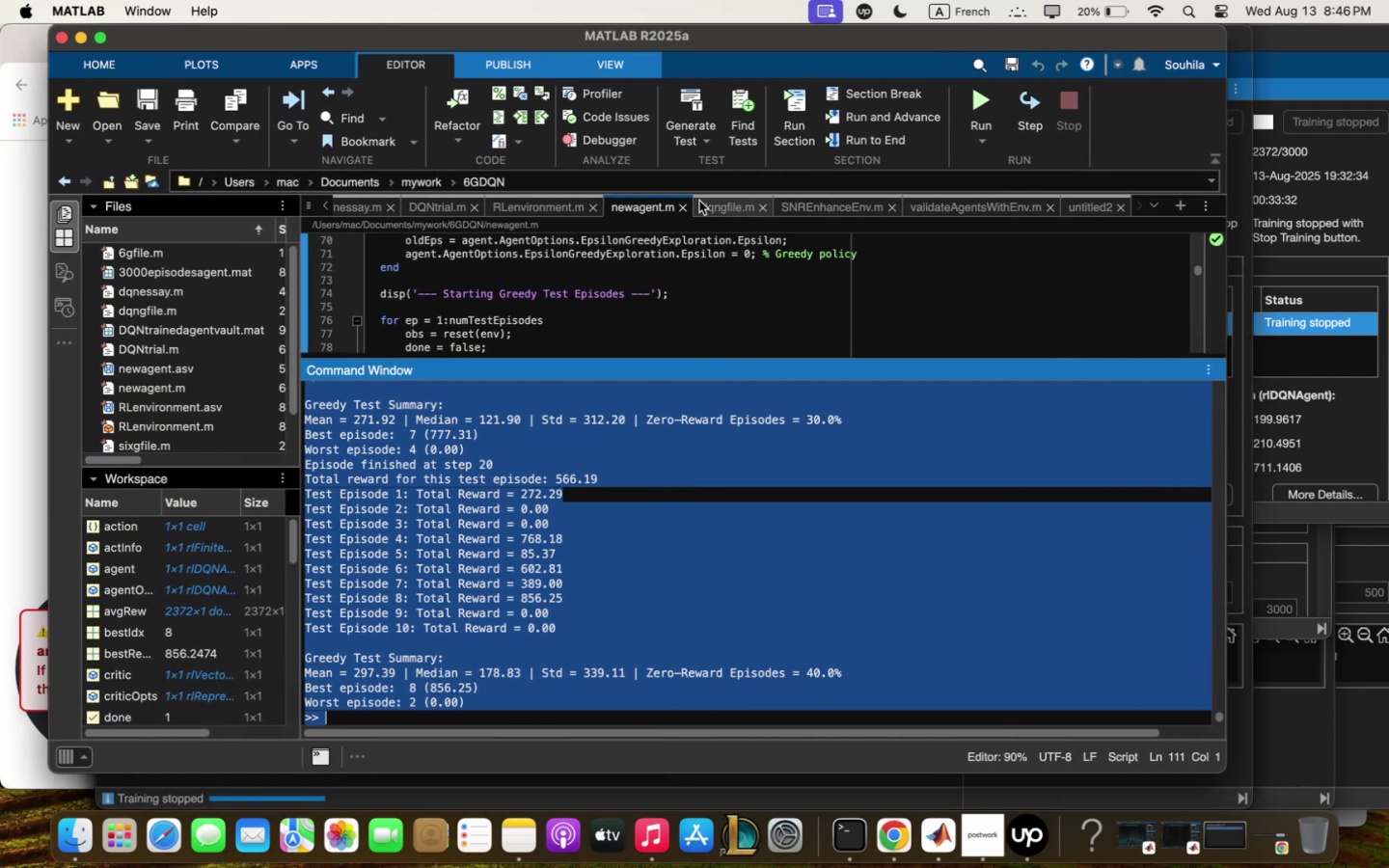 
key(Meta+C)
 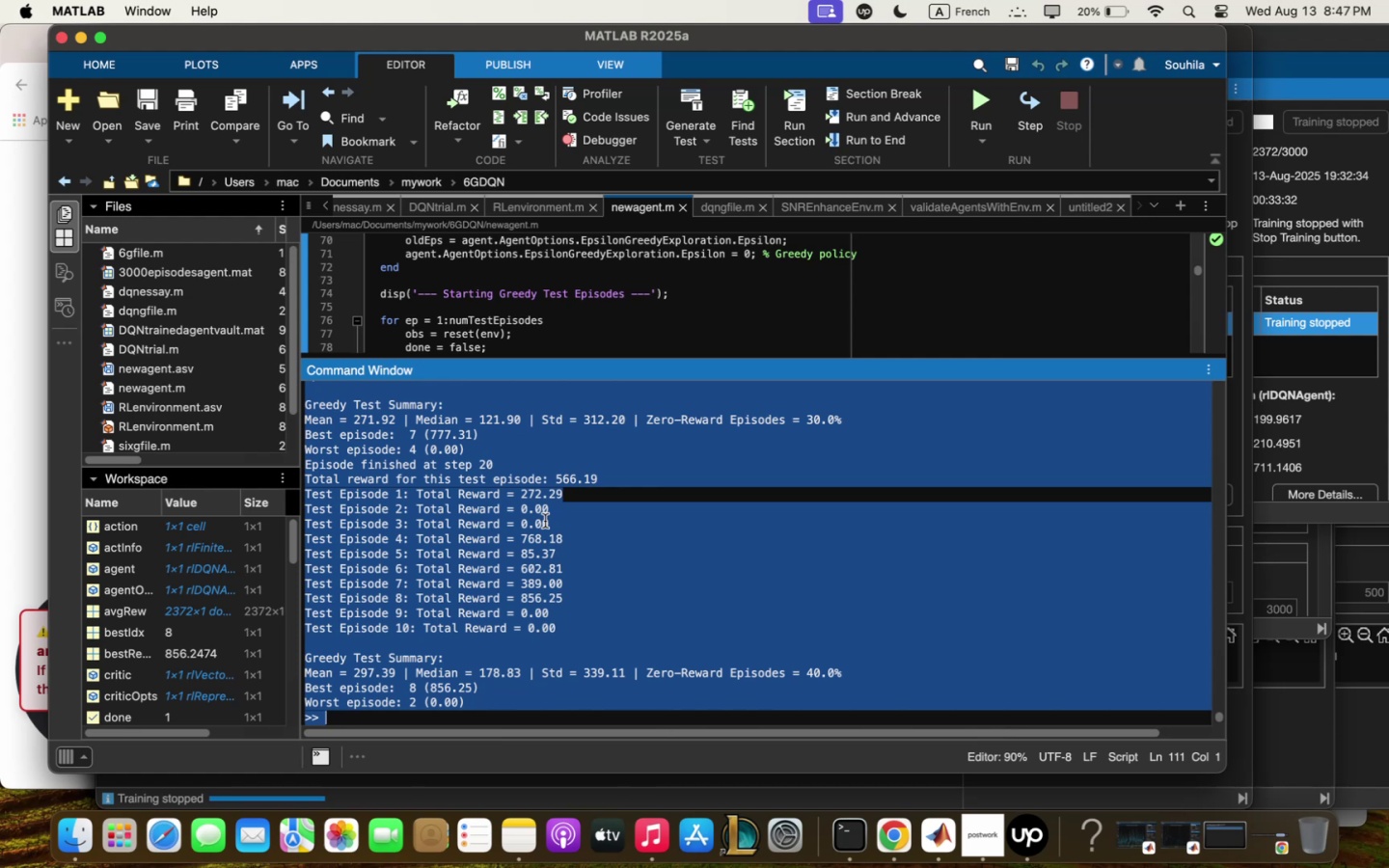 
wait(6.61)
 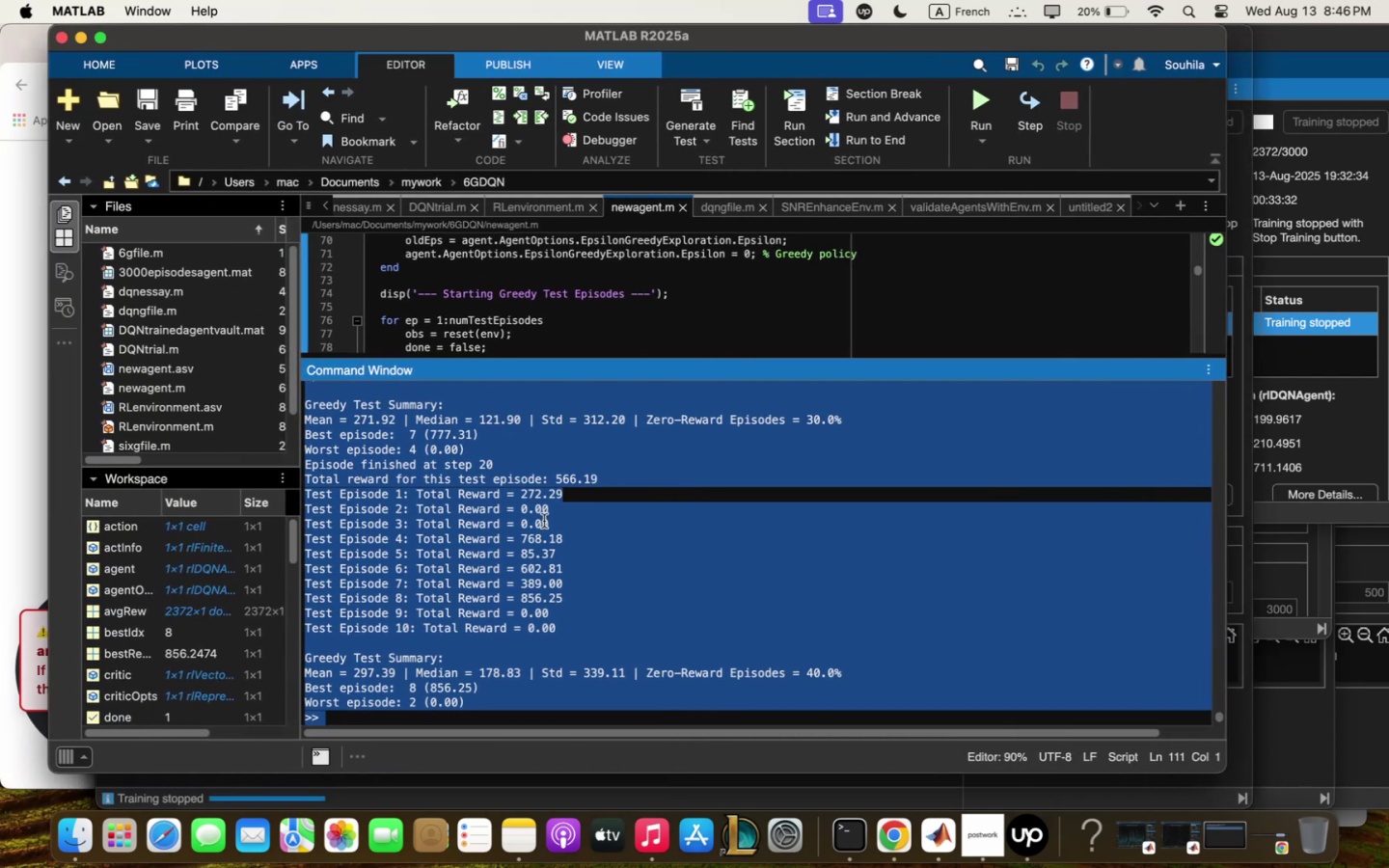 
scroll: coordinate [550, 512], scroll_direction: up, amount: 5.0
 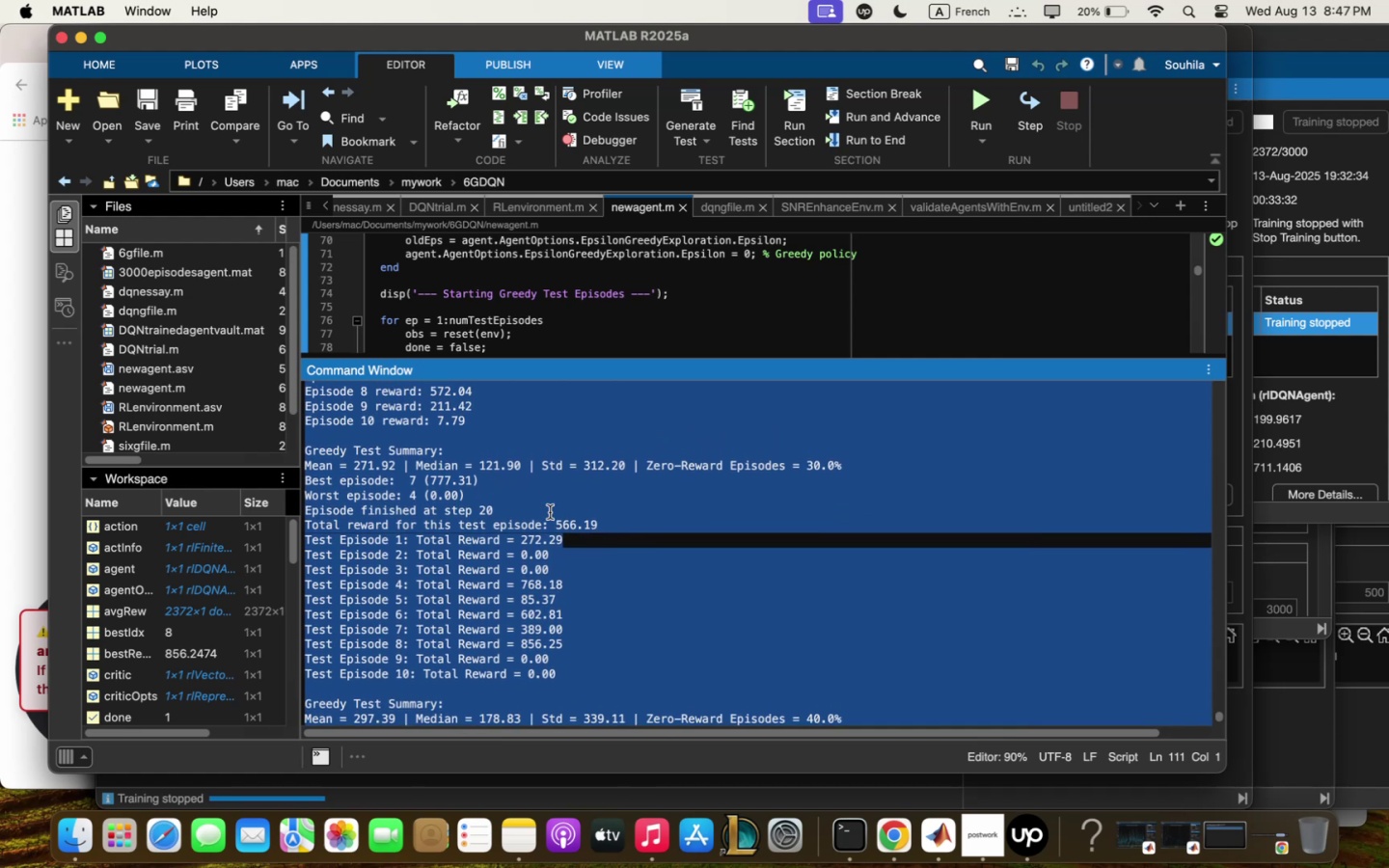 
key(Meta+C)
 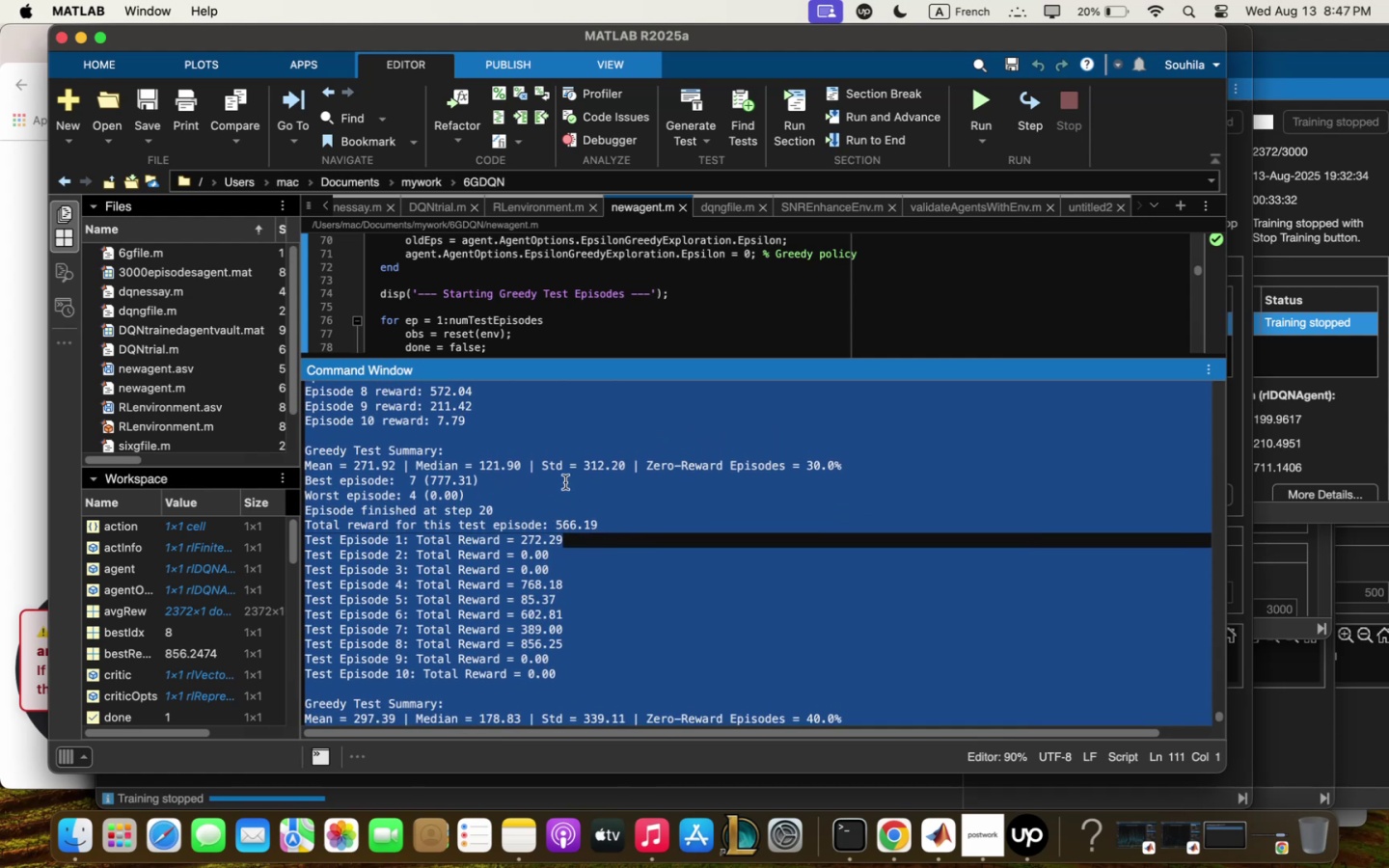 
mouse_move([1018, 803])
 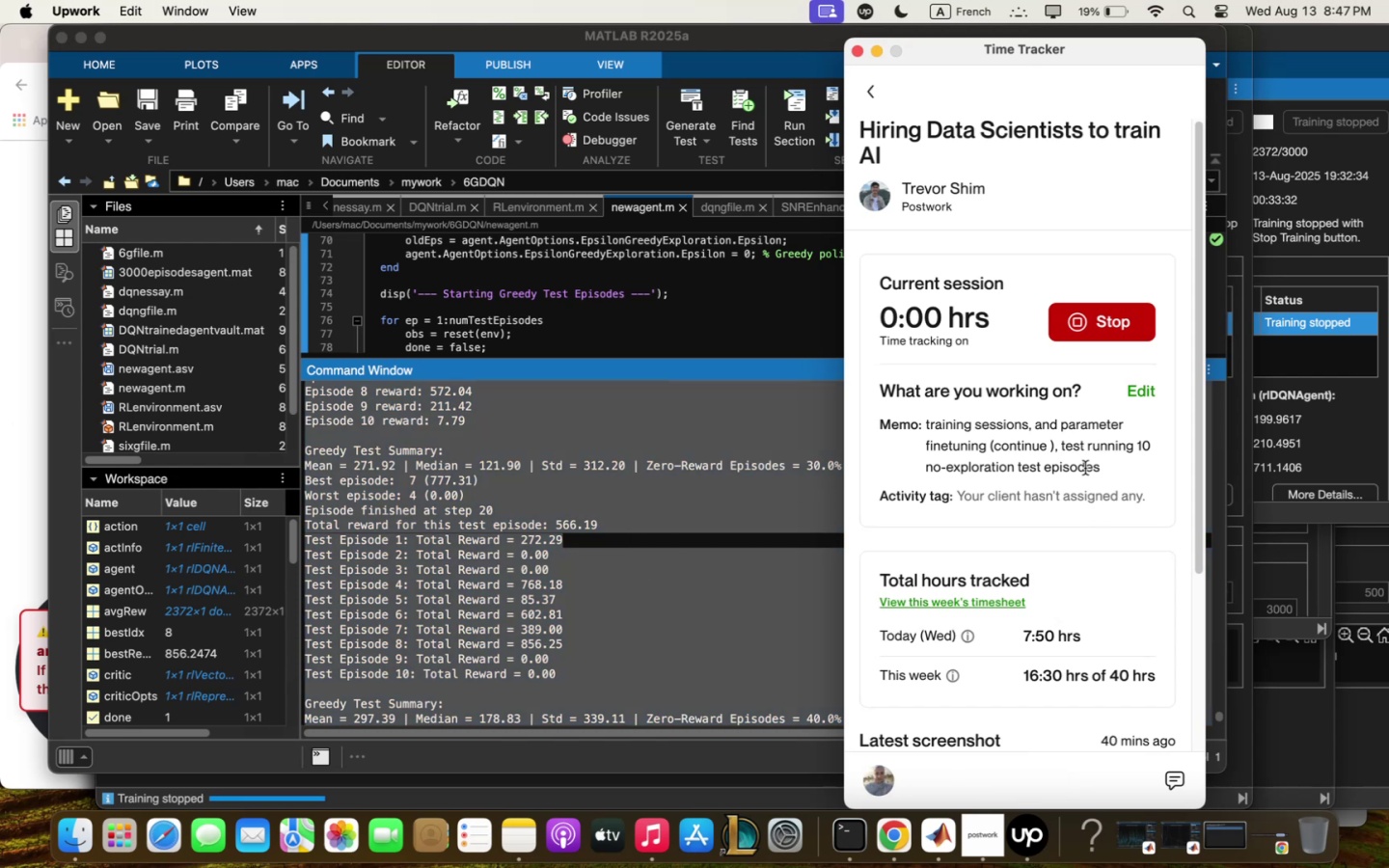 
left_click([1105, 466])
 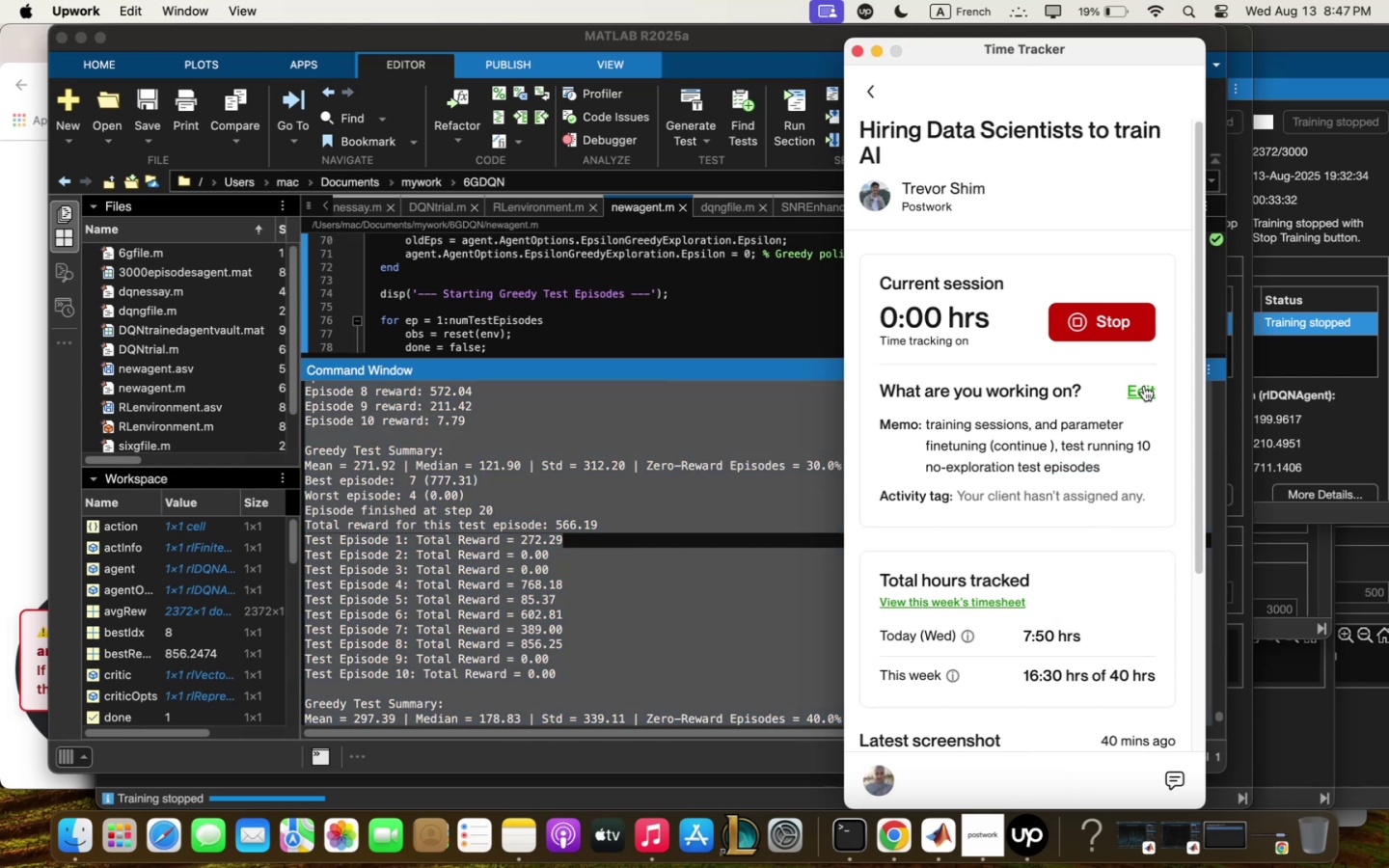 
left_click([1144, 386])
 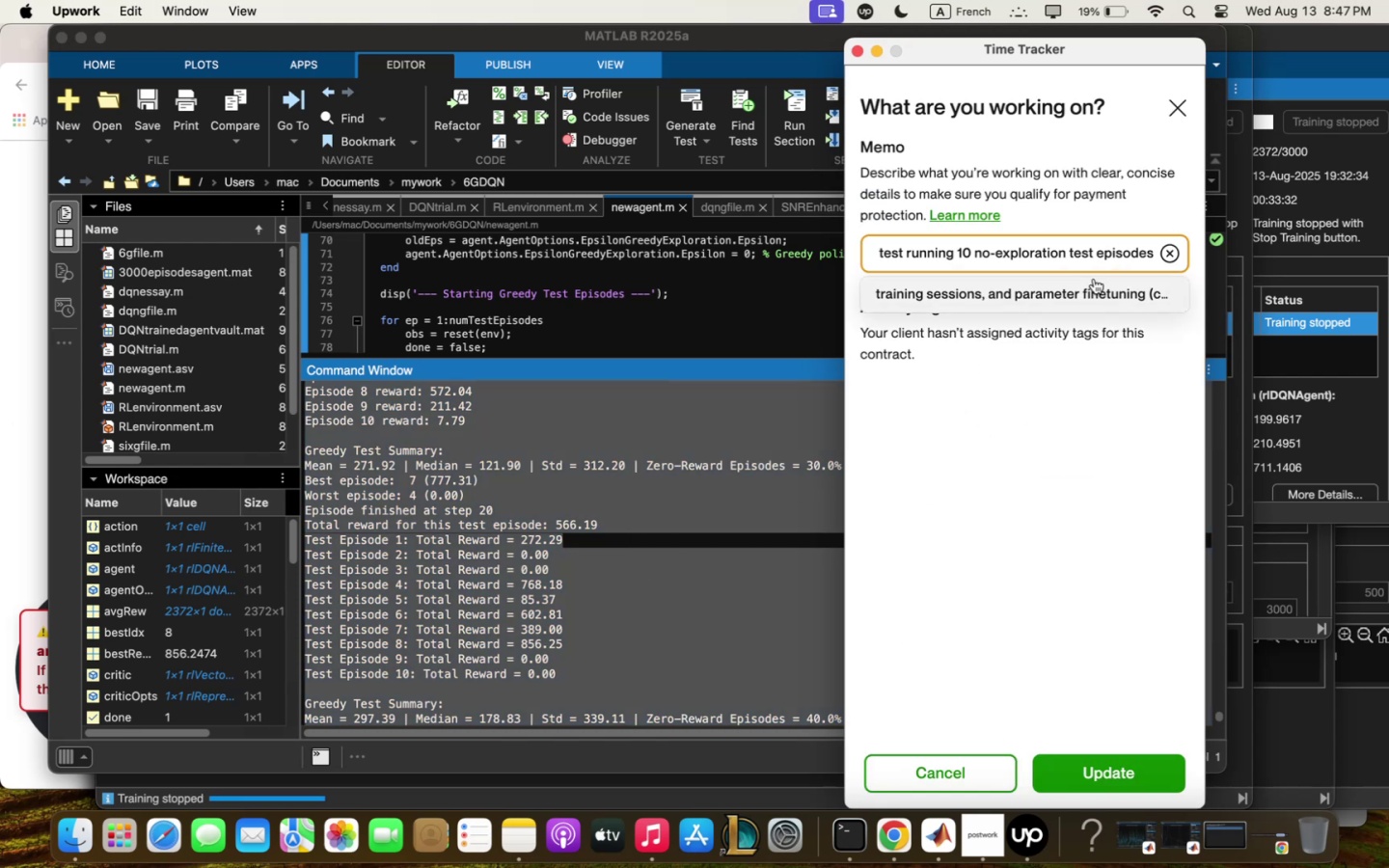 
hold_key(key=ArrowRight, duration=0.97)
 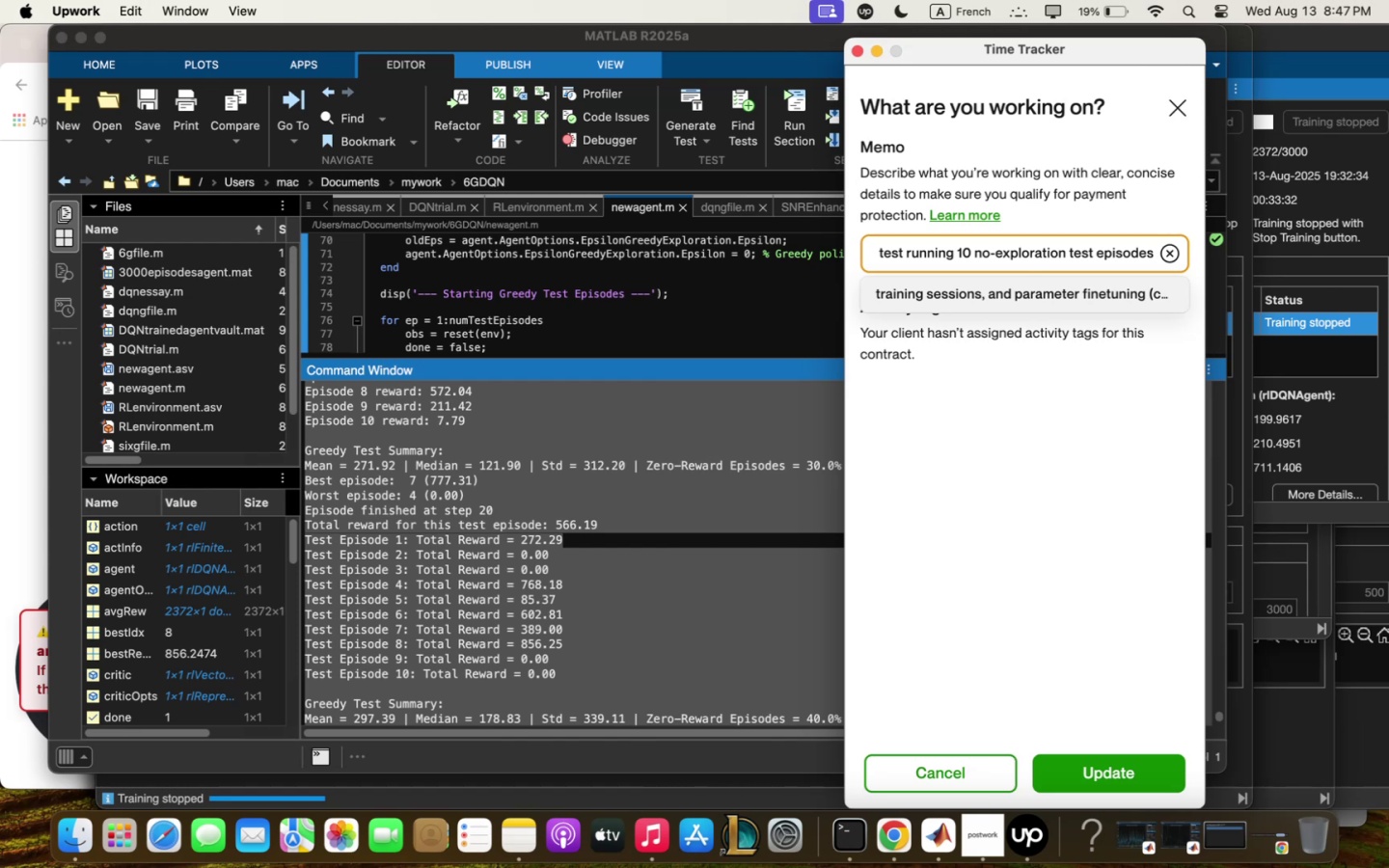 
type( 5 continue - )
 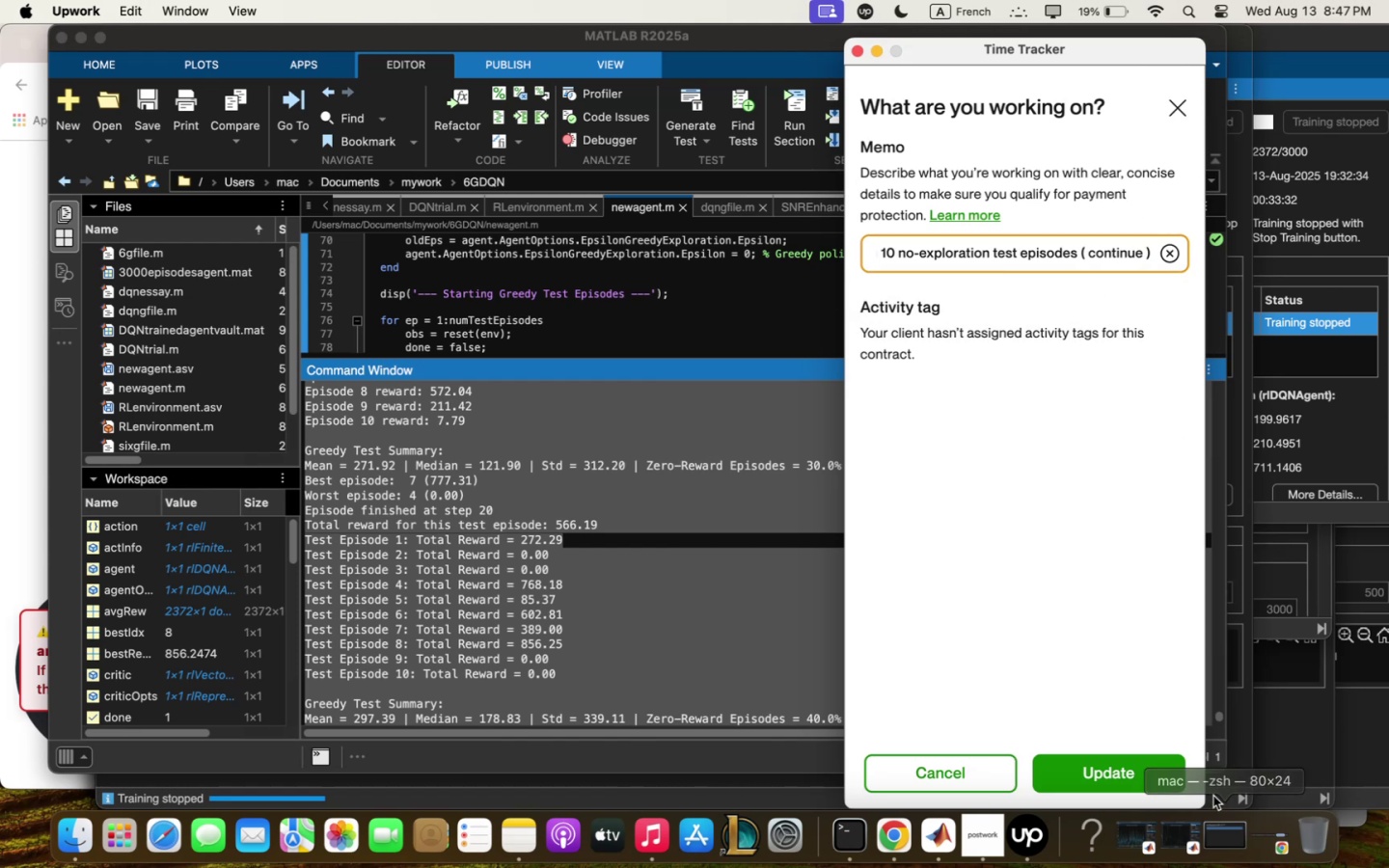 
left_click([1094, 774])
 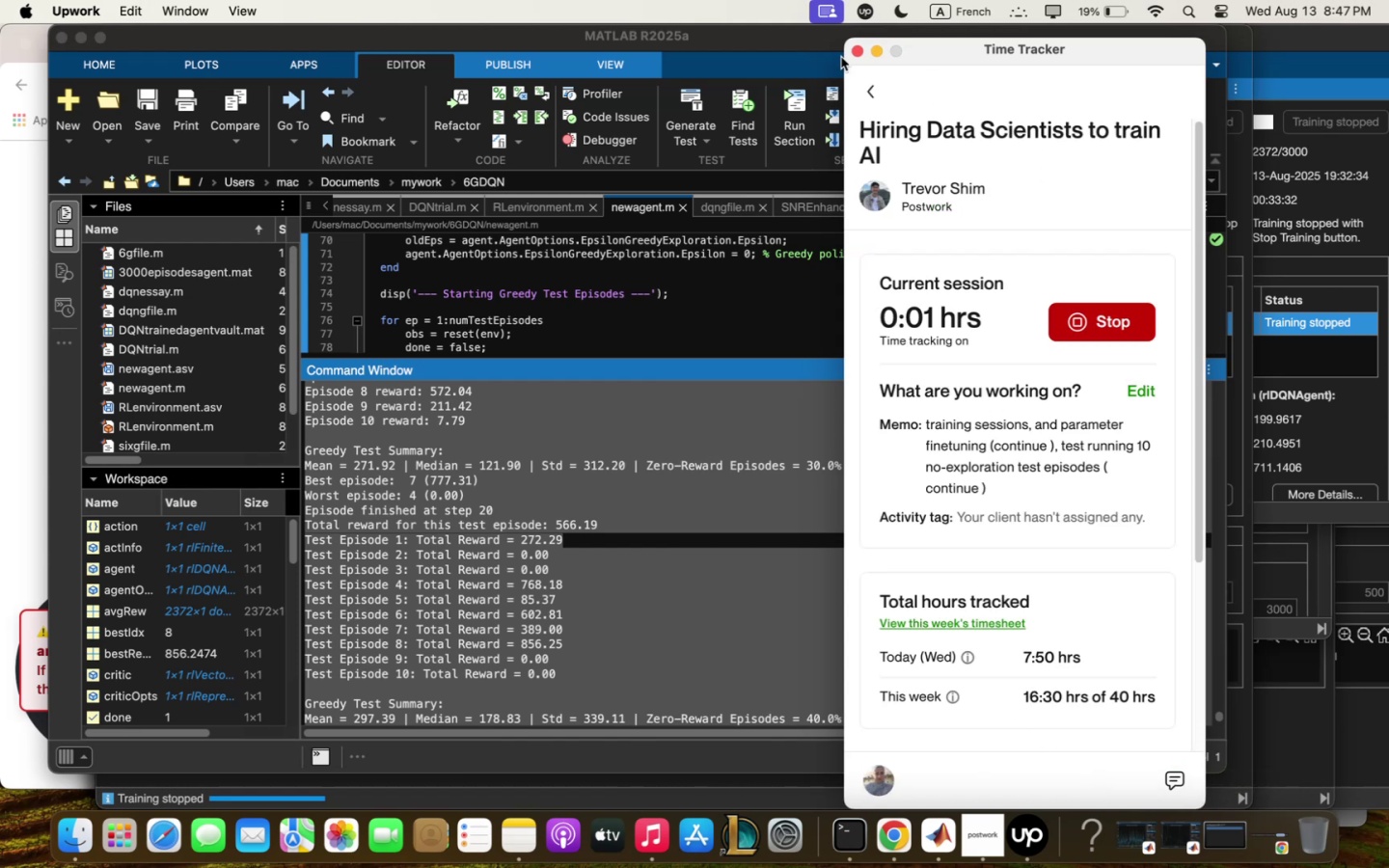 
left_click([874, 46])
 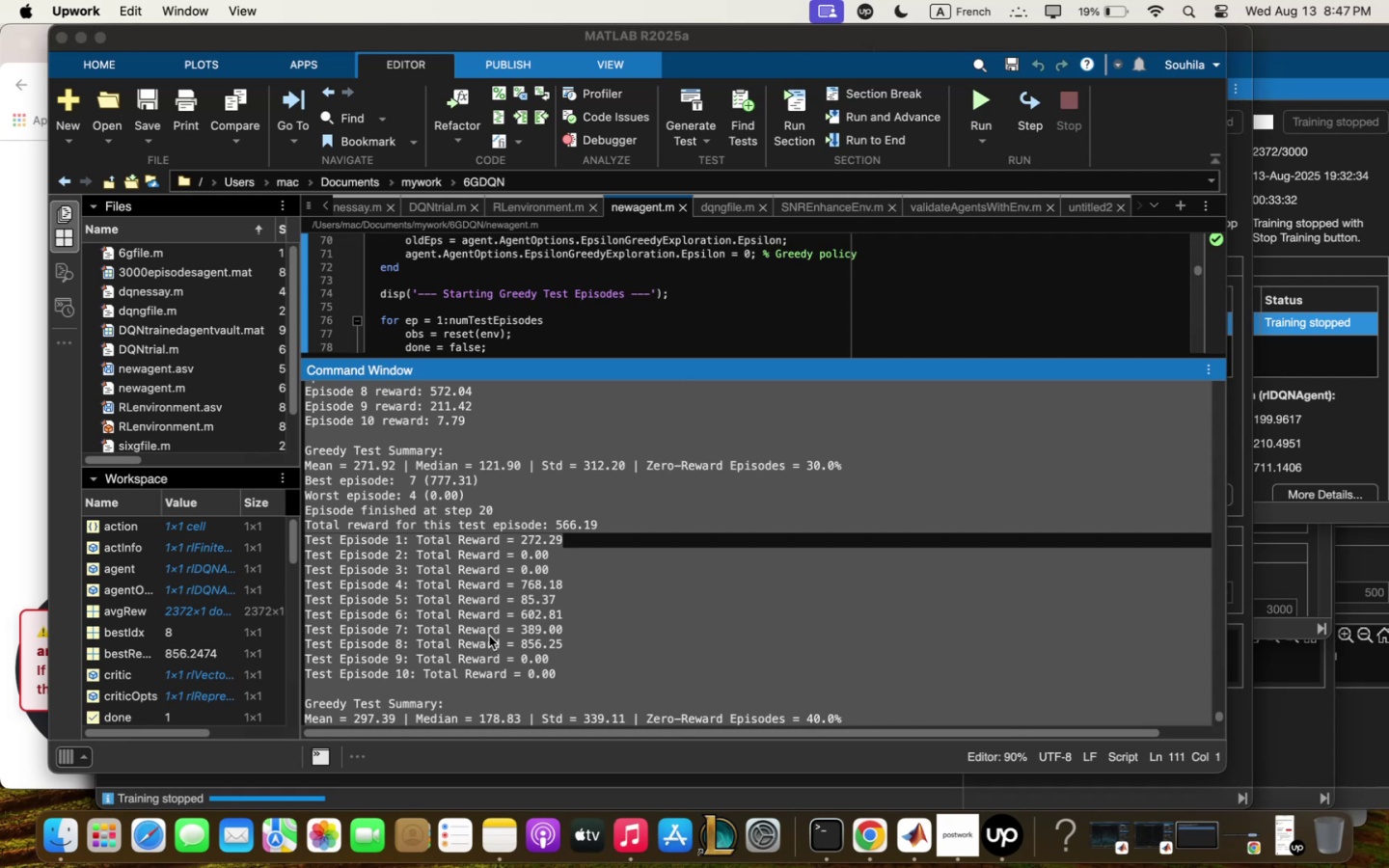 
left_click([489, 636])
 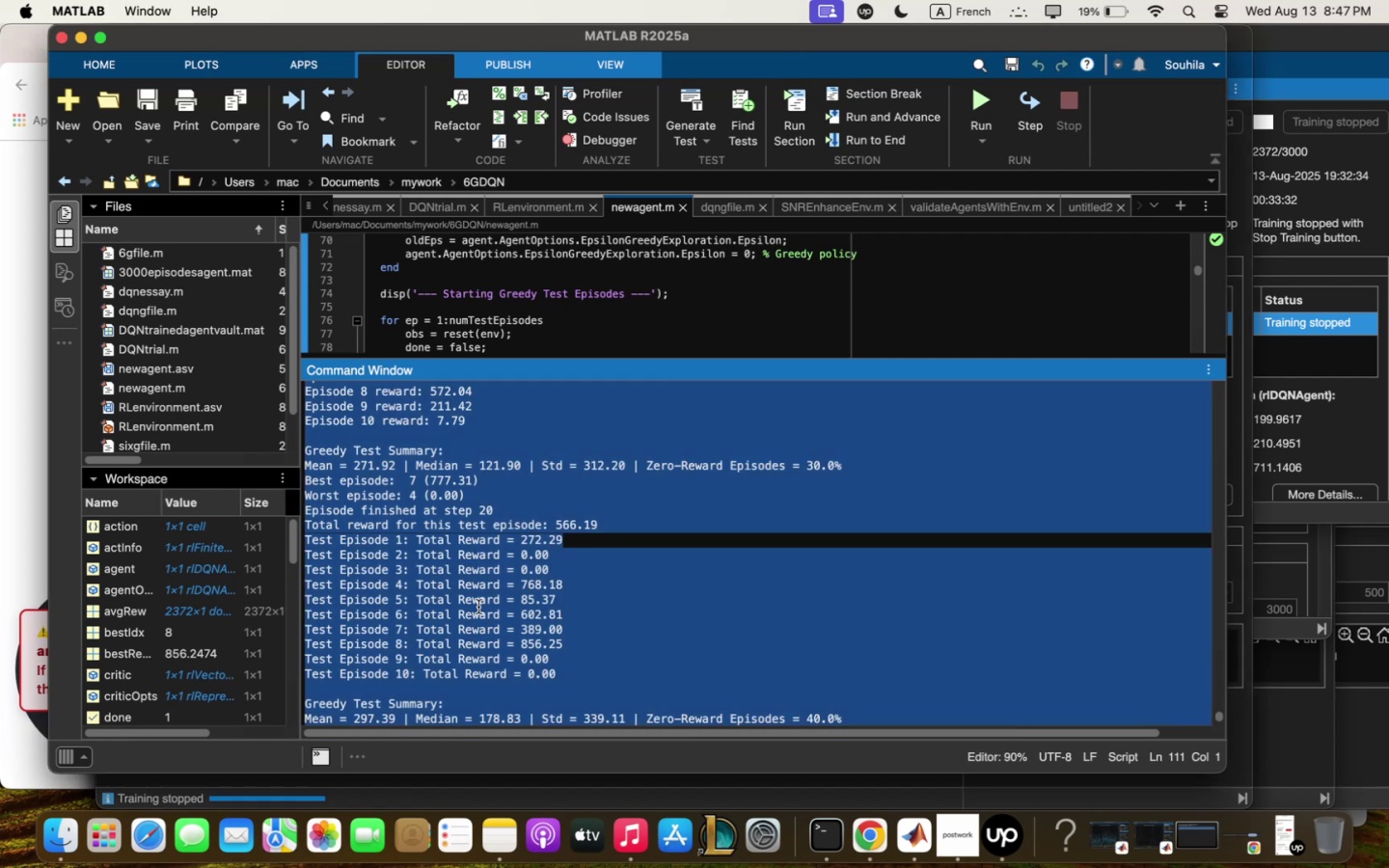 
scroll: coordinate [479, 605], scroll_direction: up, amount: 8.0
 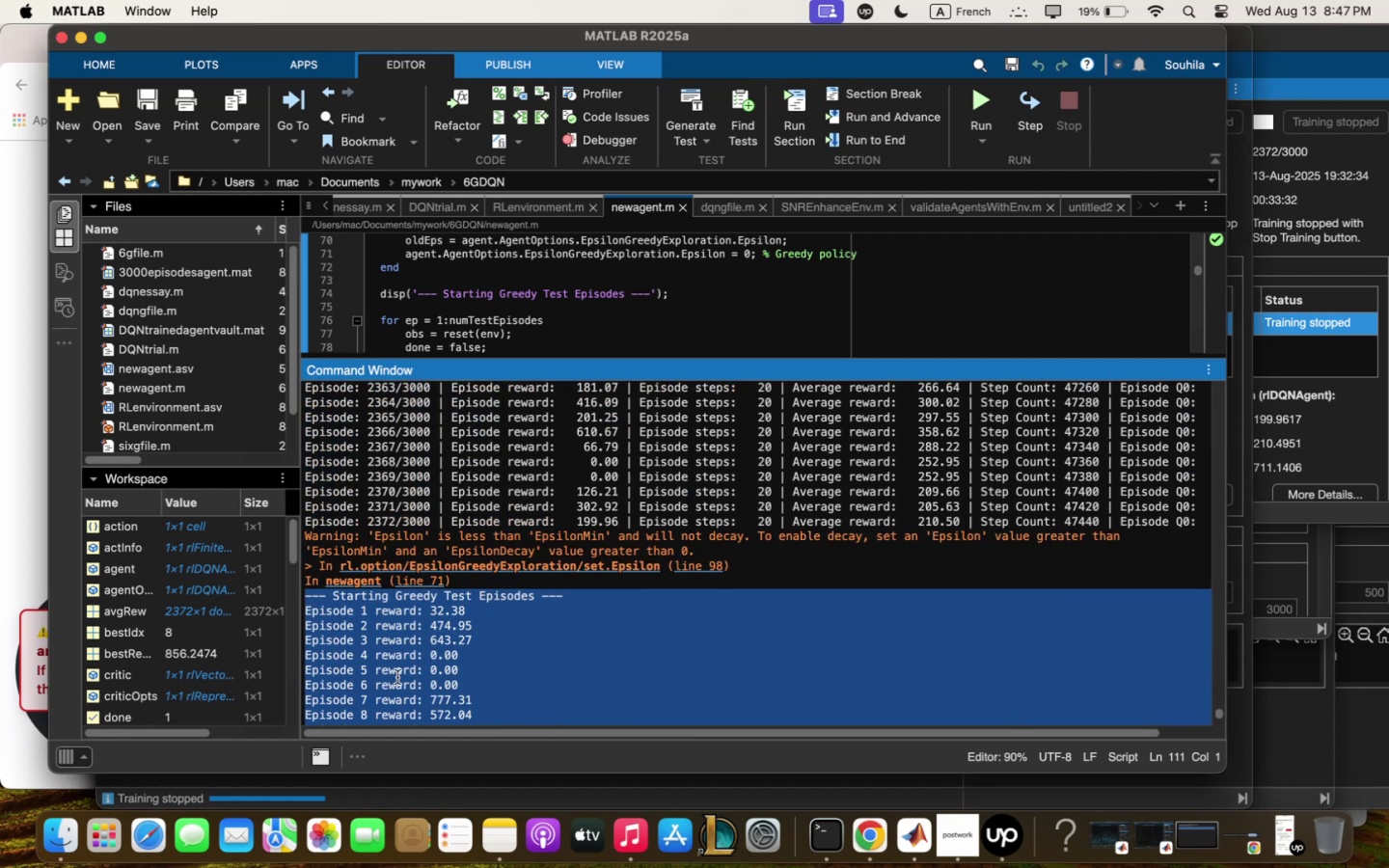 
scroll: coordinate [399, 676], scroll_direction: down, amount: 14.0
 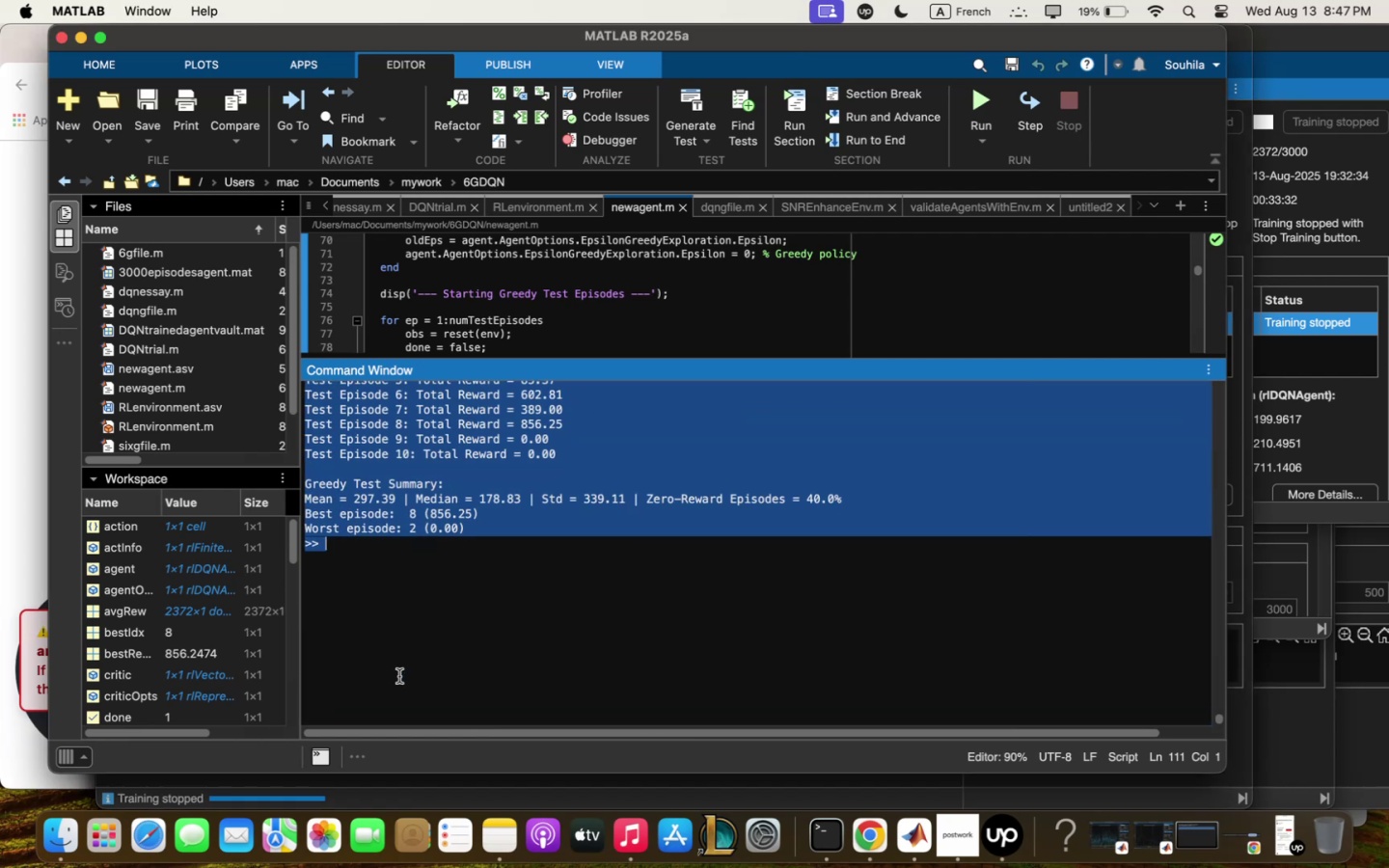 
key(Meta+C)
 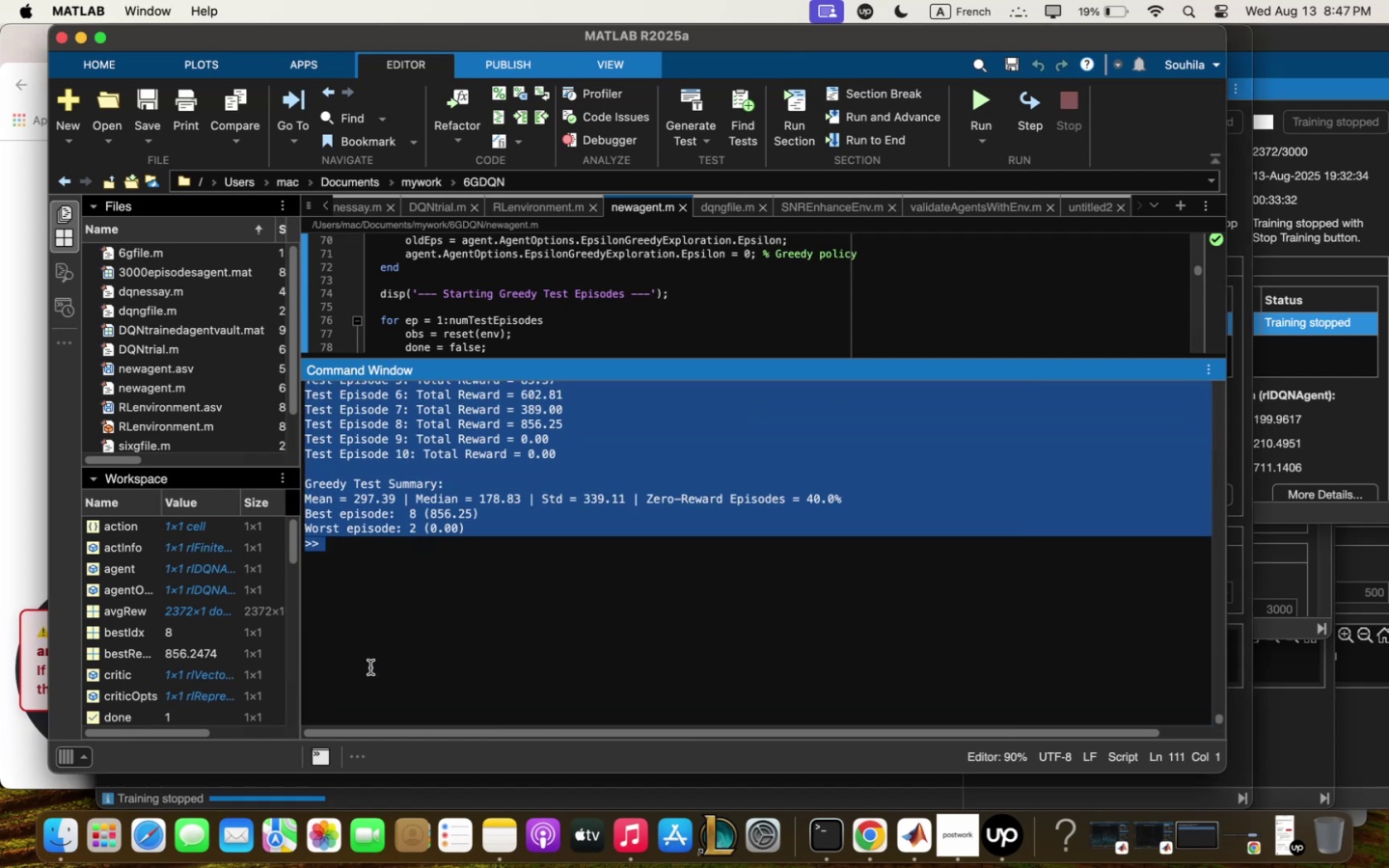 
scroll: coordinate [592, 586], scroll_direction: up, amount: 5.0
 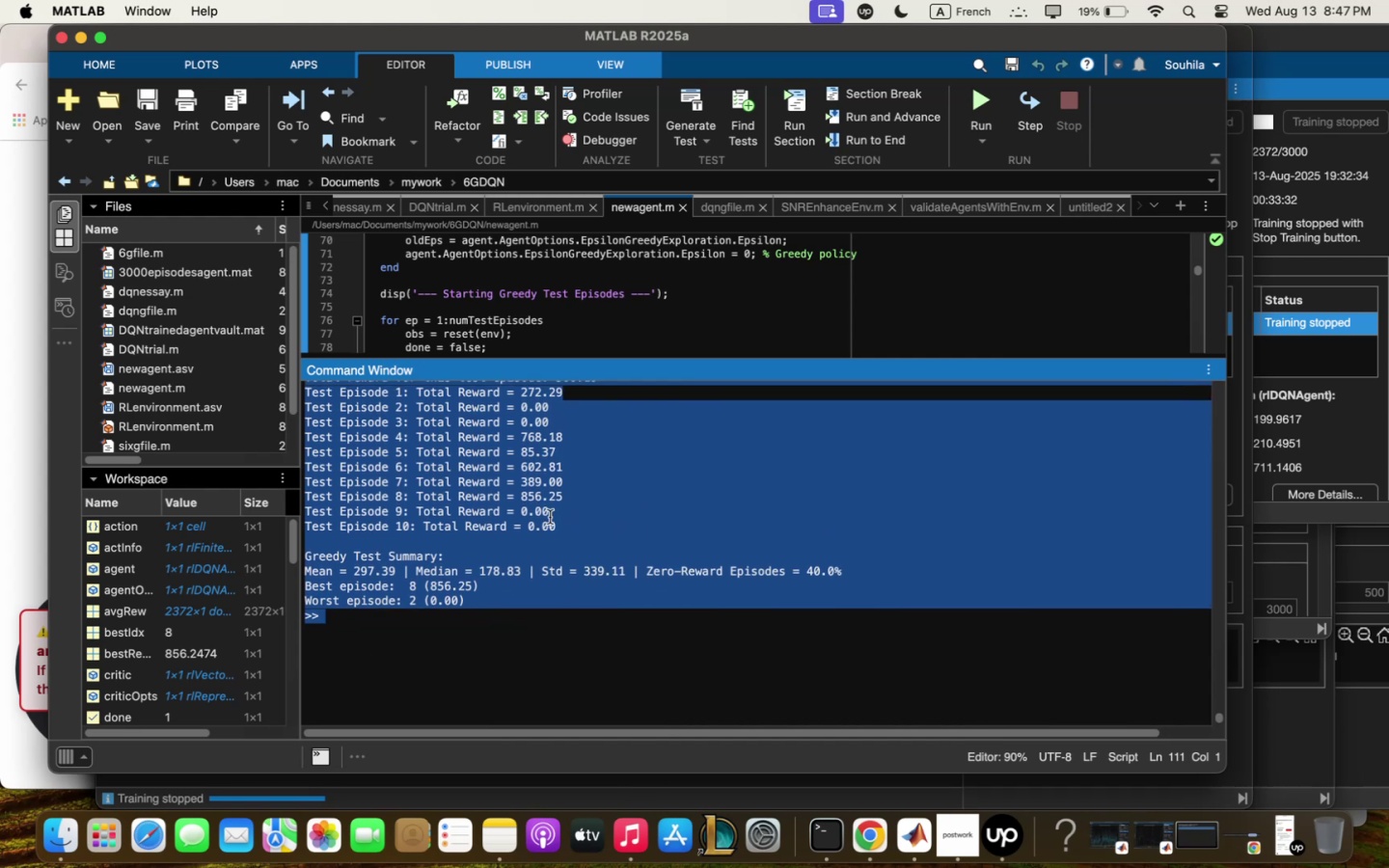 
right_click([547, 503])
 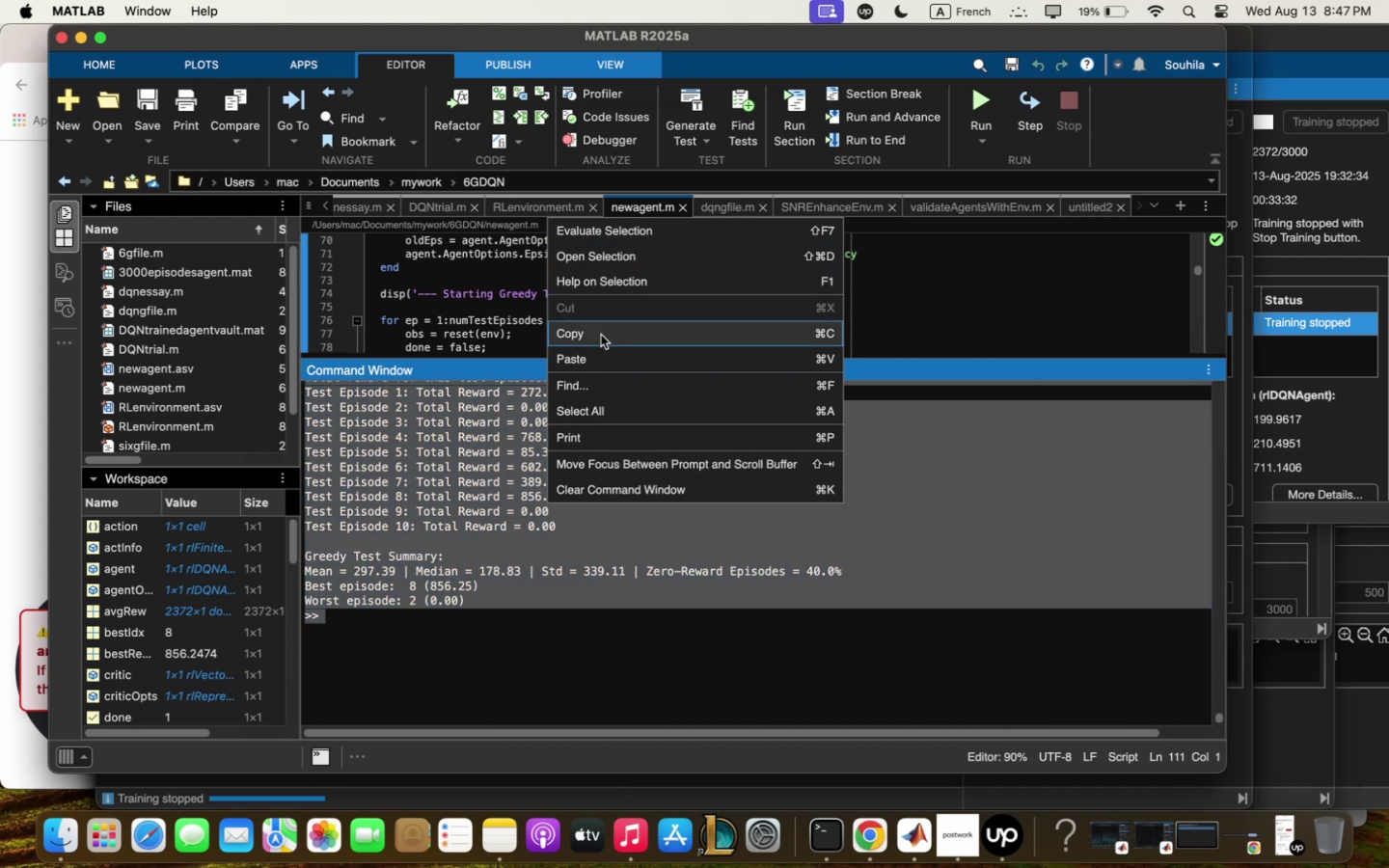 
left_click([601, 339])
 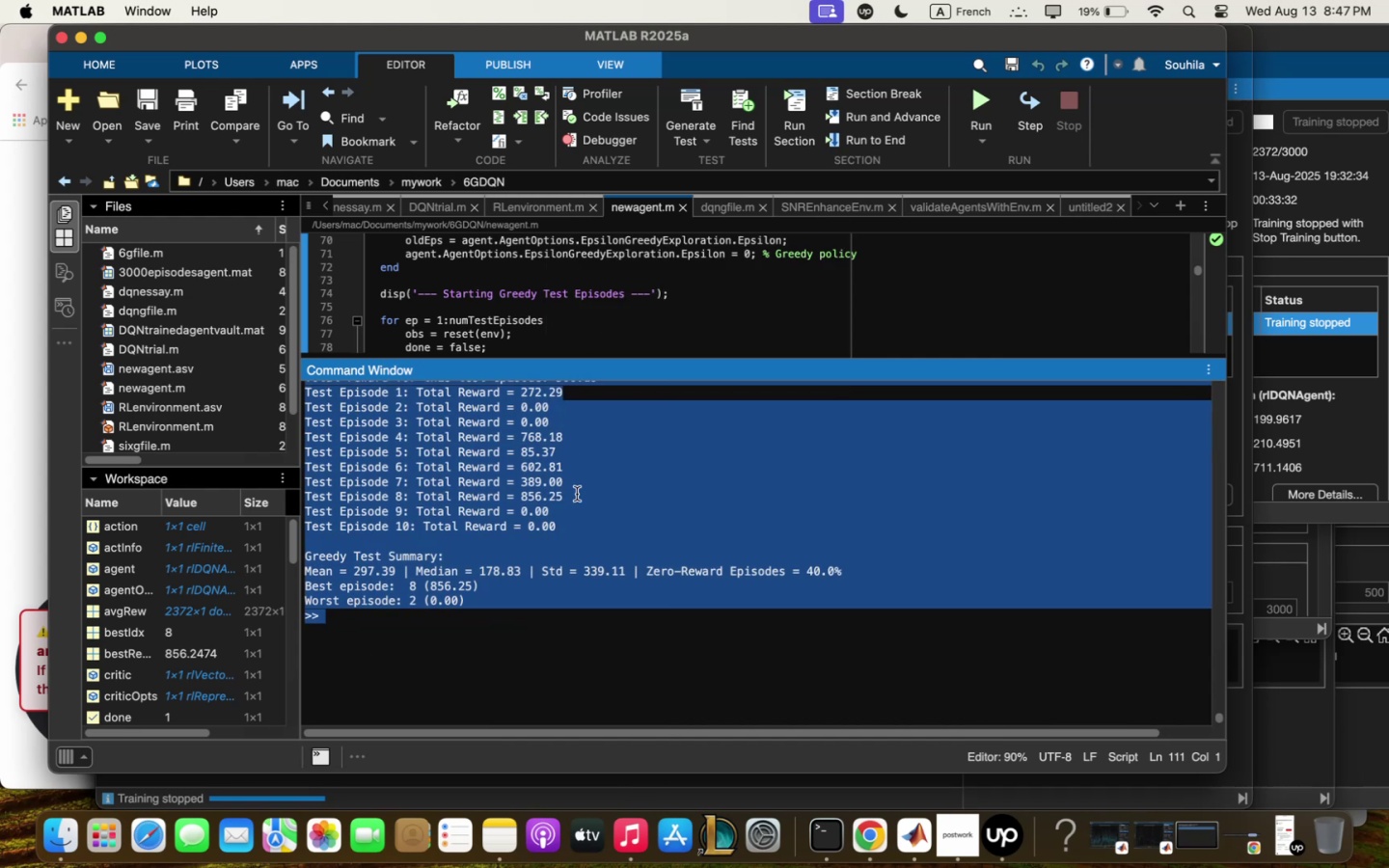 
scroll: coordinate [579, 499], scroll_direction: up, amount: 4.0
 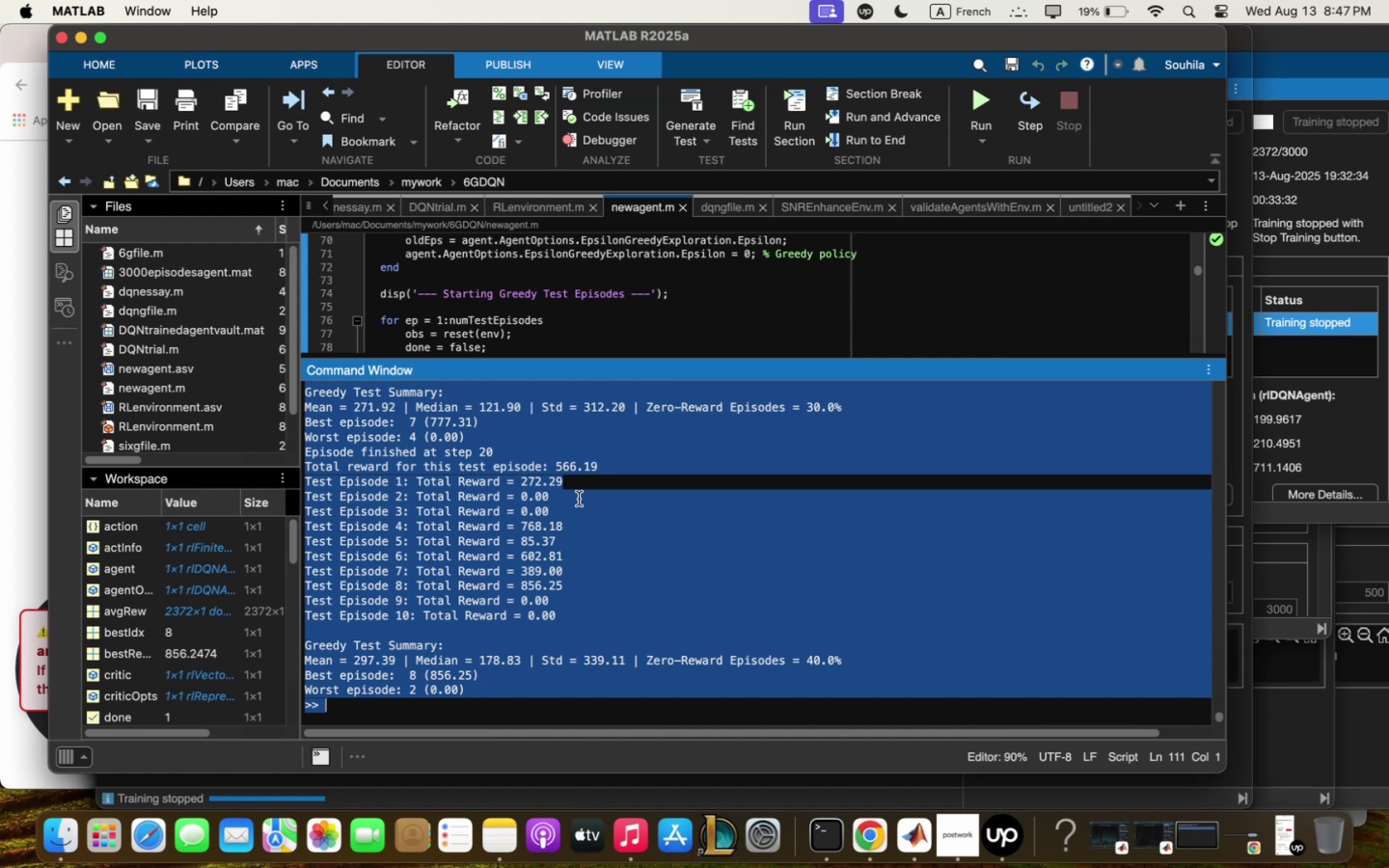 
wait(5.45)
 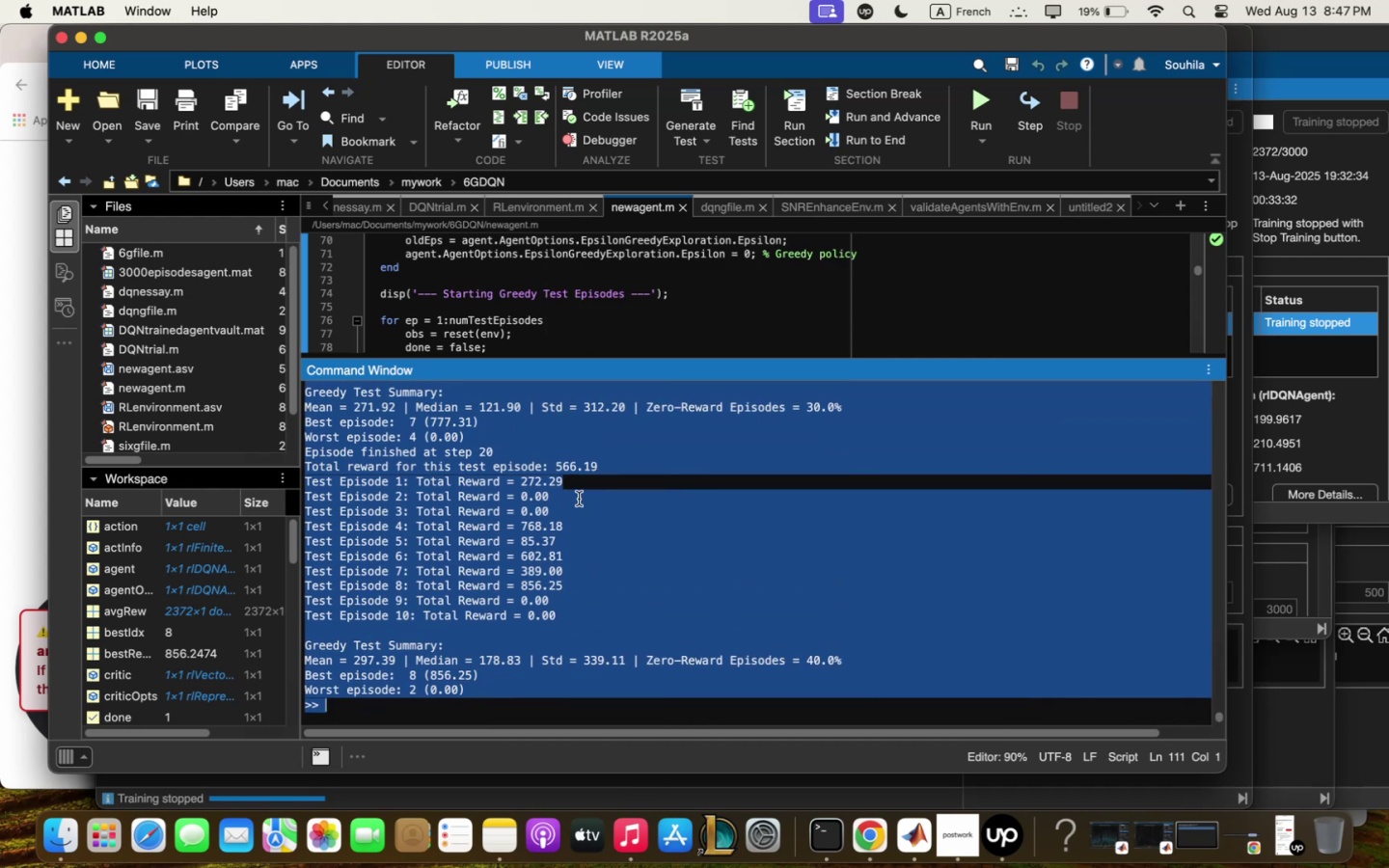 
left_click([16, 347])
 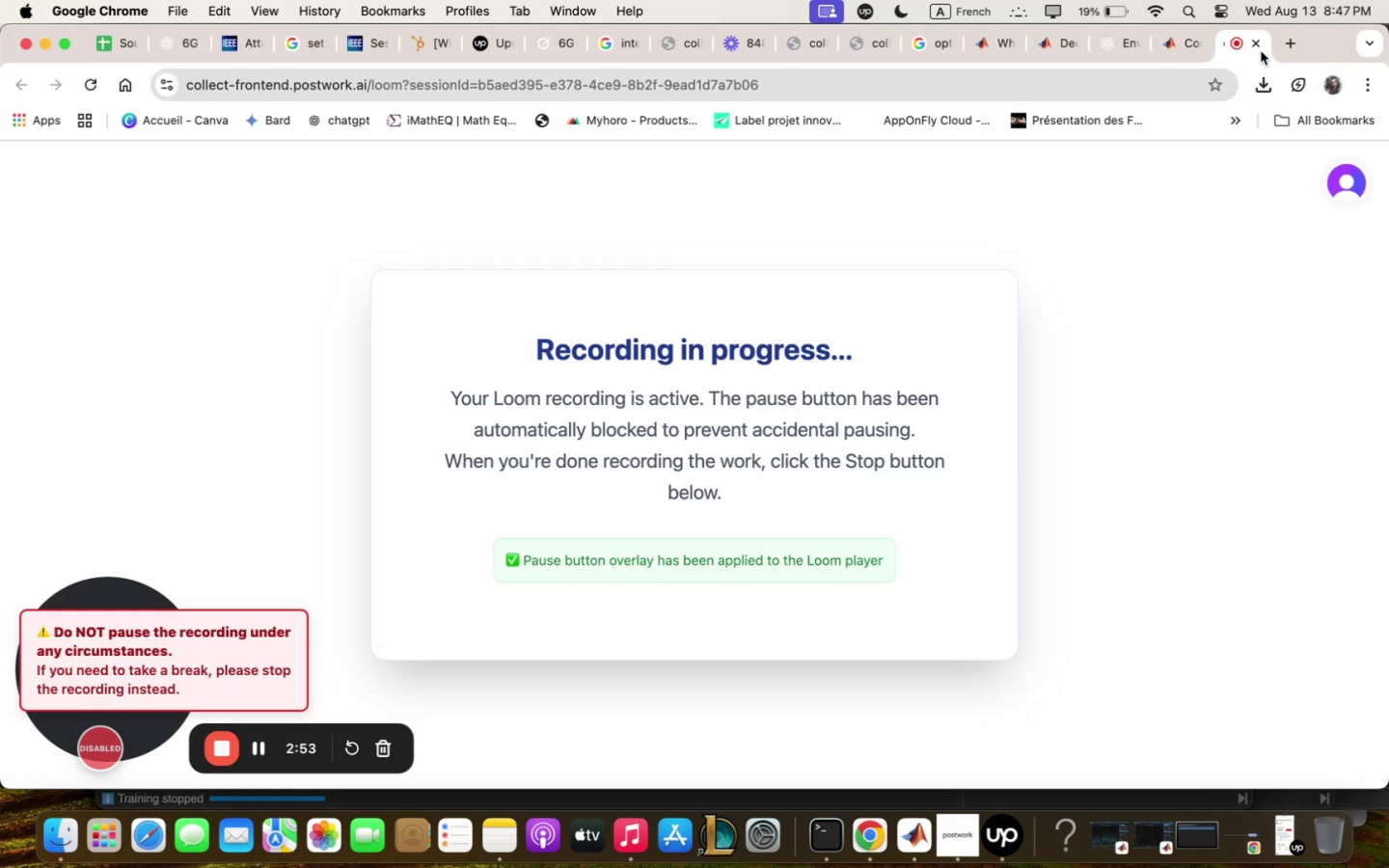 
mouse_move([524, 43])
 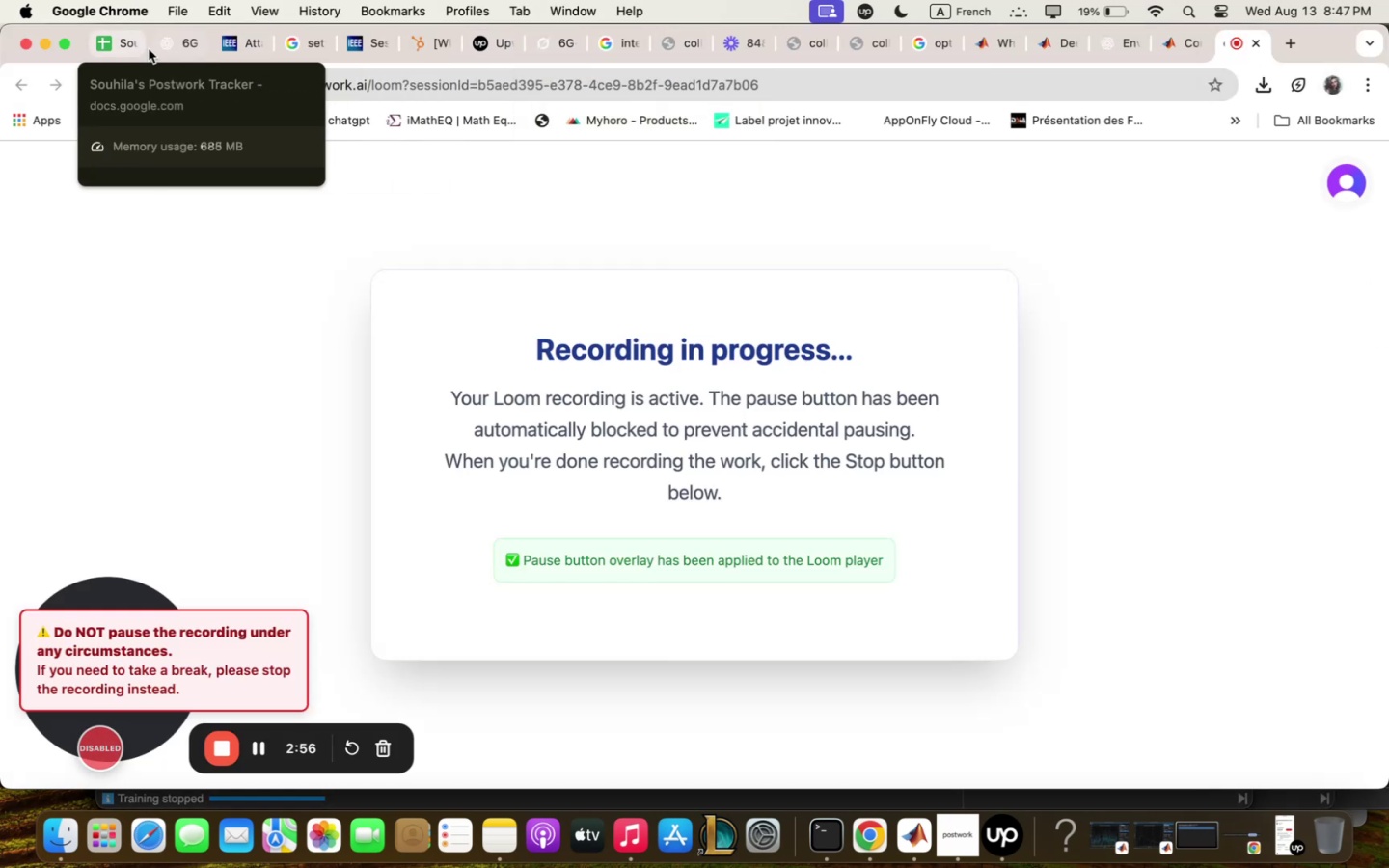 
left_click([178, 43])
 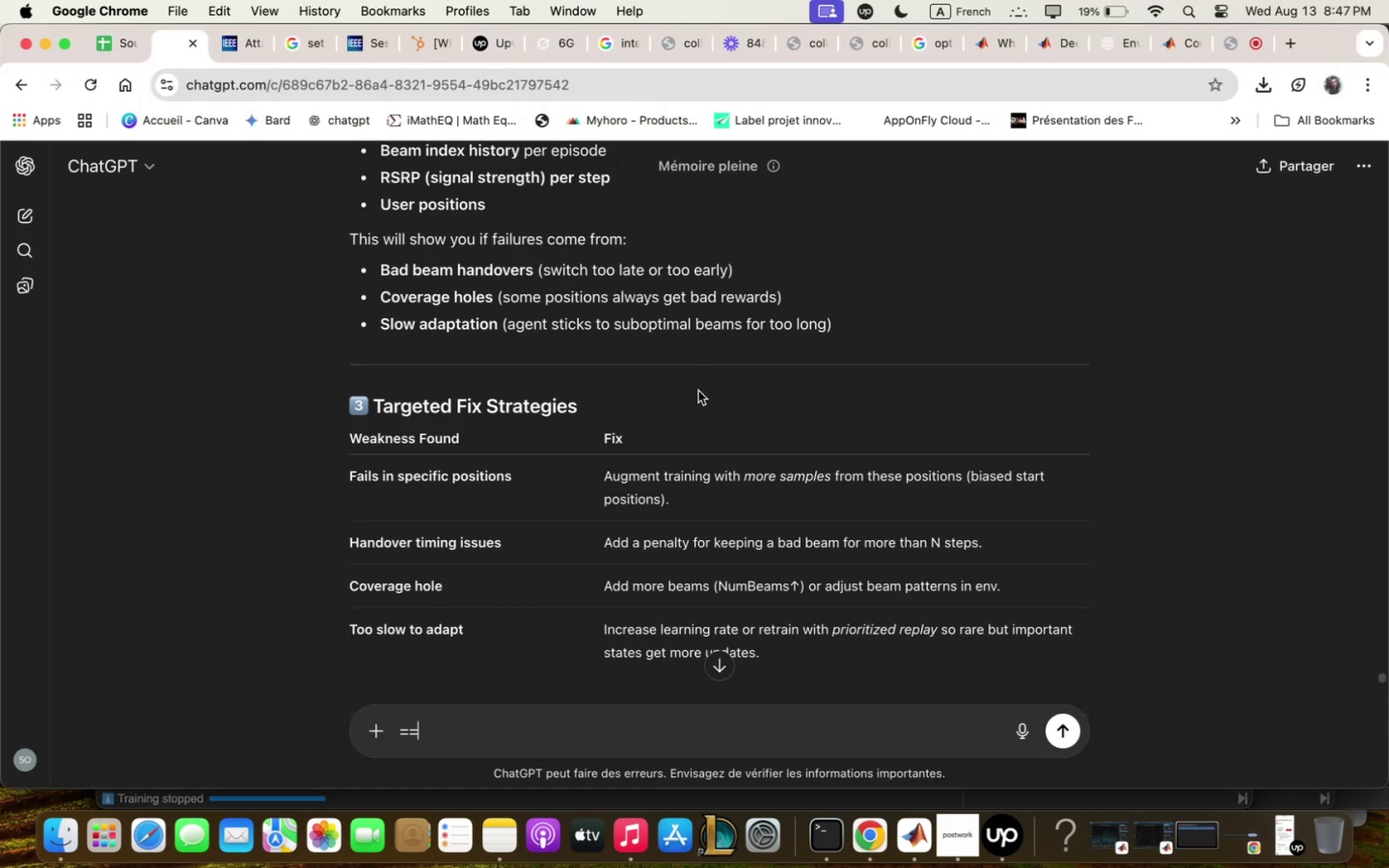 
scroll: coordinate [698, 391], scroll_direction: down, amount: 2.0
 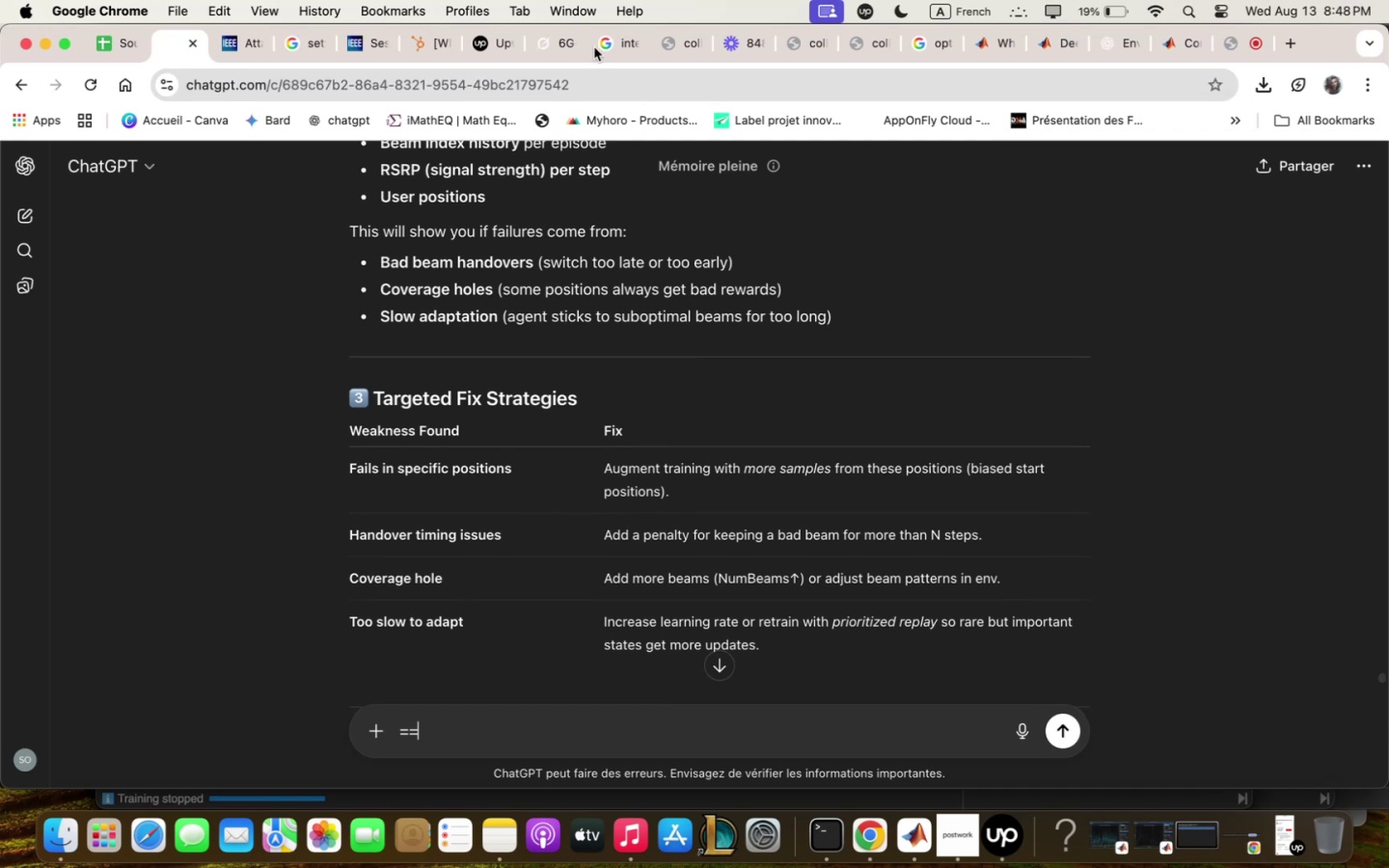 
left_click([555, 36])
 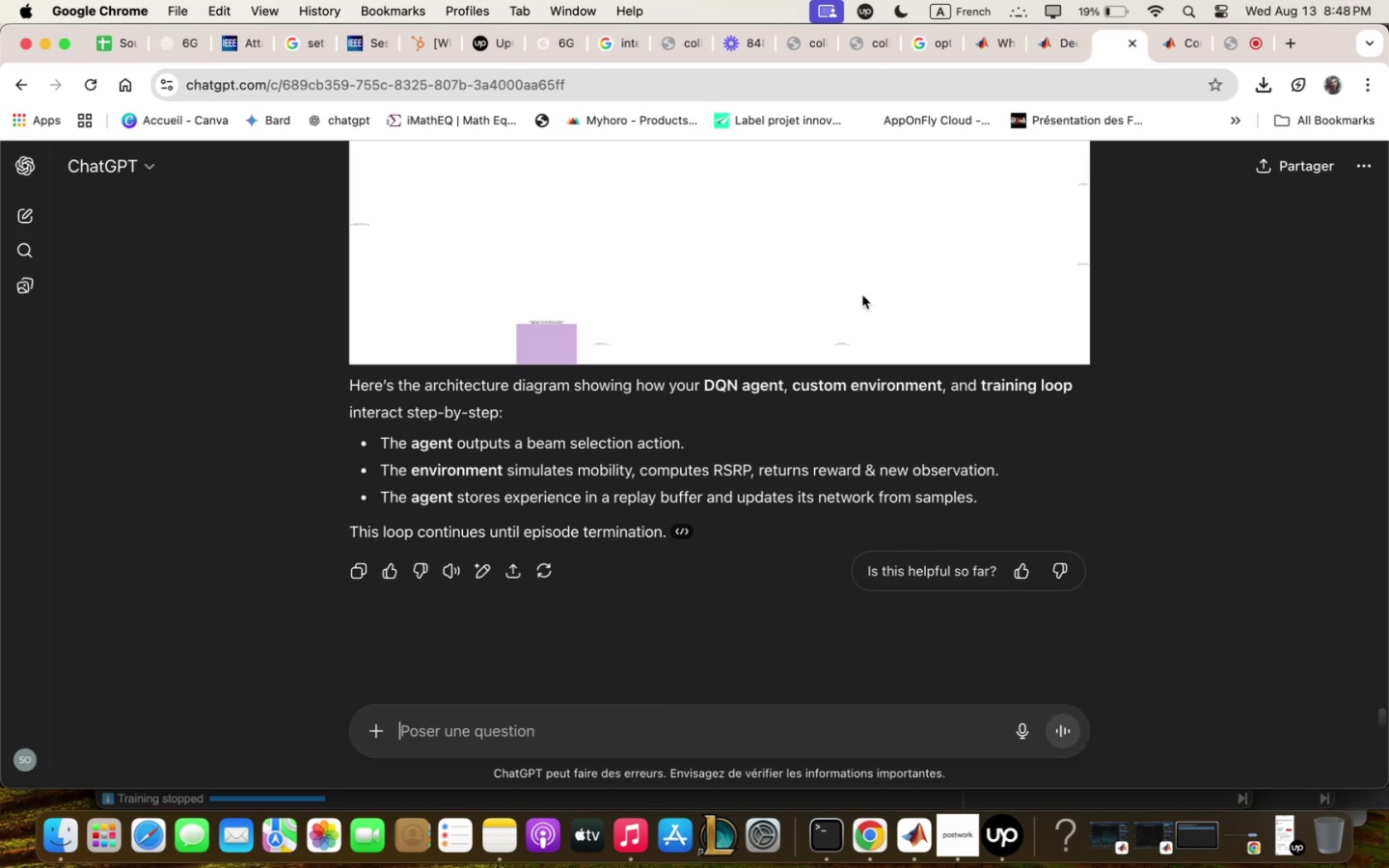 
left_click([178, 39])
 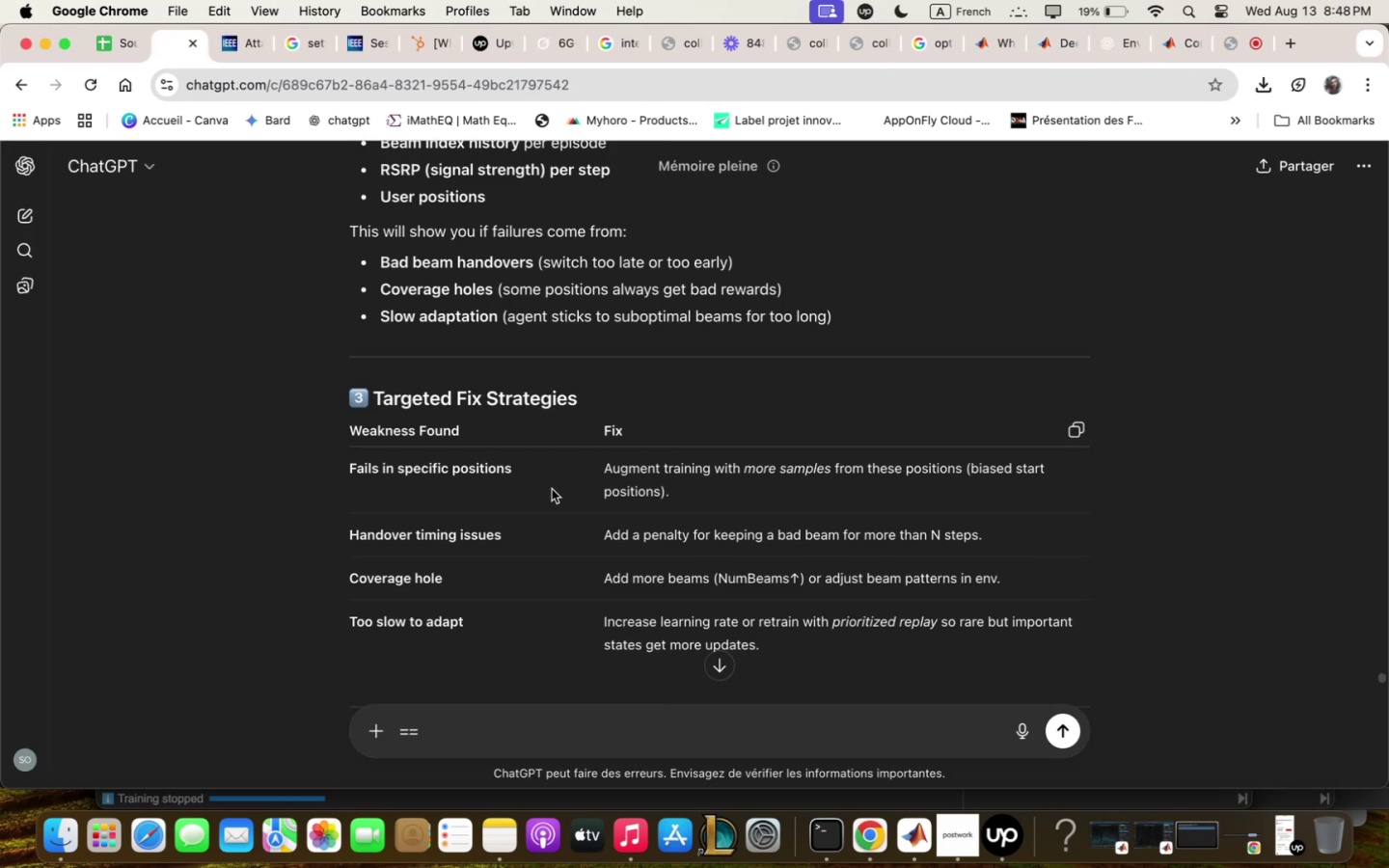 
scroll: coordinate [556, 491], scroll_direction: down, amount: 52.0
 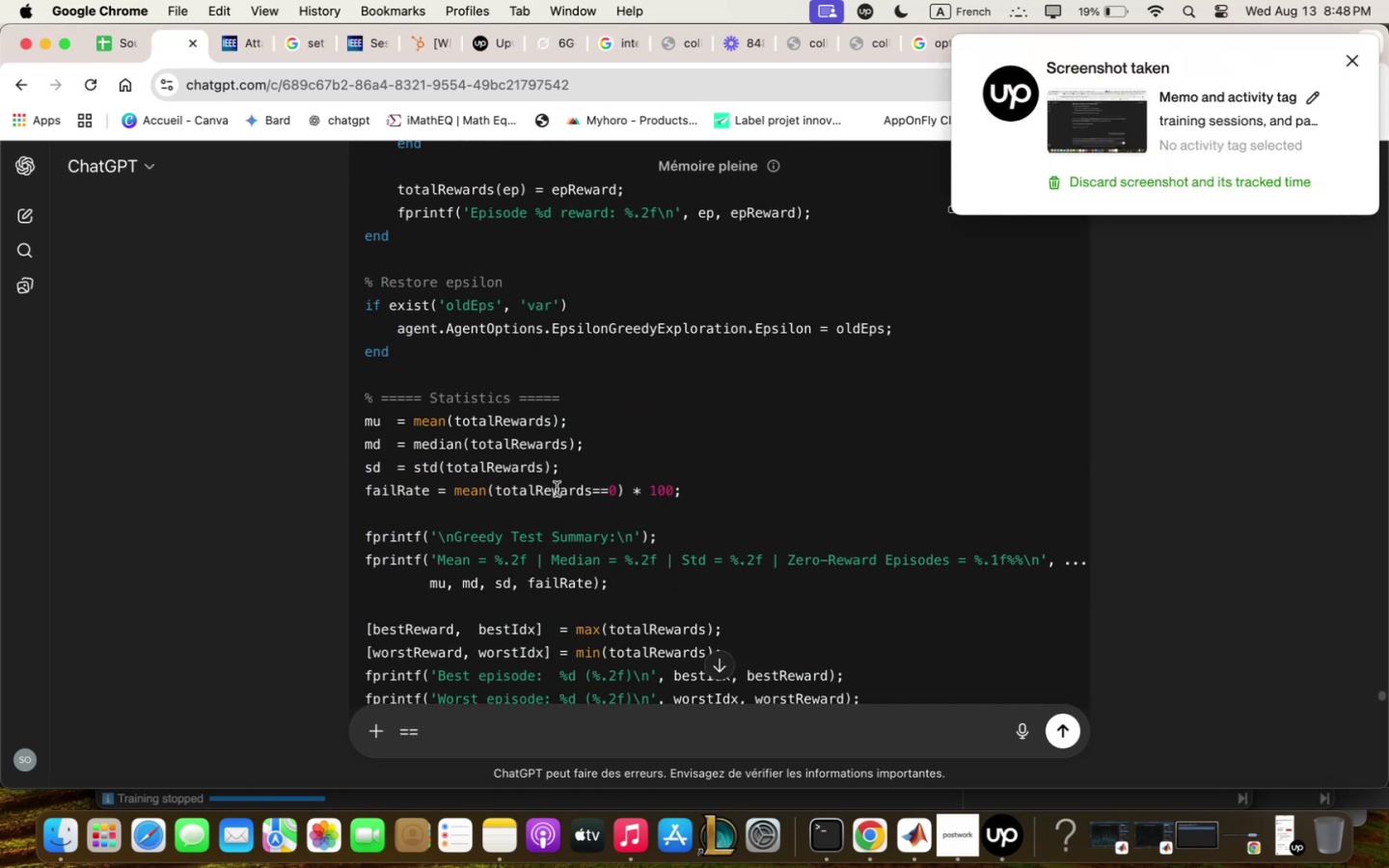 
scroll: coordinate [556, 488], scroll_direction: down, amount: 97.0
 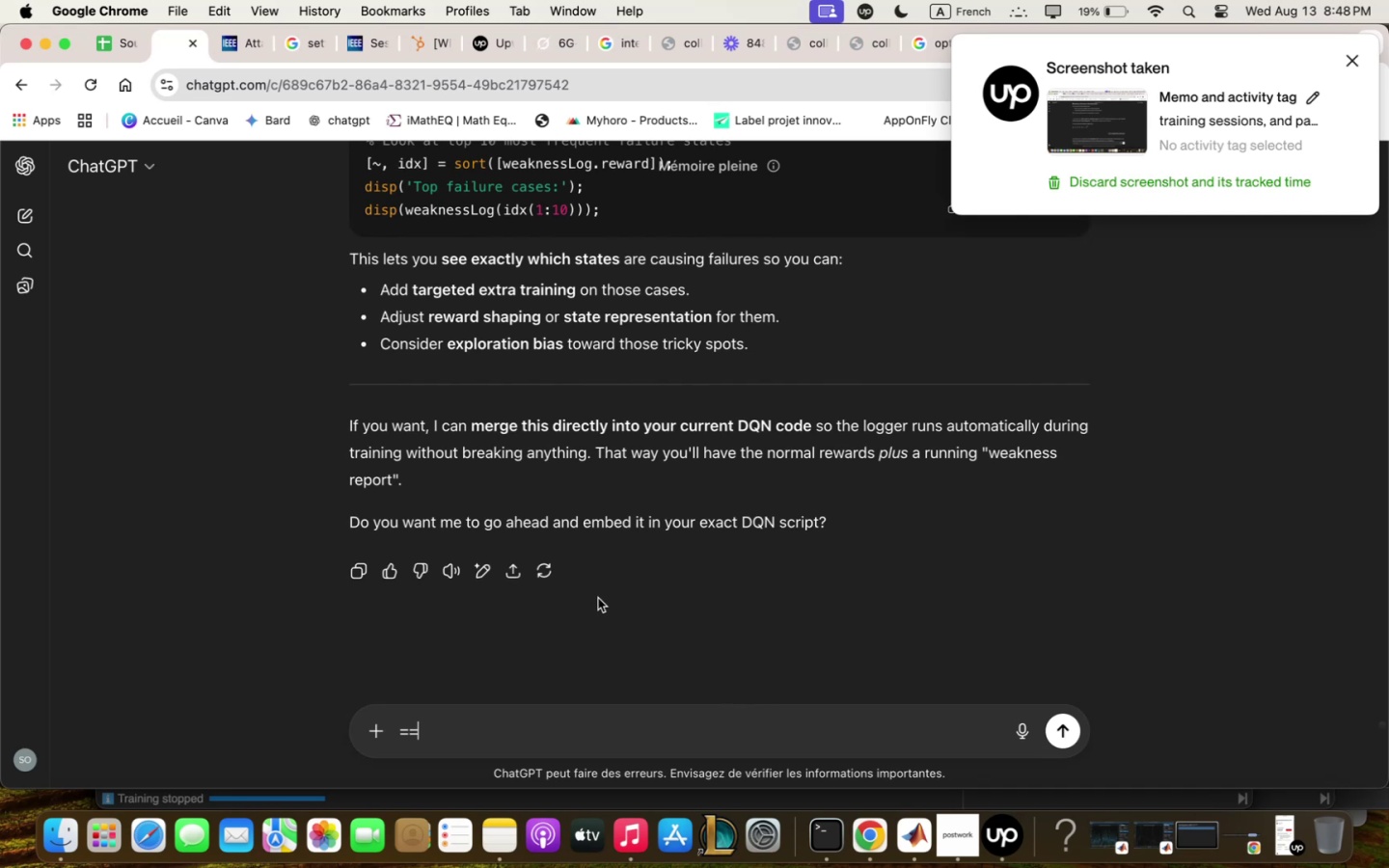 
key(Backspace)
 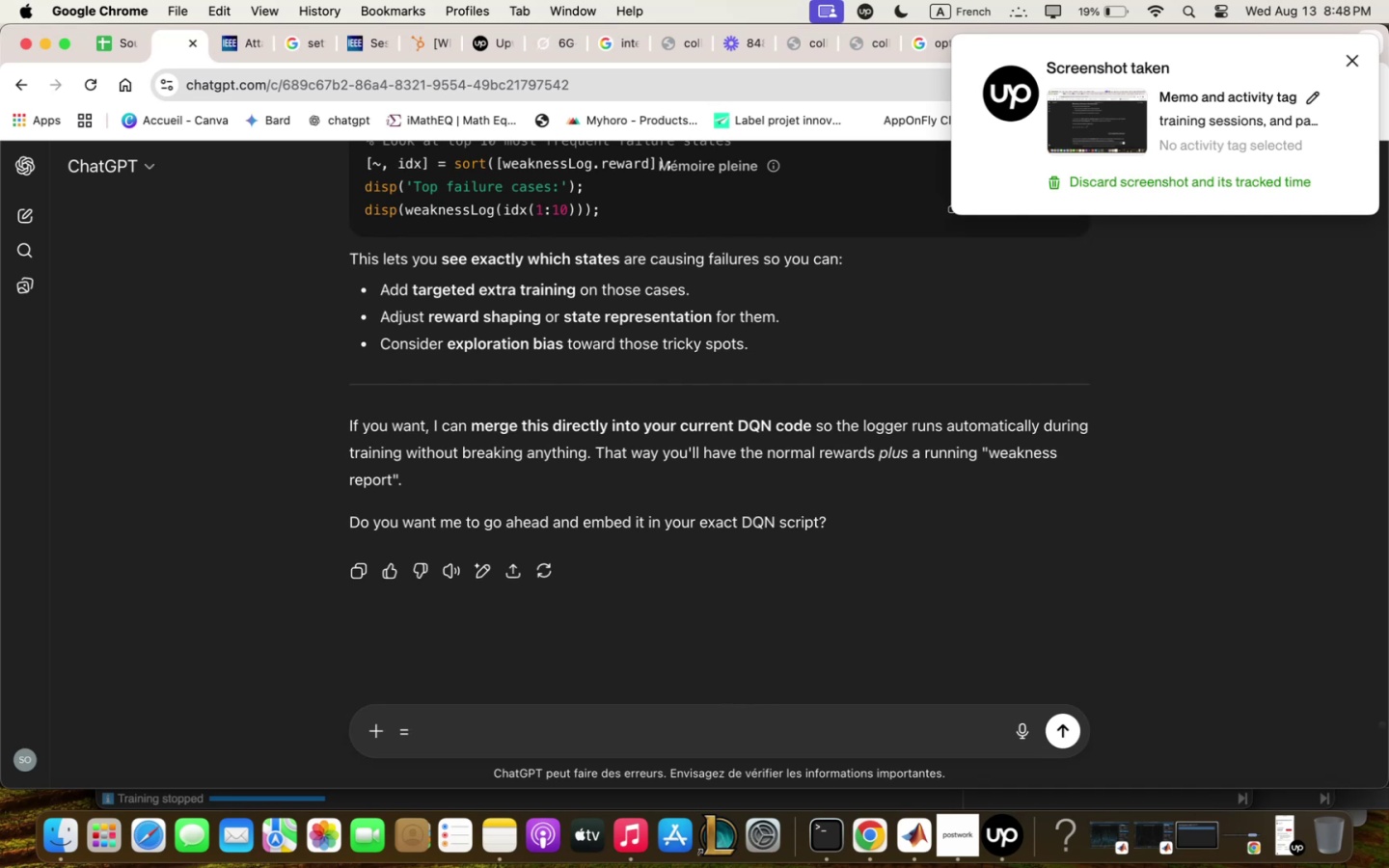 
key(Backspace)
 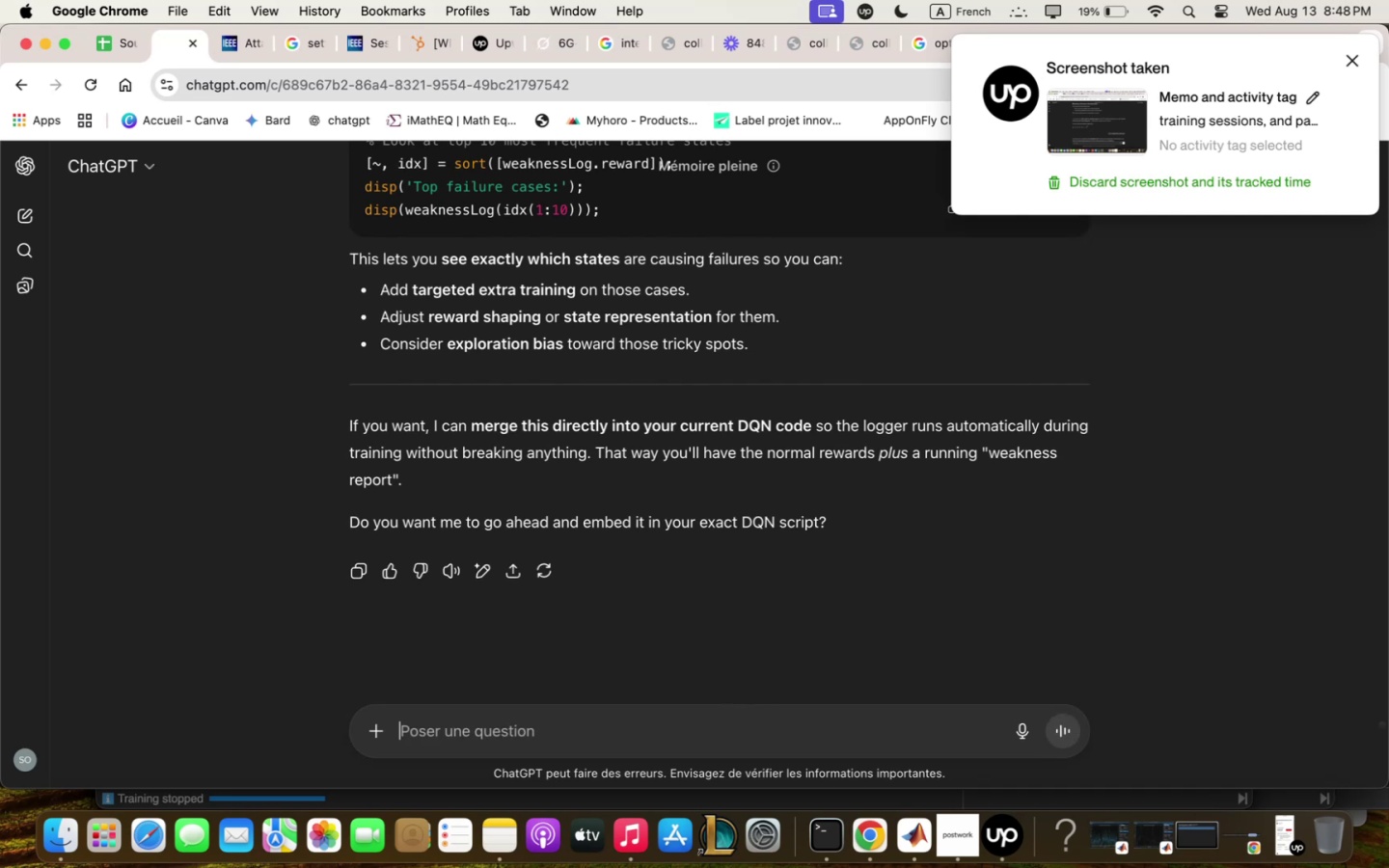 
key(Backspace)
 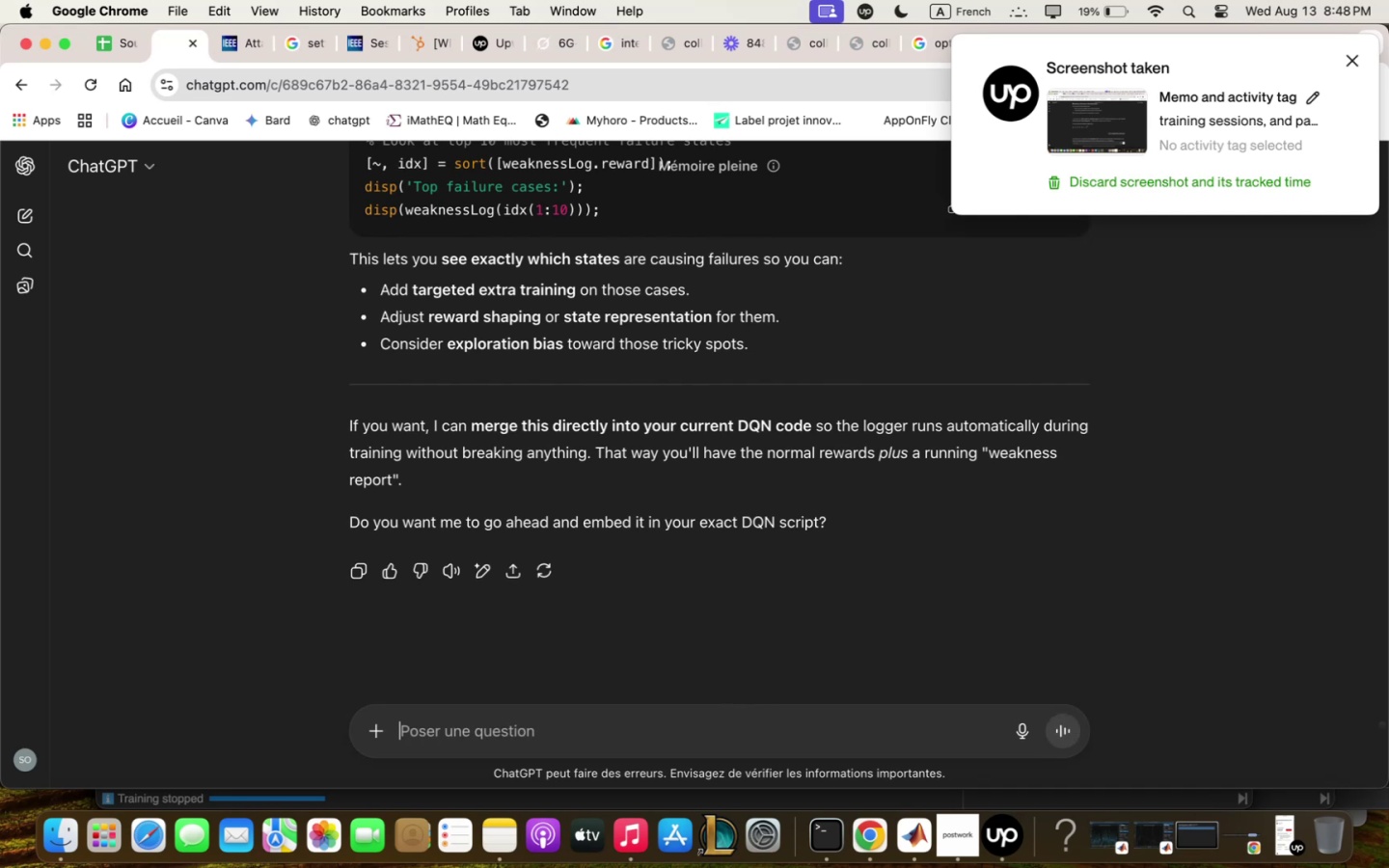 
key(Backspace)
 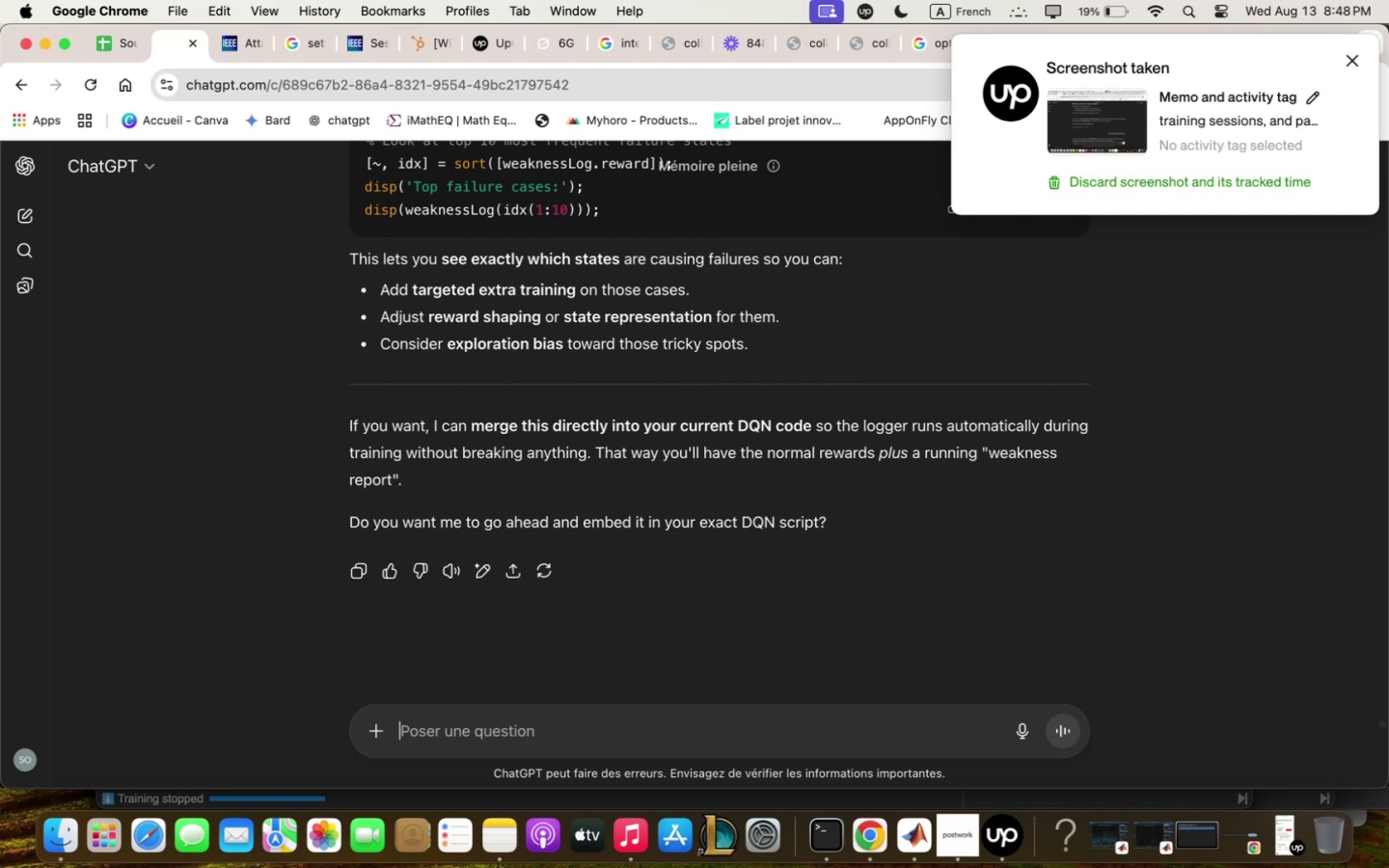 
key(Meta+V)
 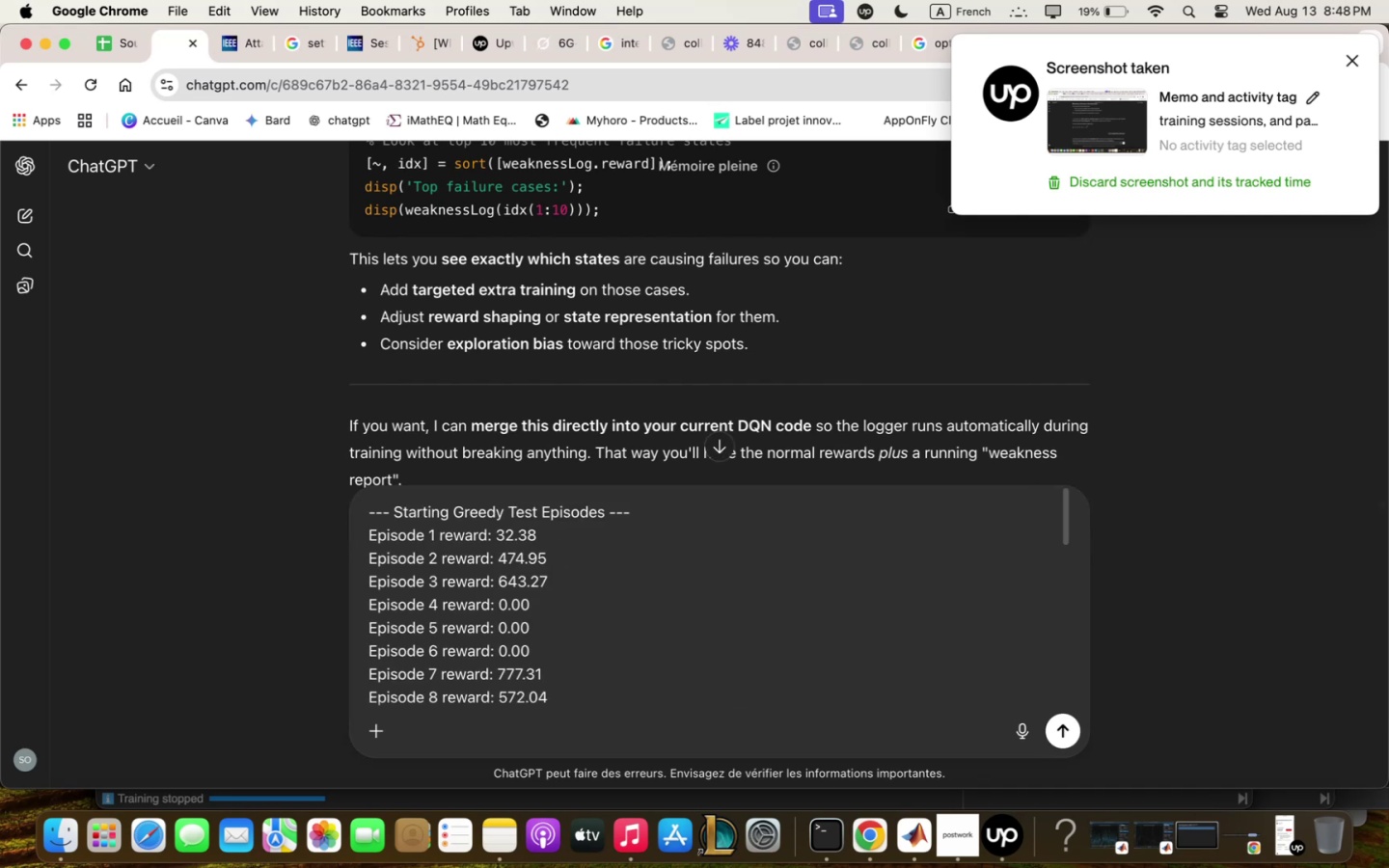 
key(Enter)
 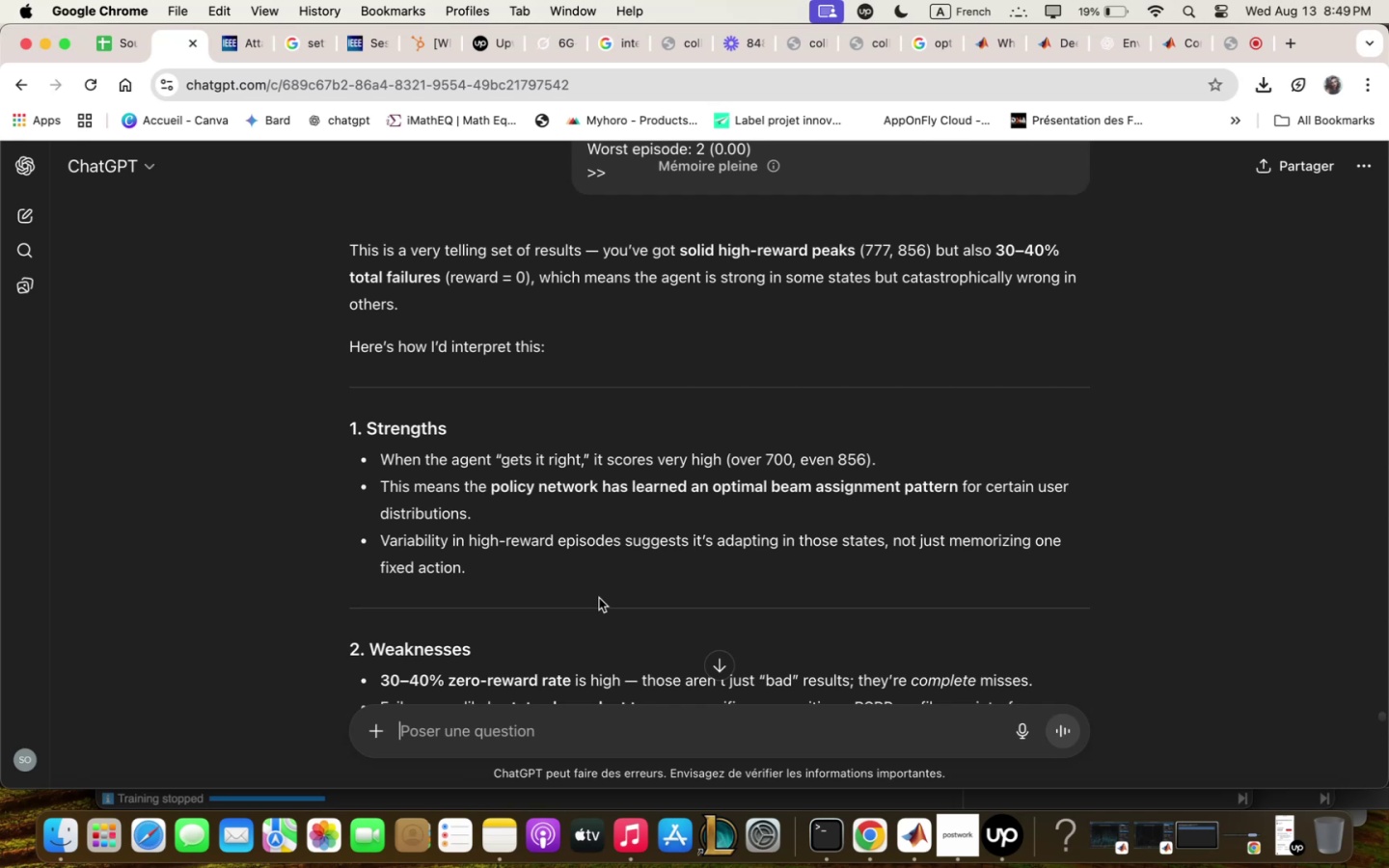 
wait(92.68)
 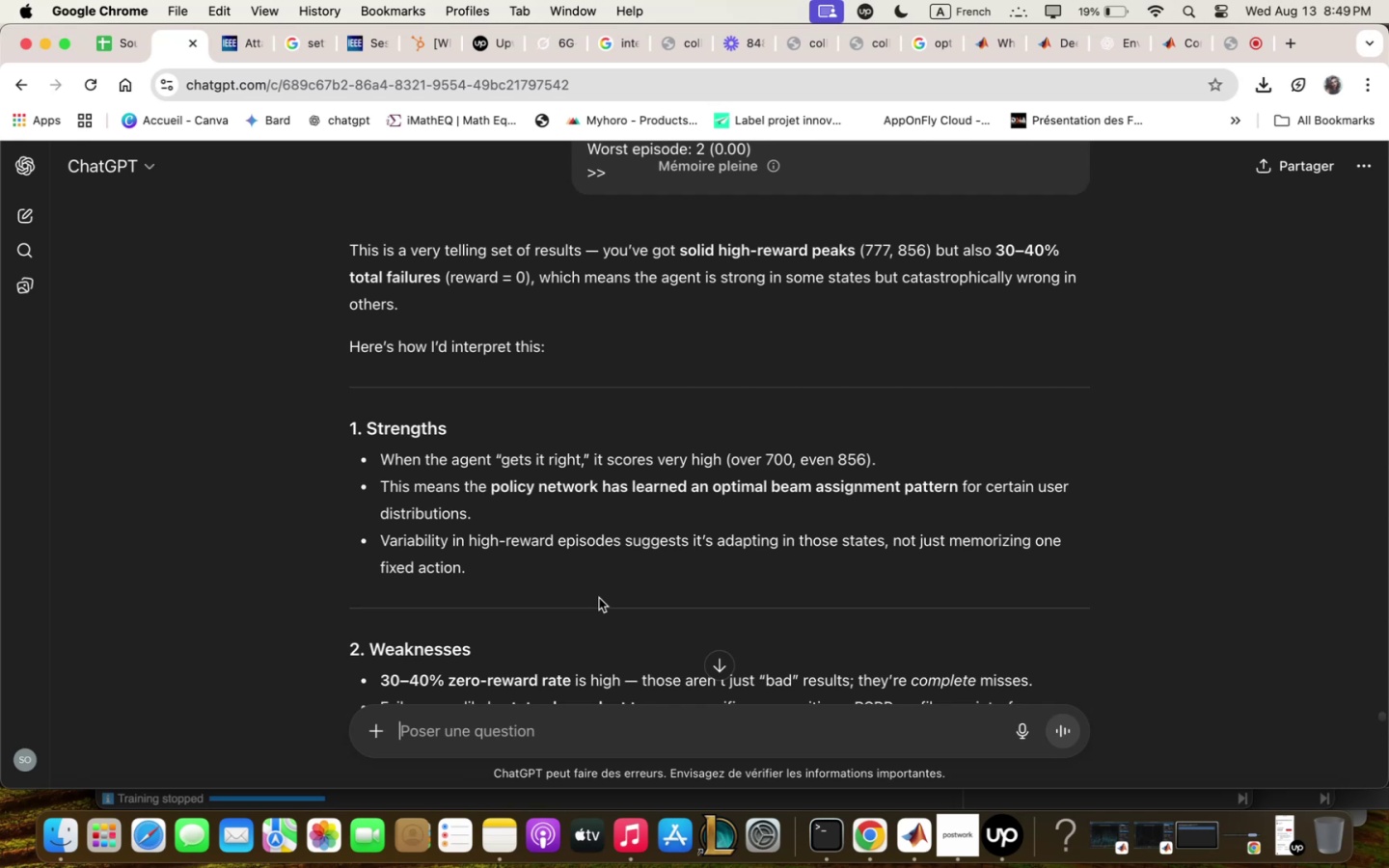 
scroll: coordinate [608, 558], scroll_direction: down, amount: 3.0
 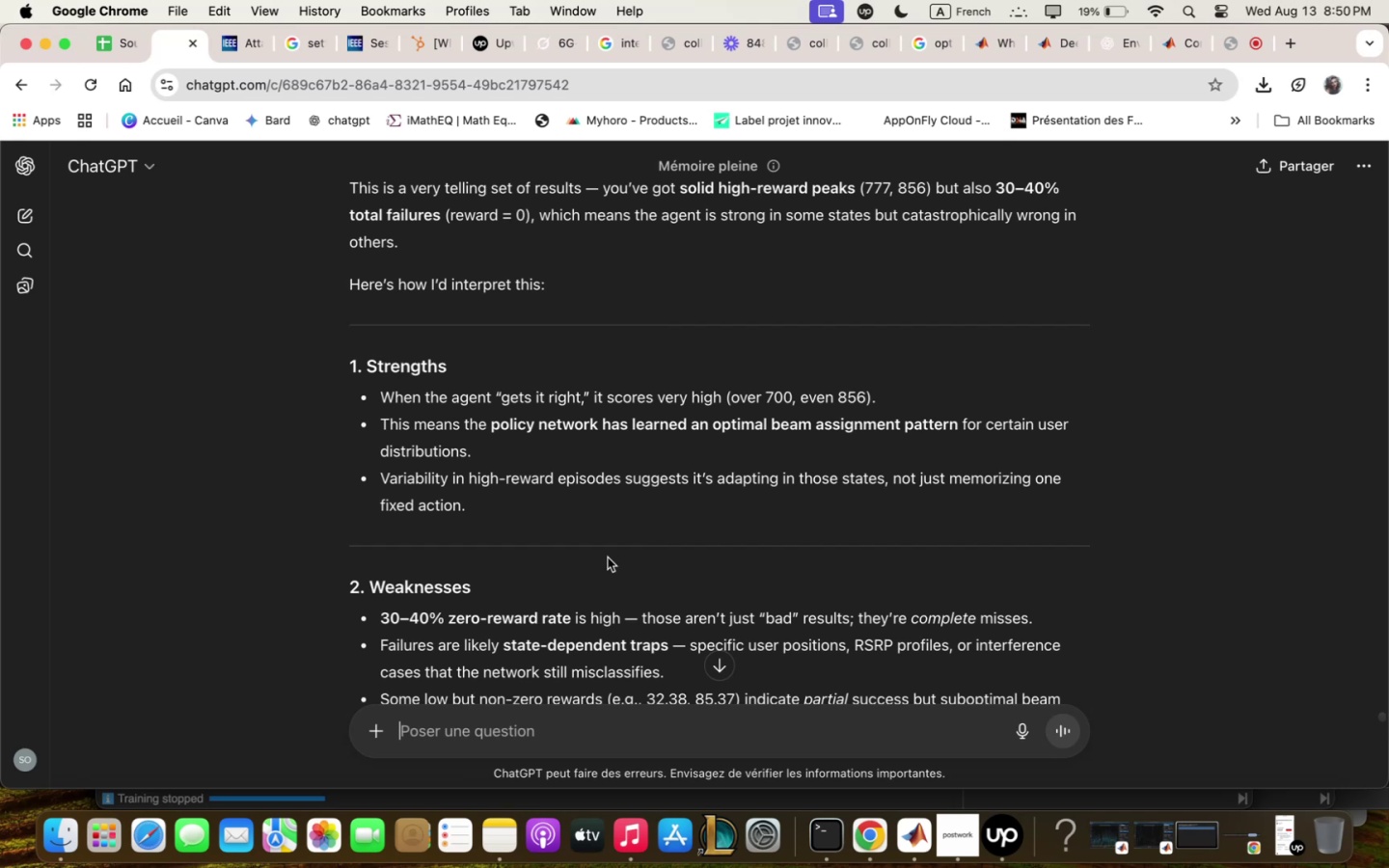 
wait(7.69)
 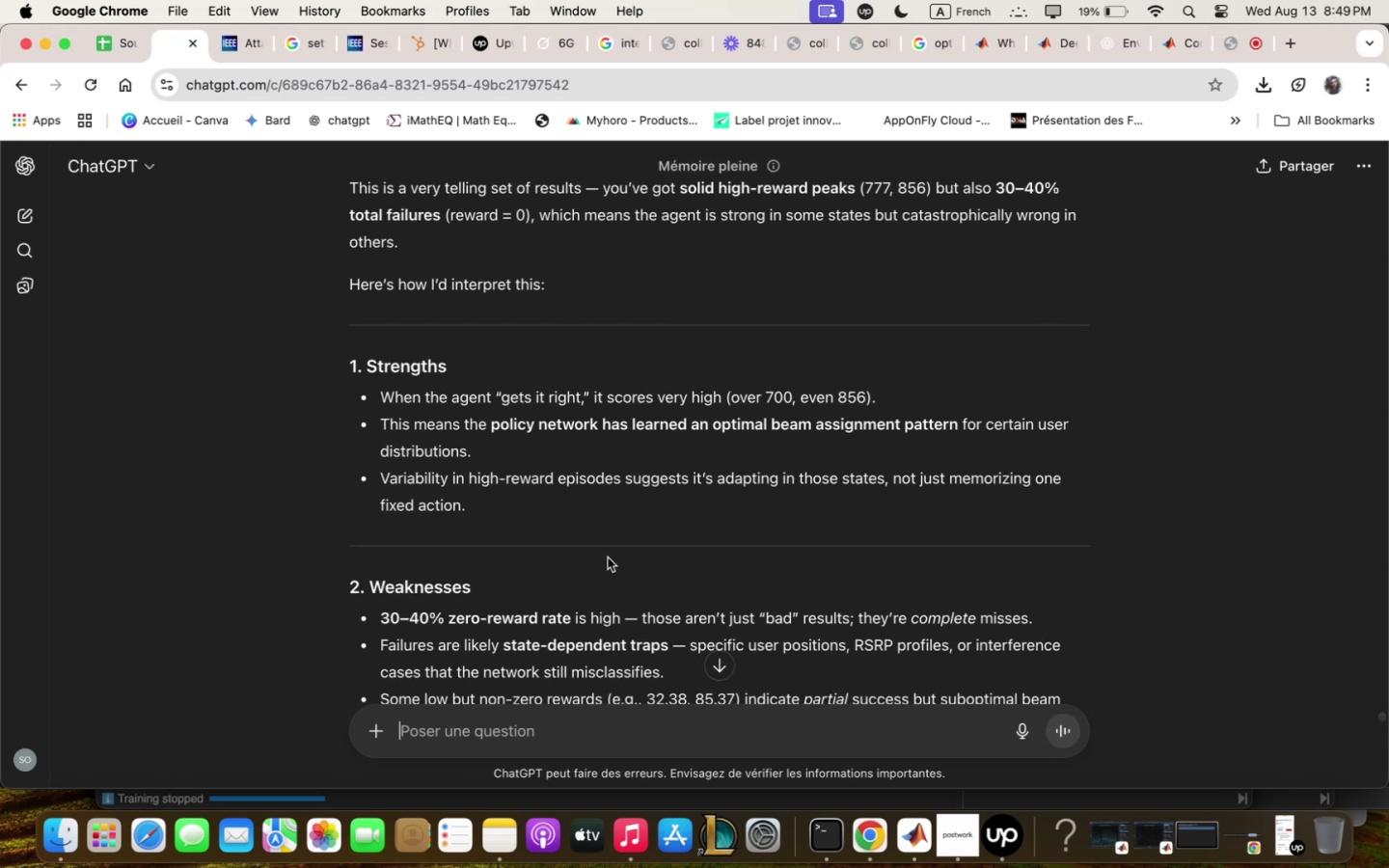 
scroll: coordinate [406, 432], scroll_direction: down, amount: 10.0
 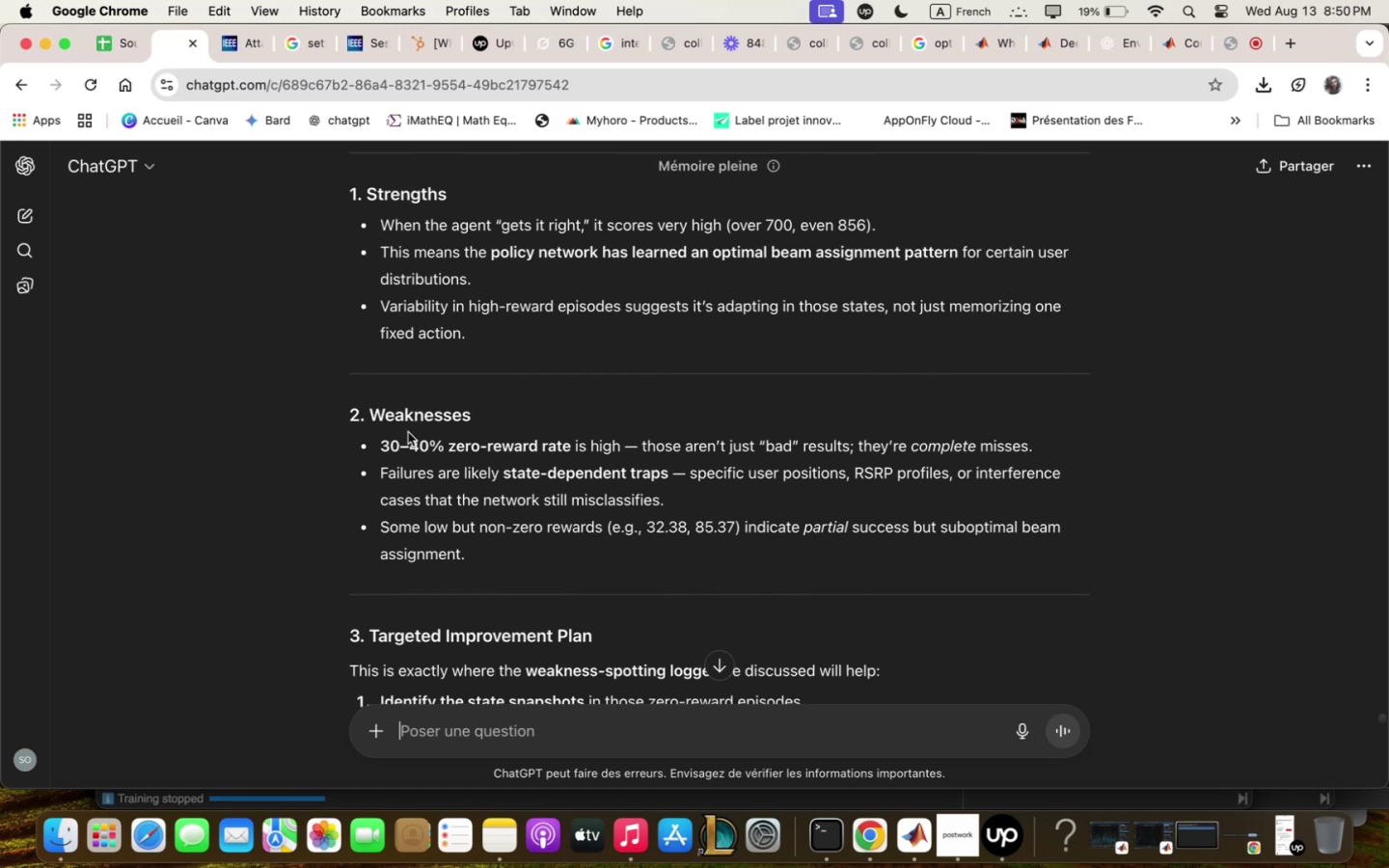 
wait(13.47)
 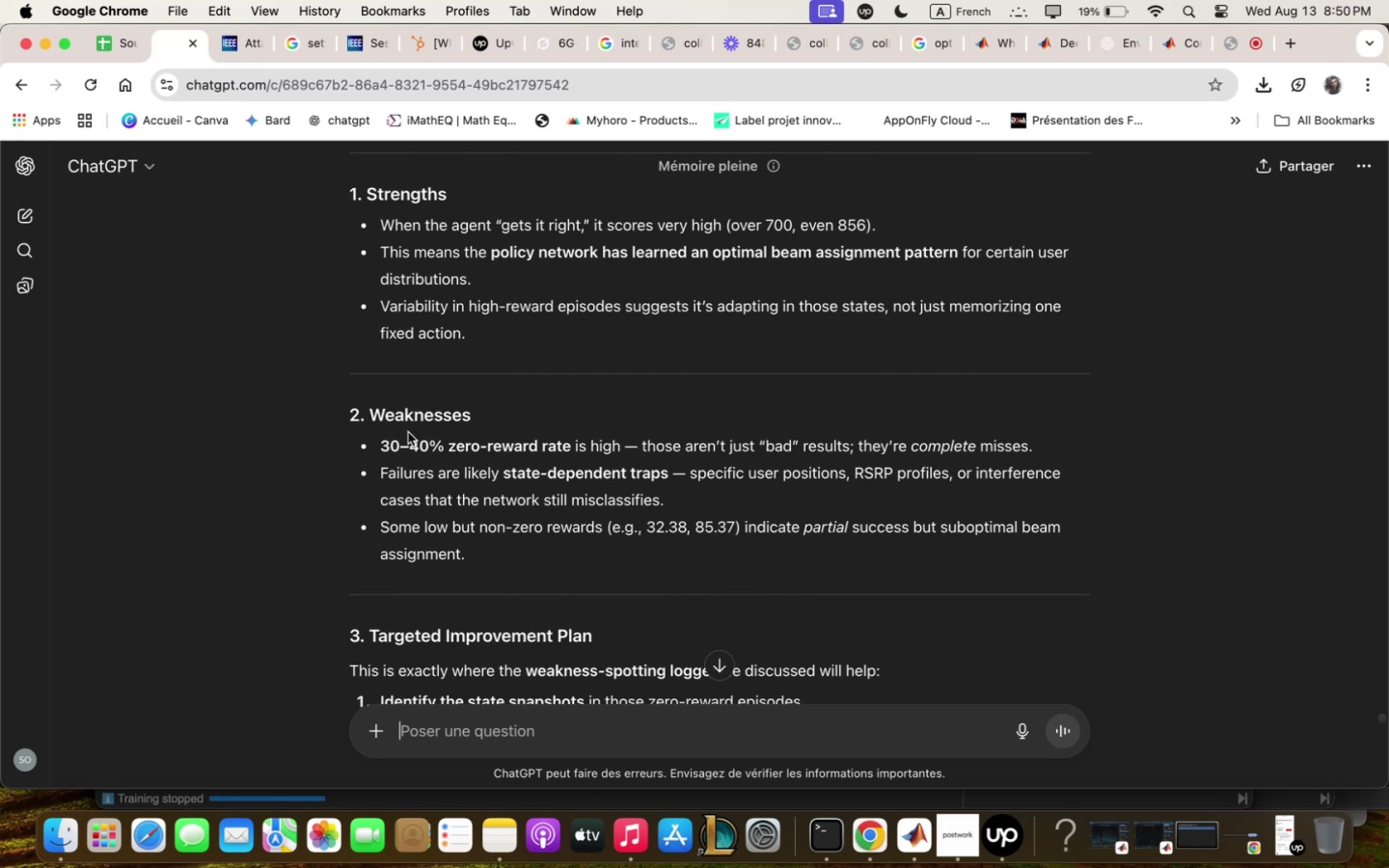 
scroll: coordinate [446, 454], scroll_direction: down, amount: 10.0
 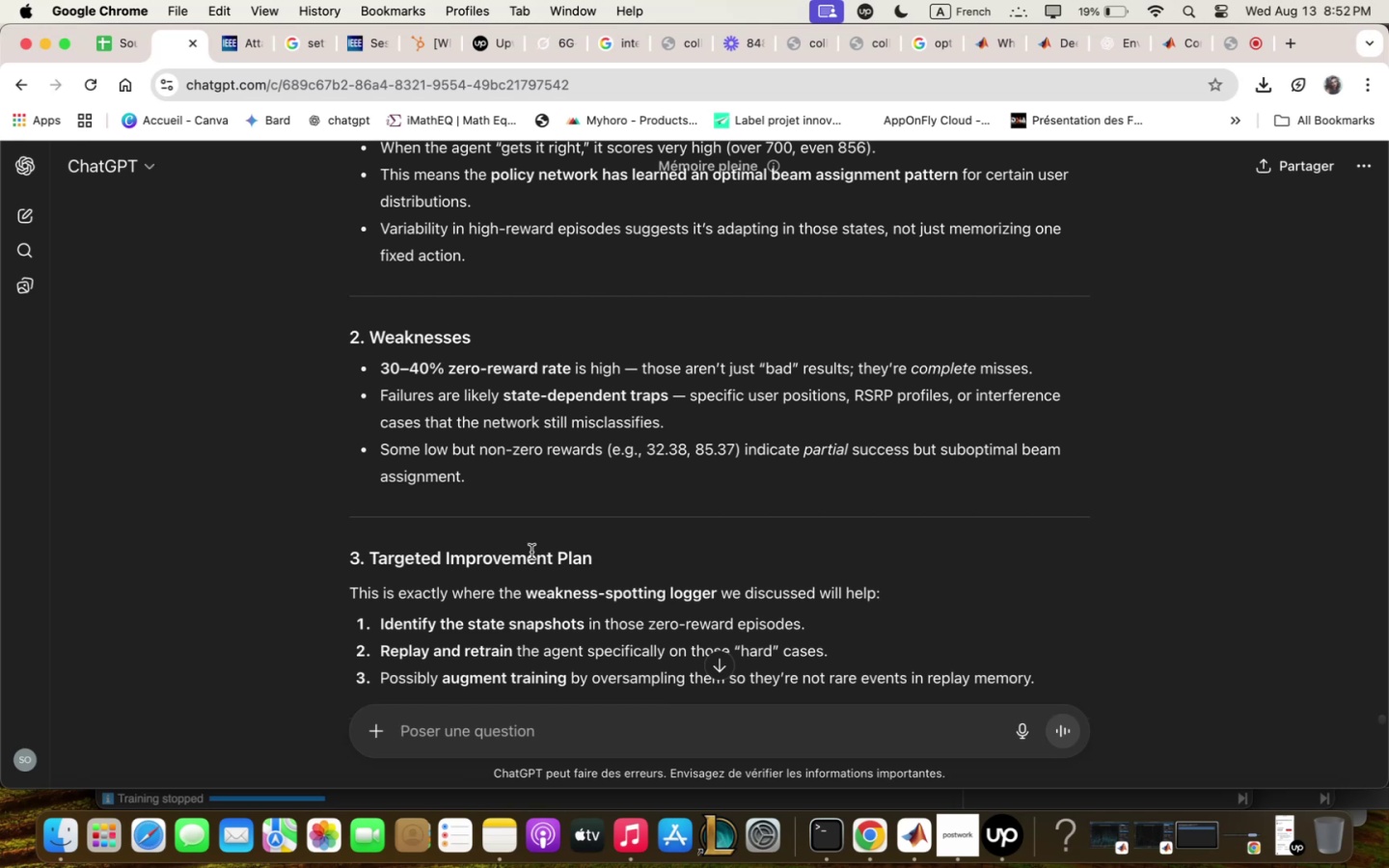 
wait(104.37)
 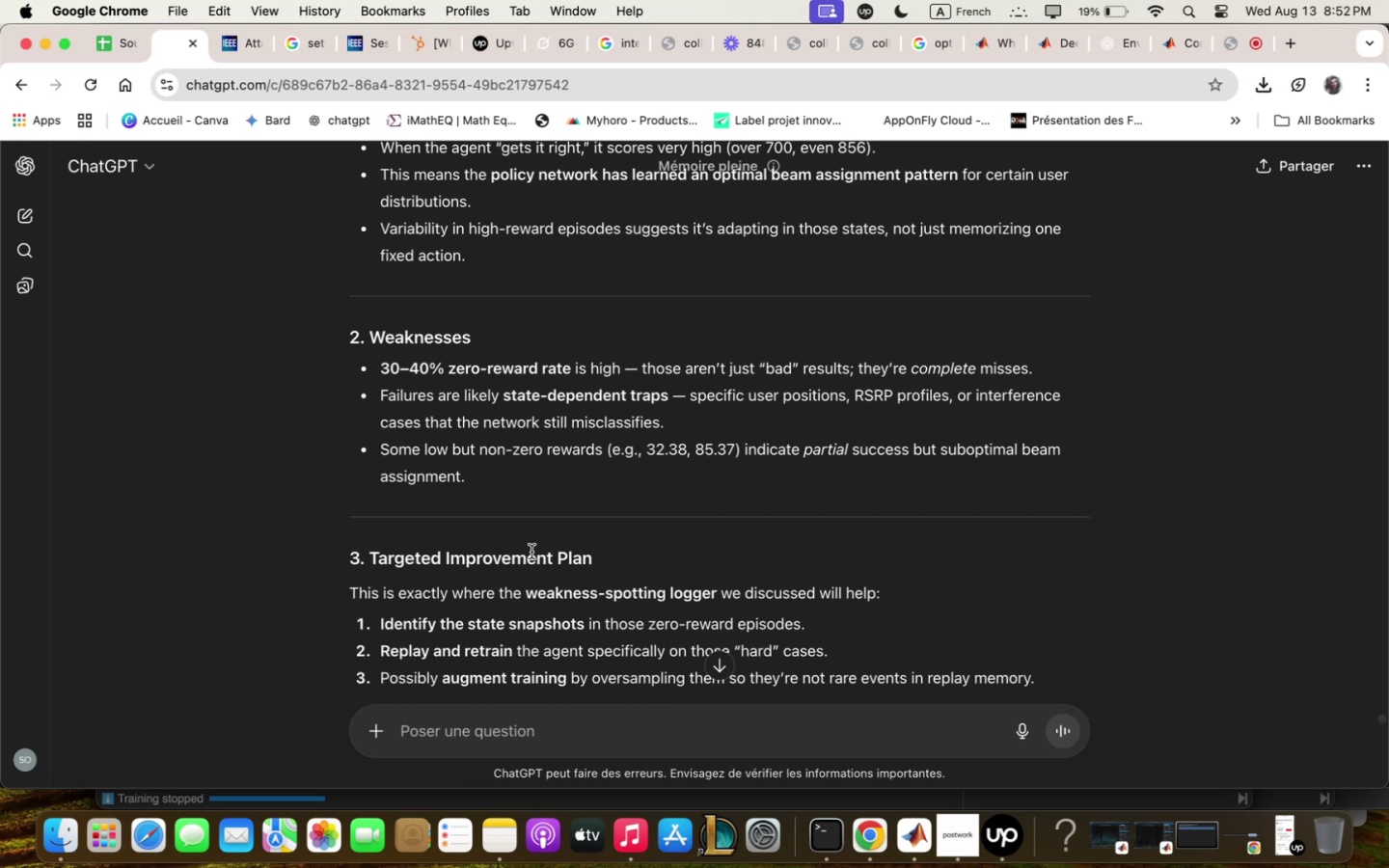 
scroll: coordinate [944, 488], scroll_direction: down, amount: 6.0
 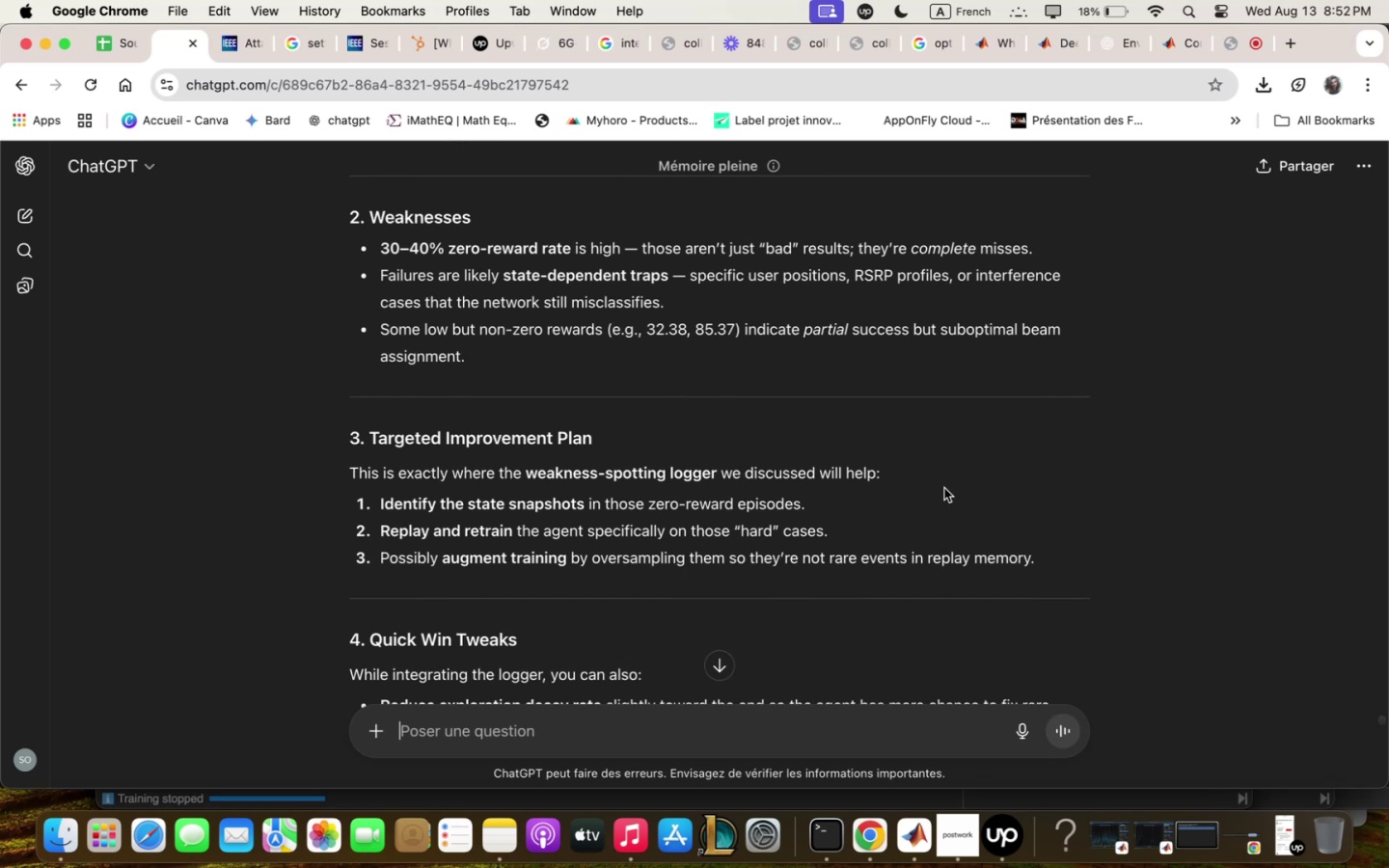 
wait(24.7)
 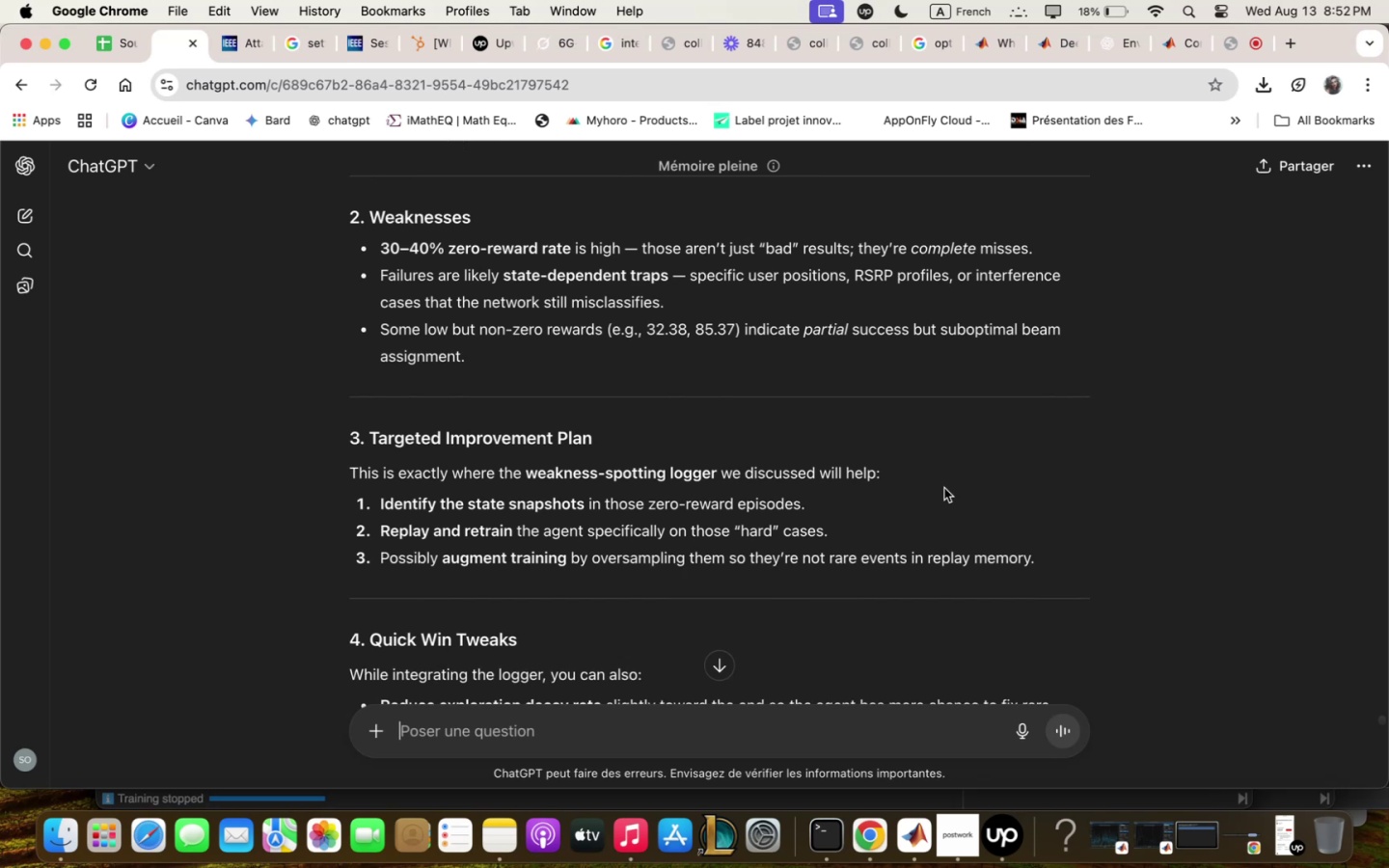 
scroll: coordinate [946, 487], scroll_direction: down, amount: 3.0
 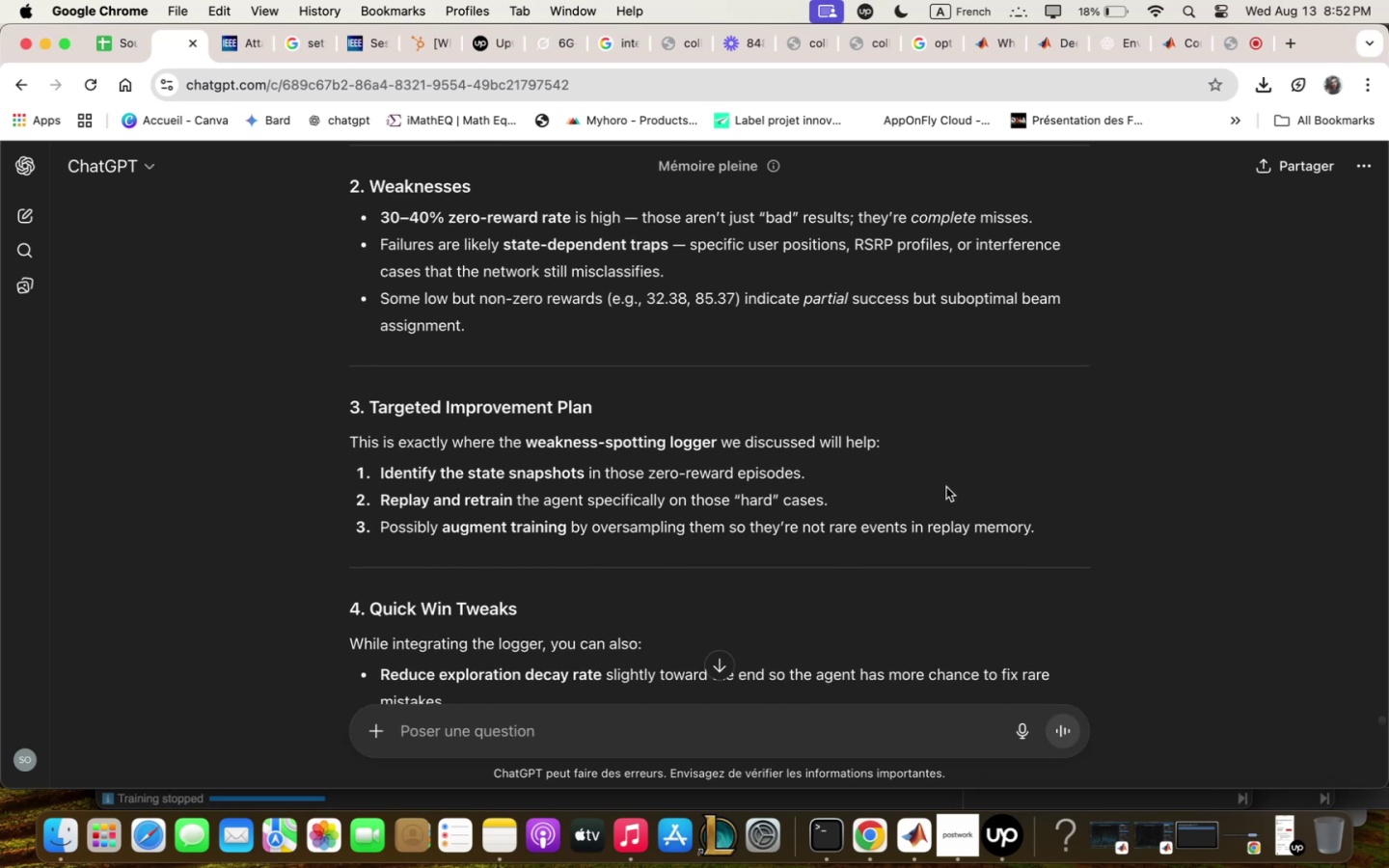 
wait(6.66)
 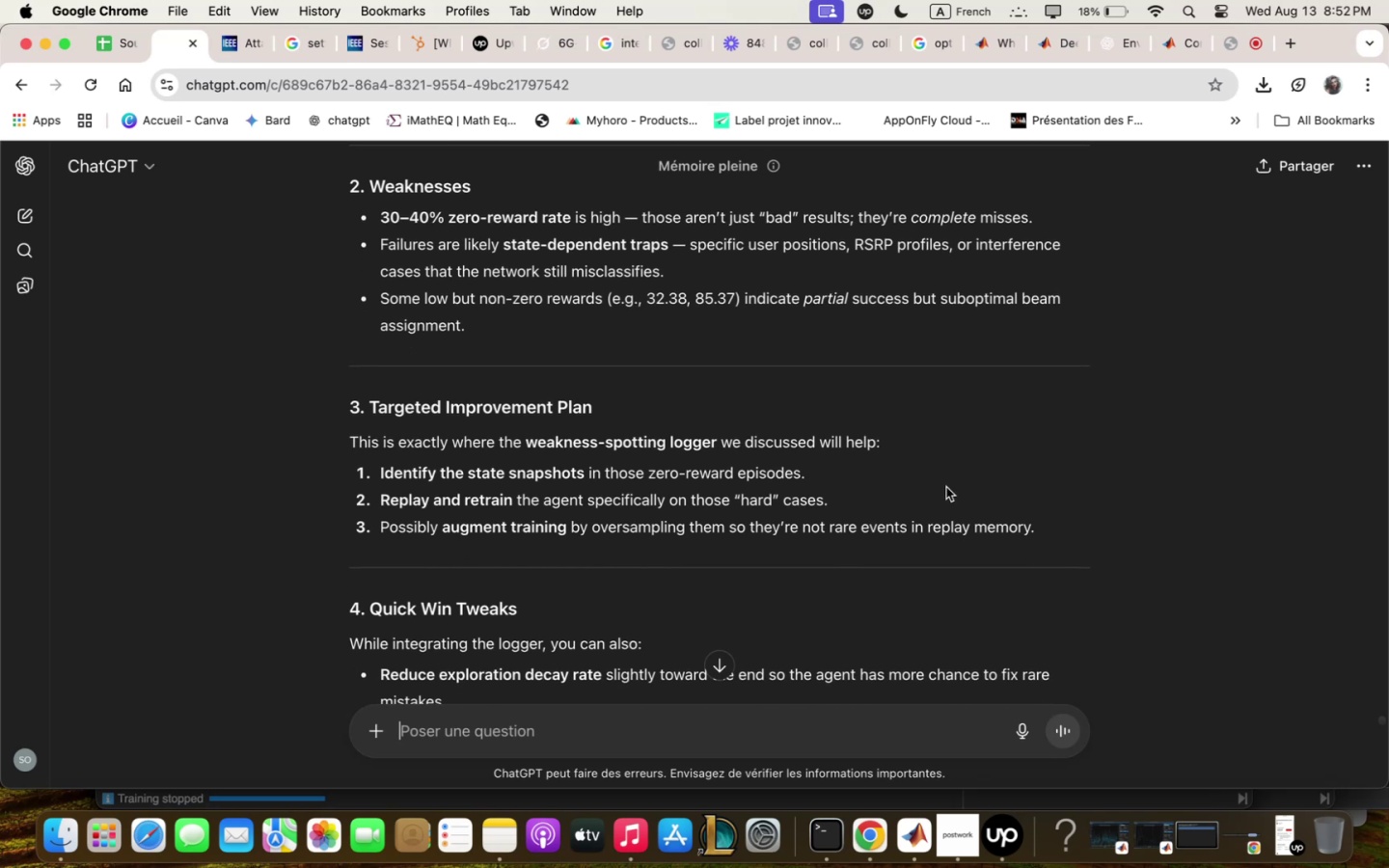 
scroll: coordinate [621, 490], scroll_direction: down, amount: 15.0
 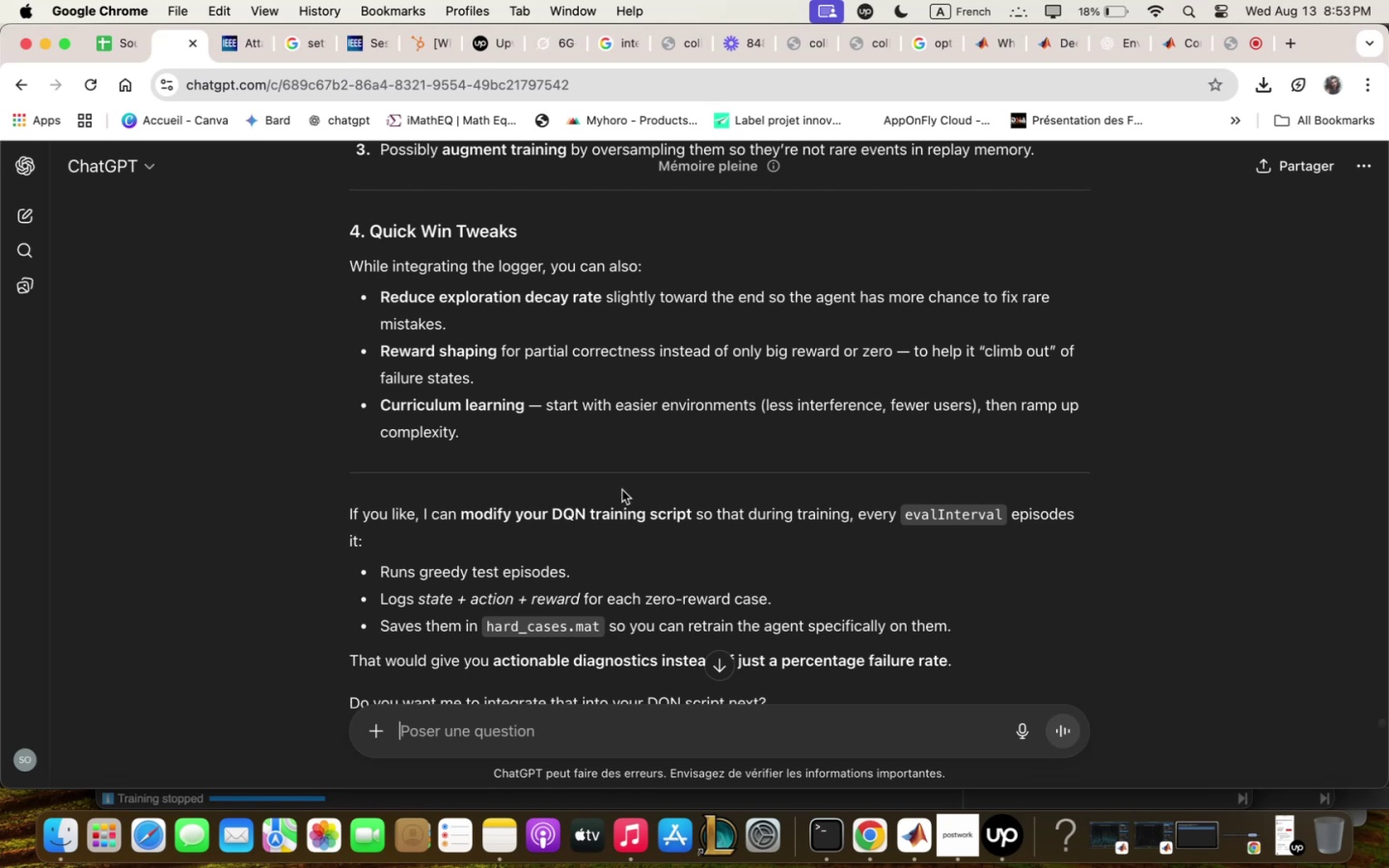 
wait(9.93)
 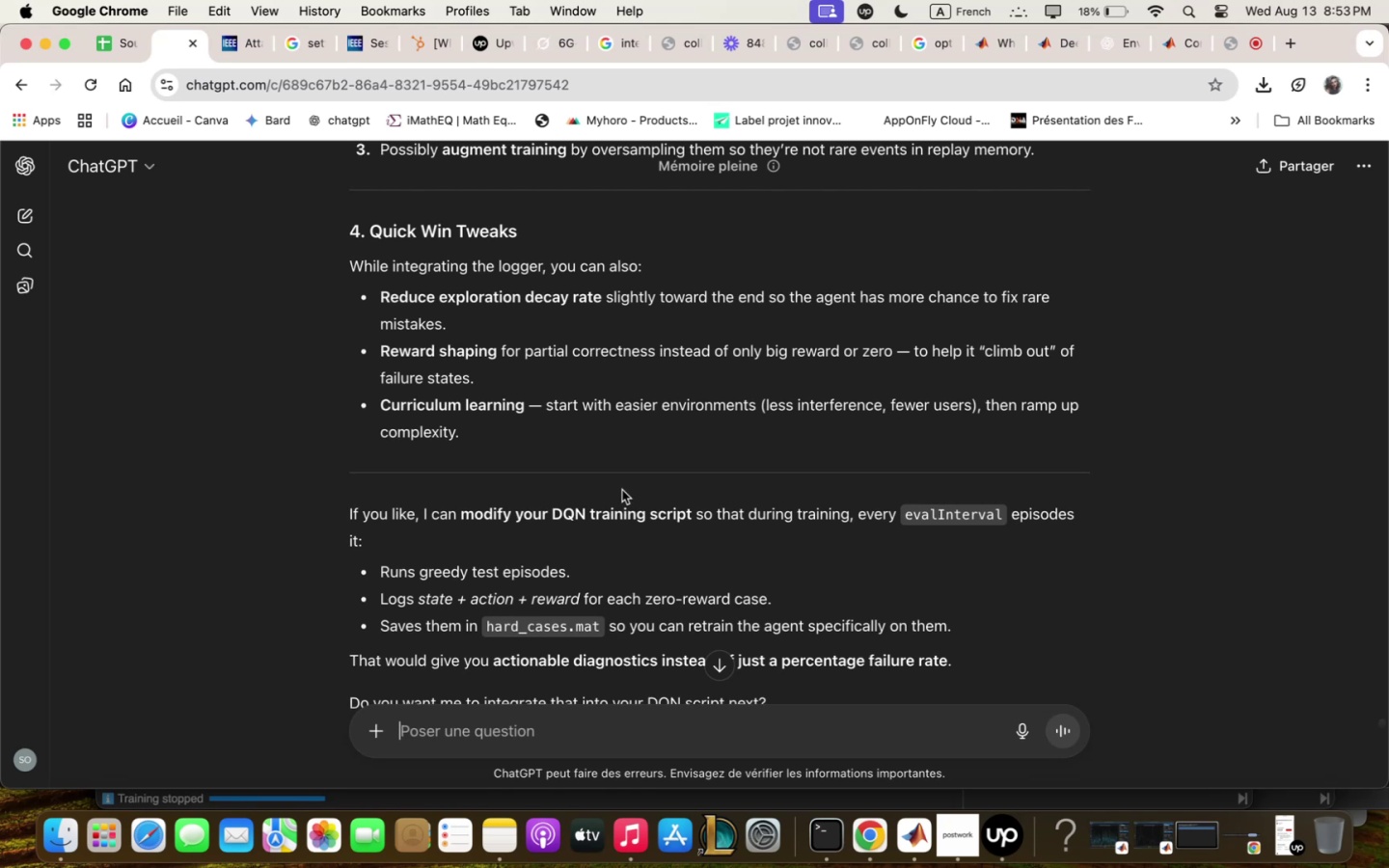 
scroll: coordinate [637, 513], scroll_direction: down, amount: 10.0
 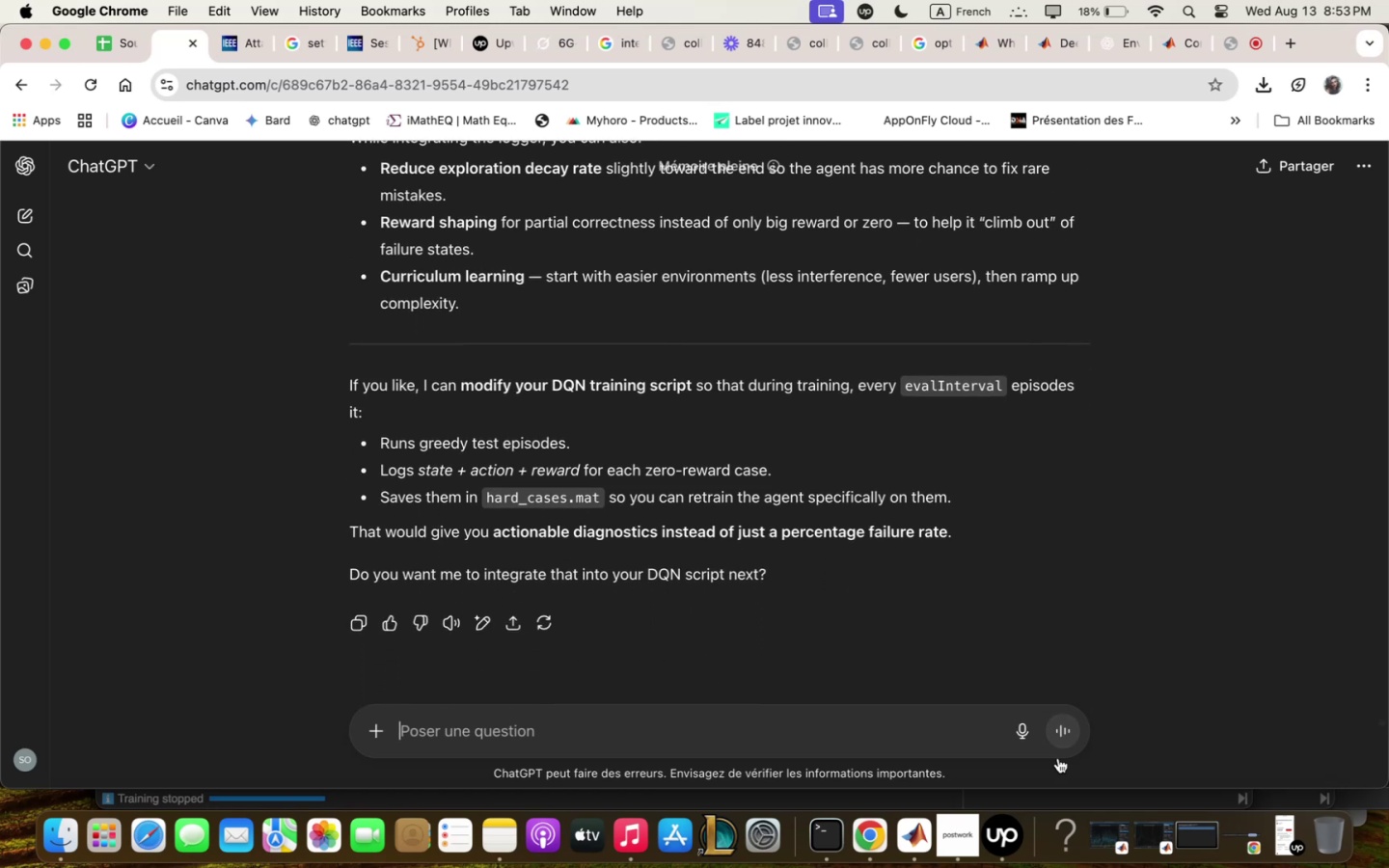 
left_click([915, 858])
 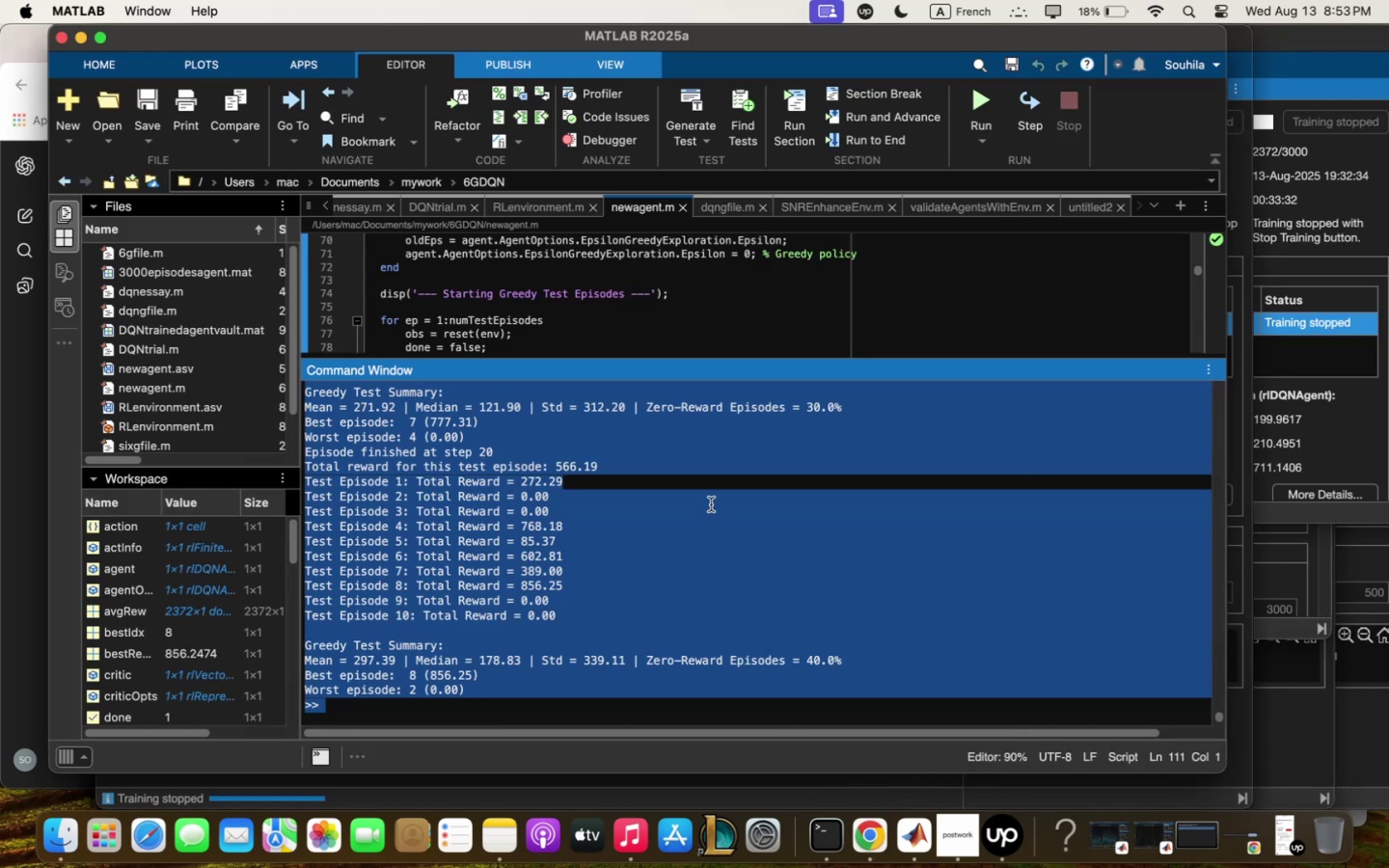 
left_click([712, 503])
 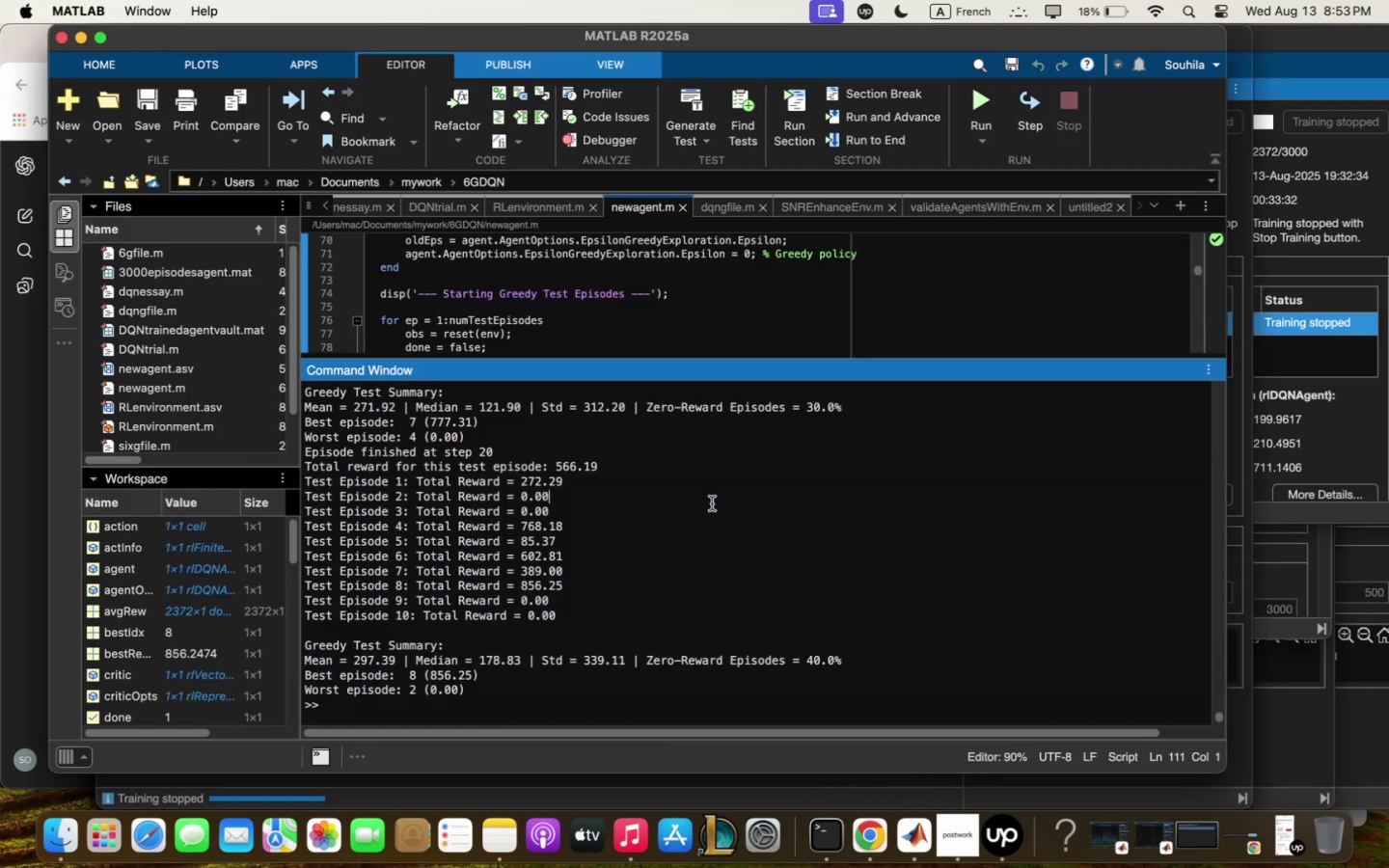 
scroll: coordinate [712, 502], scroll_direction: up, amount: 16.0
 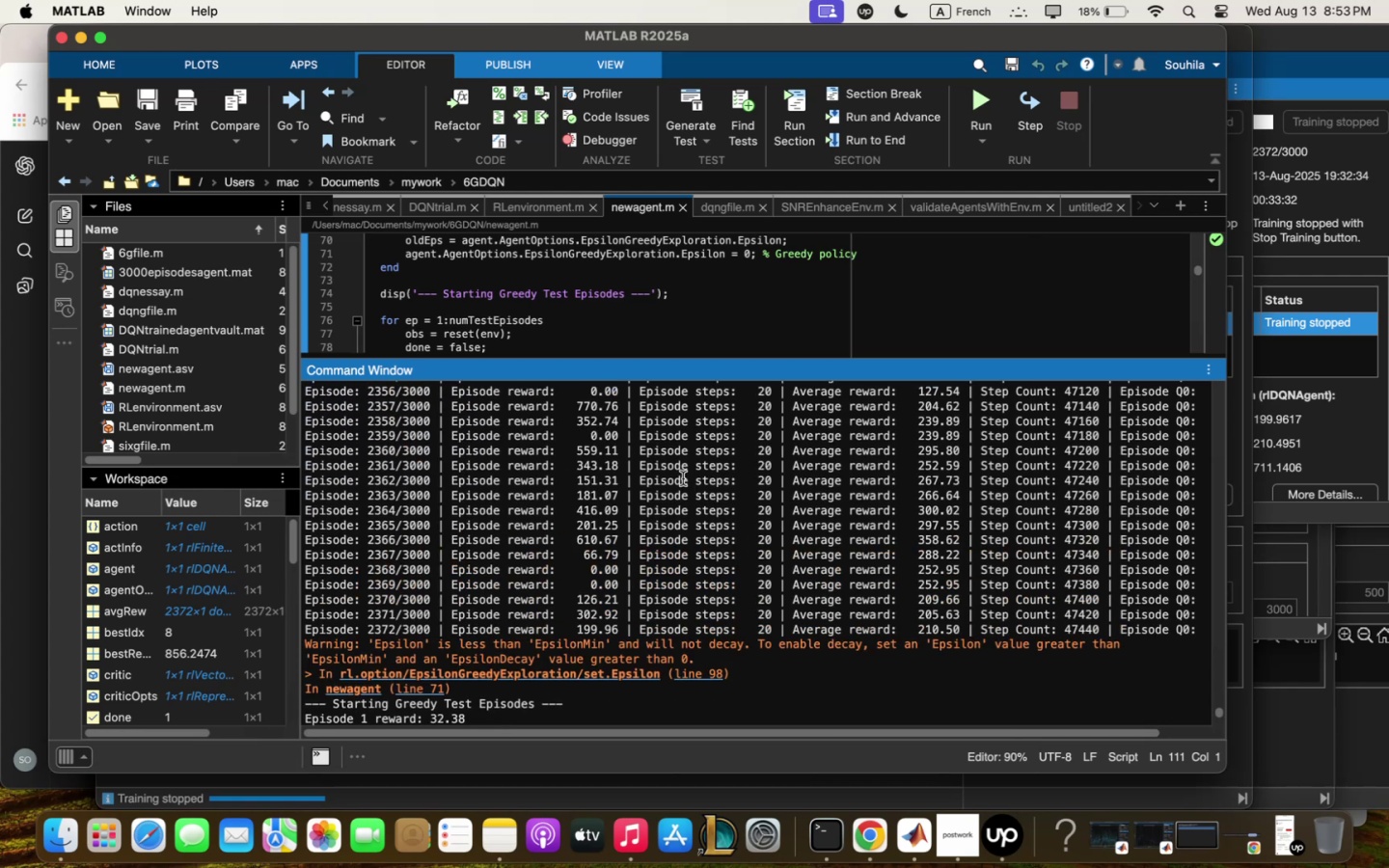 
scroll: coordinate [683, 477], scroll_direction: down, amount: 5.0
 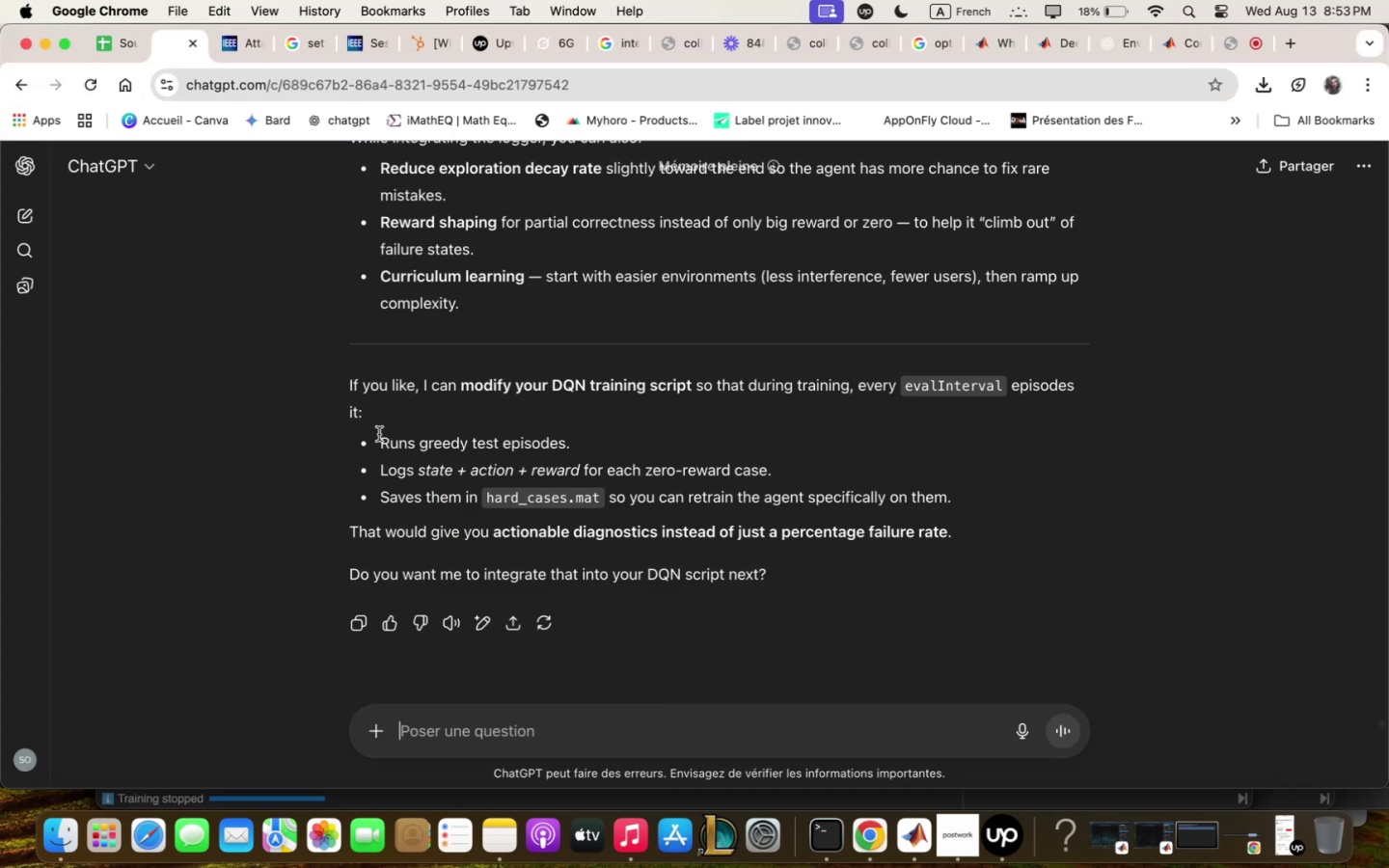 
wait(6.65)
 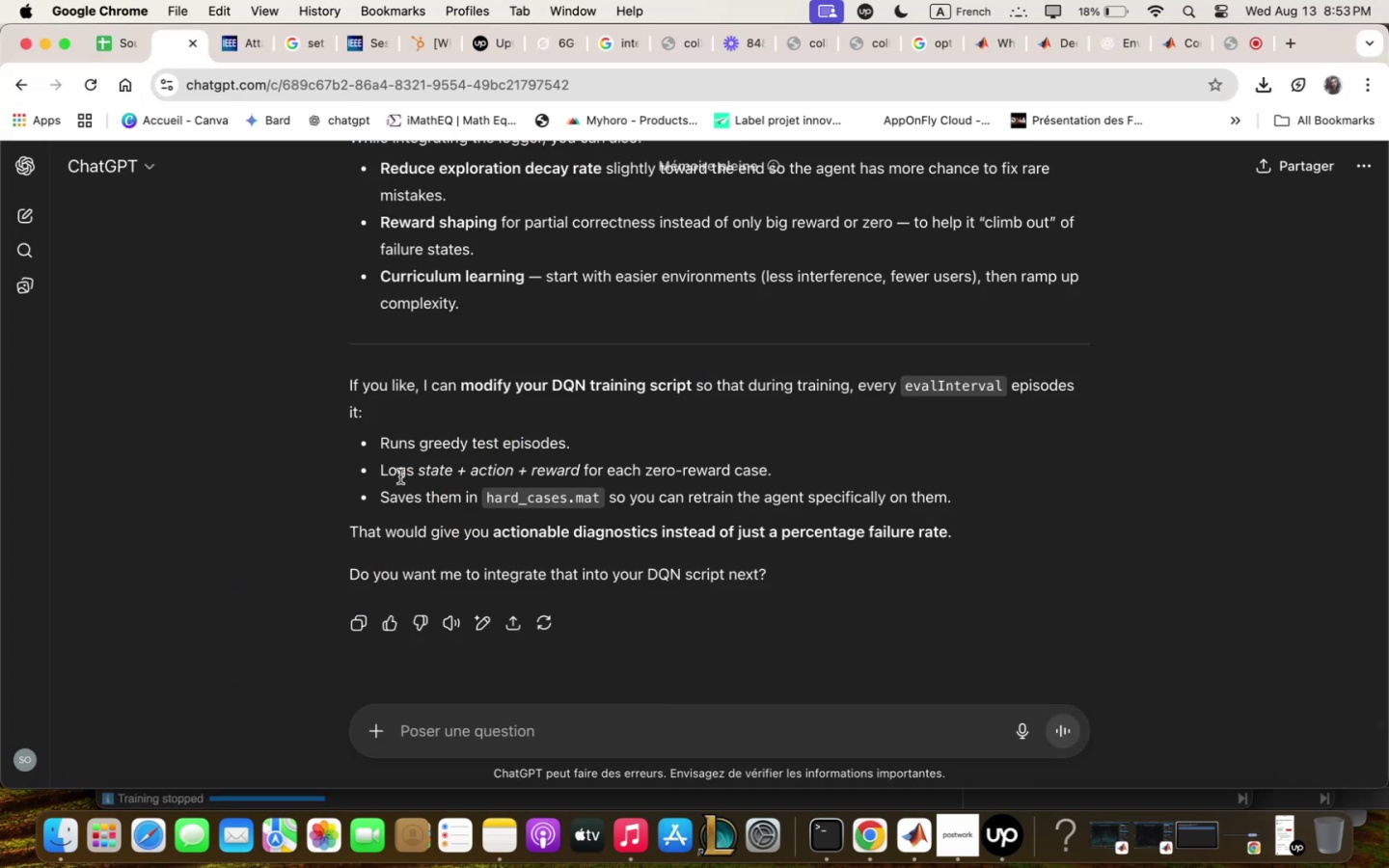 
left_click_drag(start_coordinate=[379, 436], to_coordinate=[997, 505])
 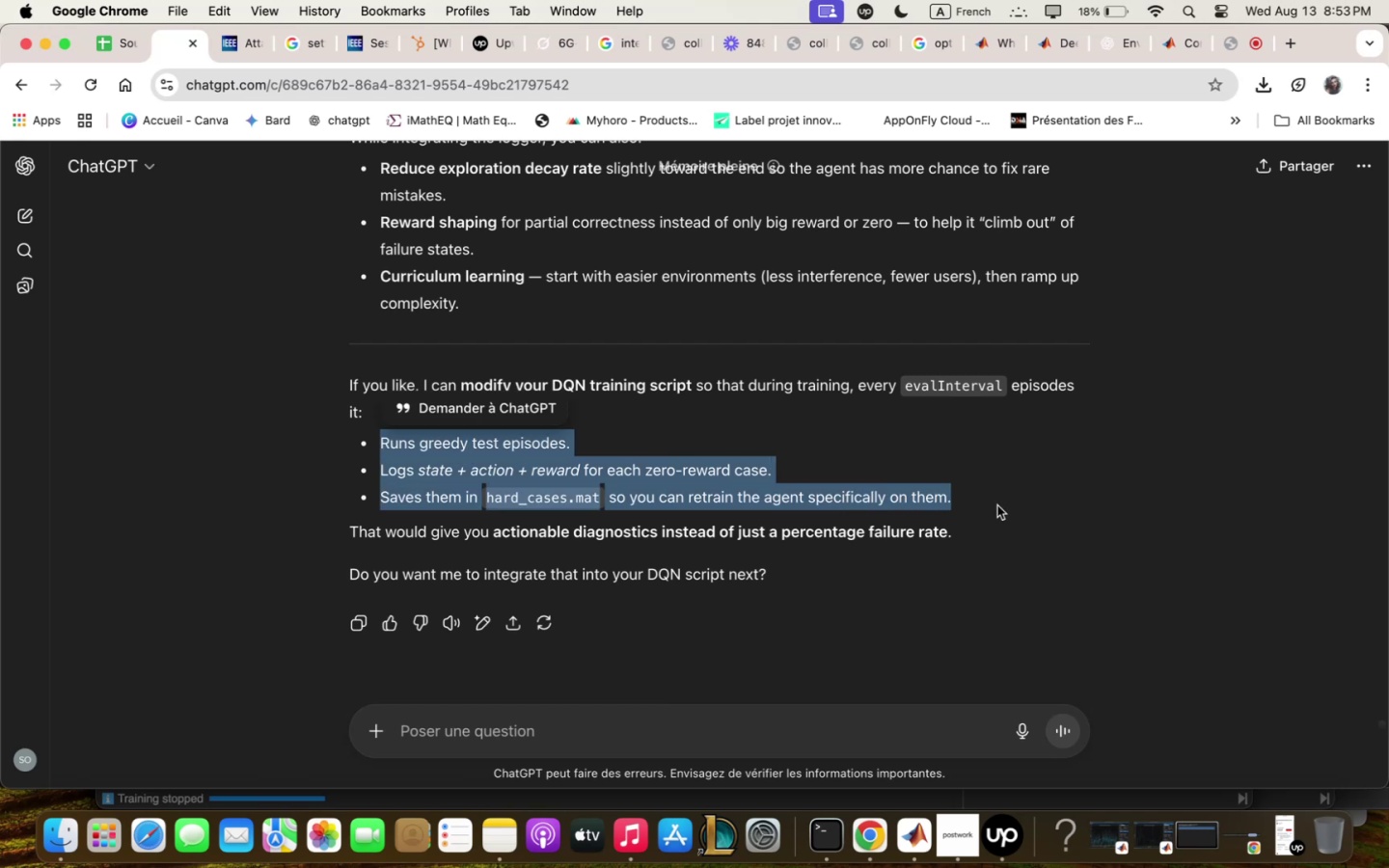 
left_click([766, 577])
 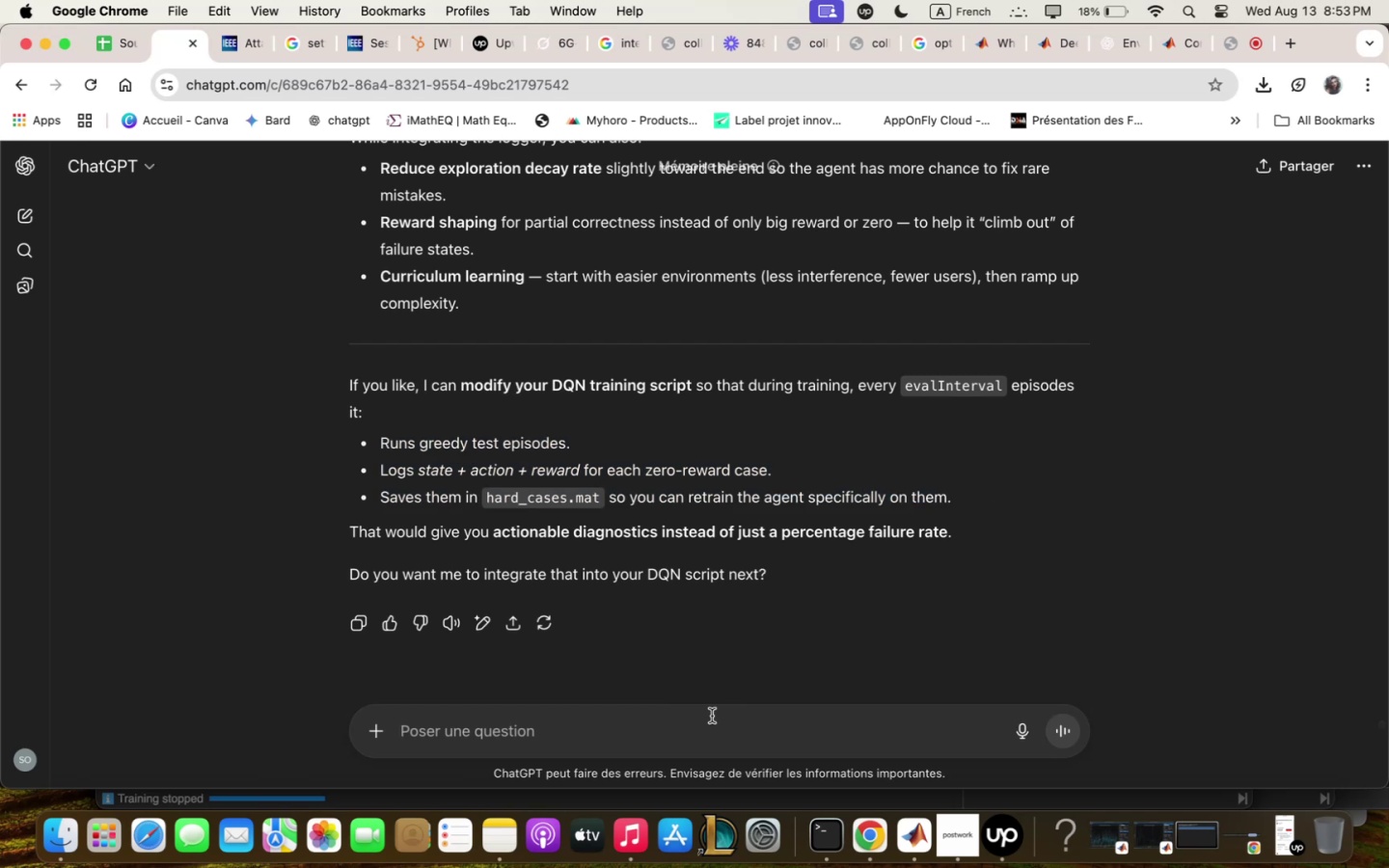 
type(yes)
 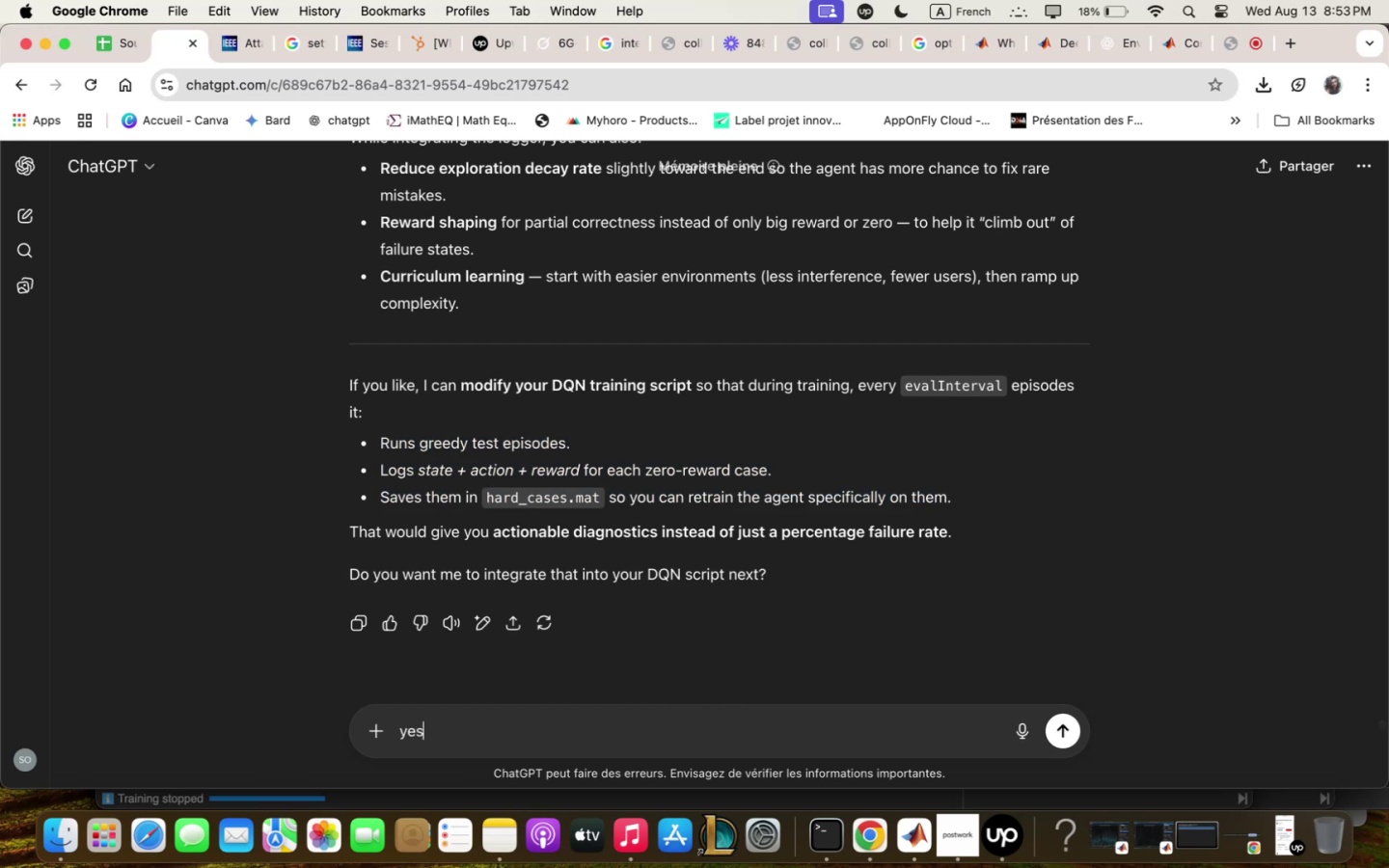 
key(Enter)
 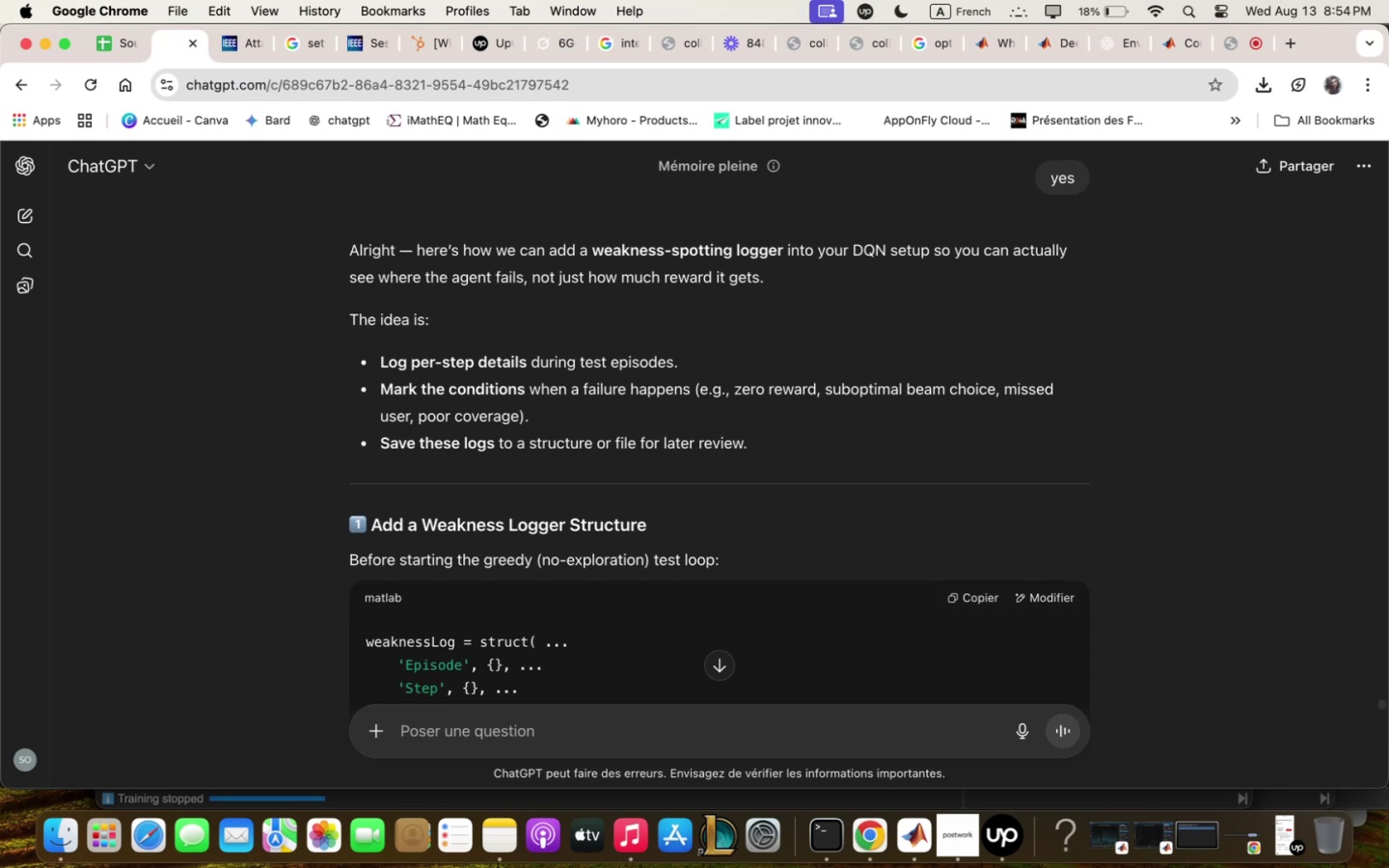 
wait(49.24)
 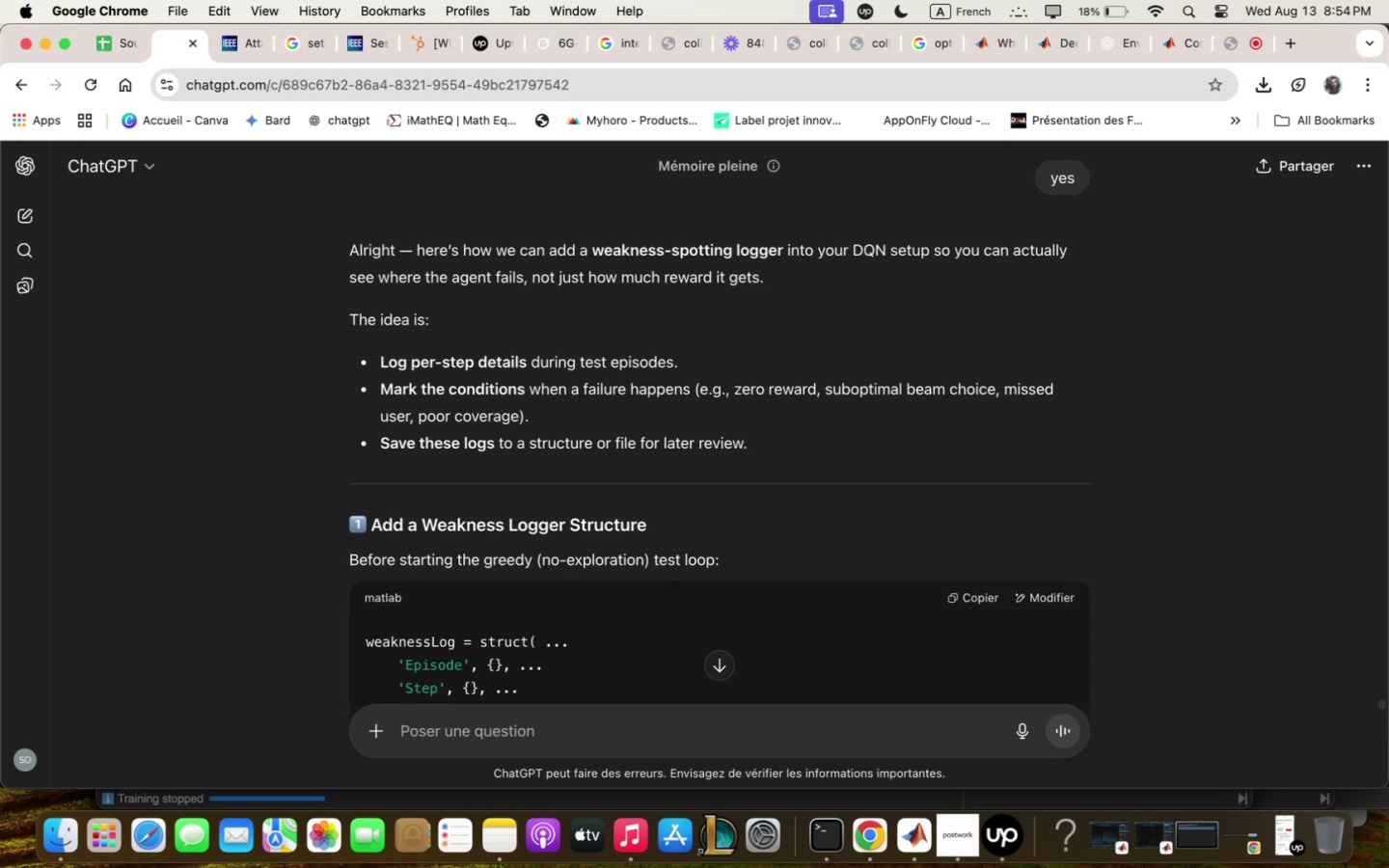 
scroll: coordinate [952, 559], scroll_direction: down, amount: 3.0
 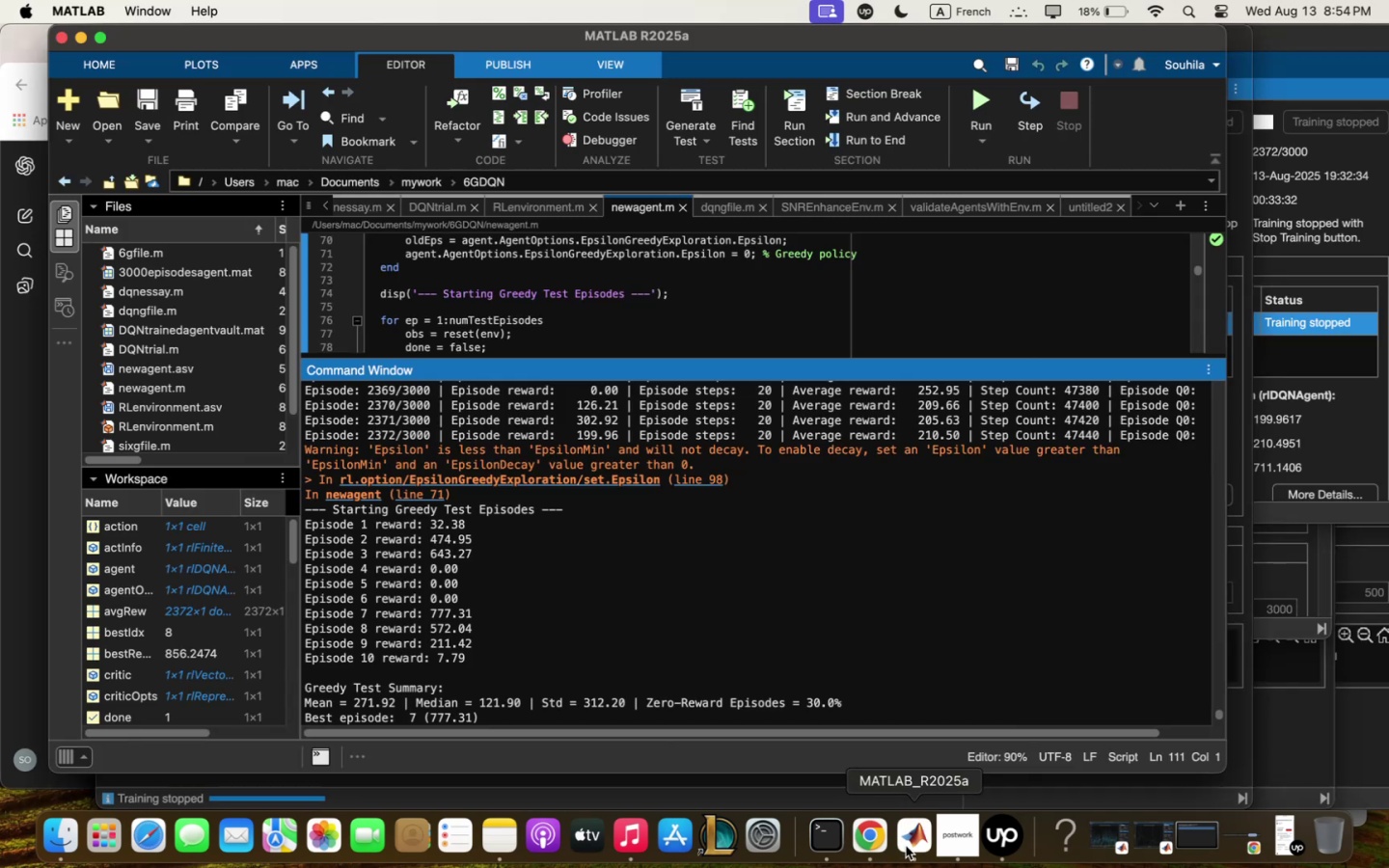 
mouse_move([772, 639])
 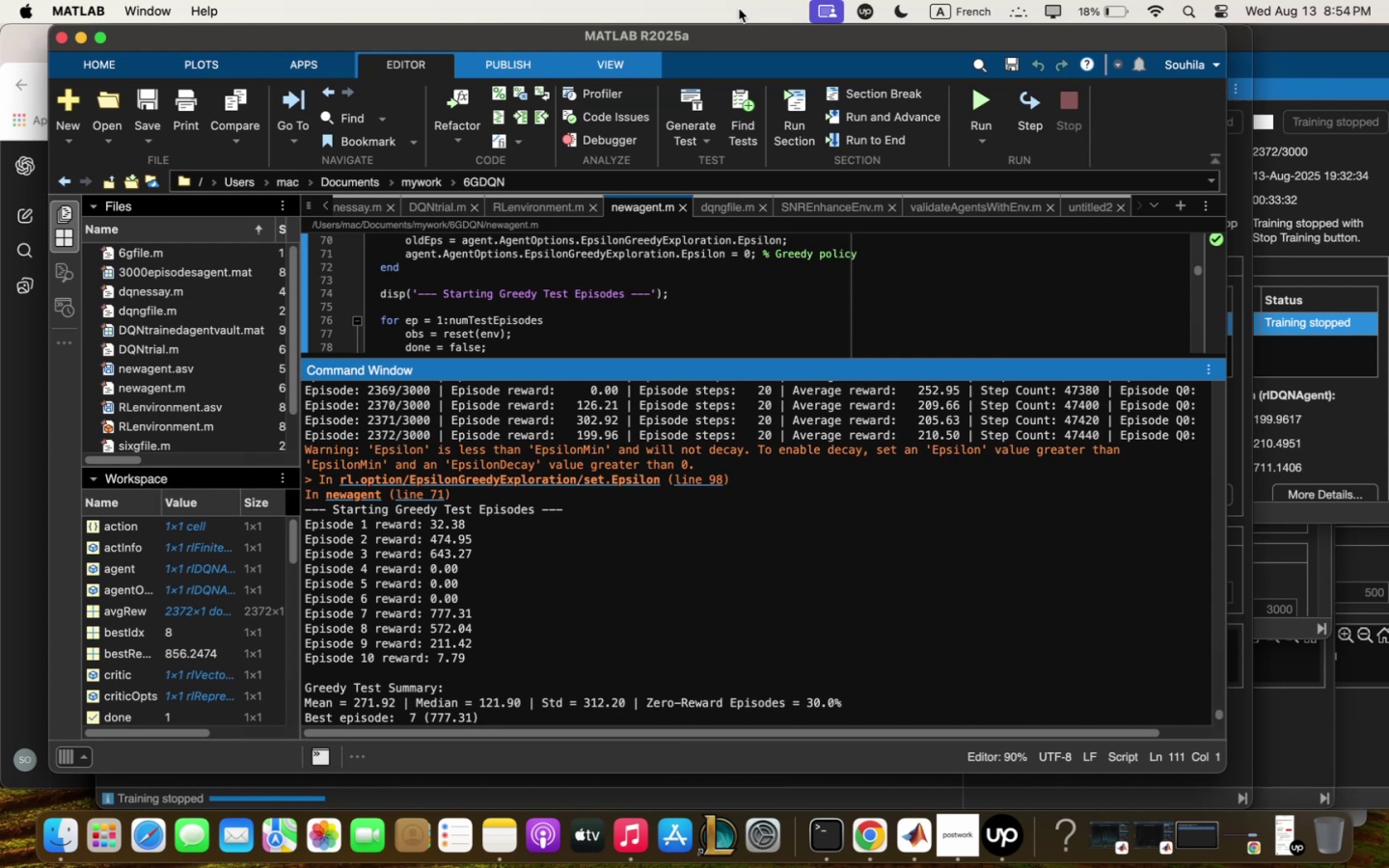 
wait(16.31)
 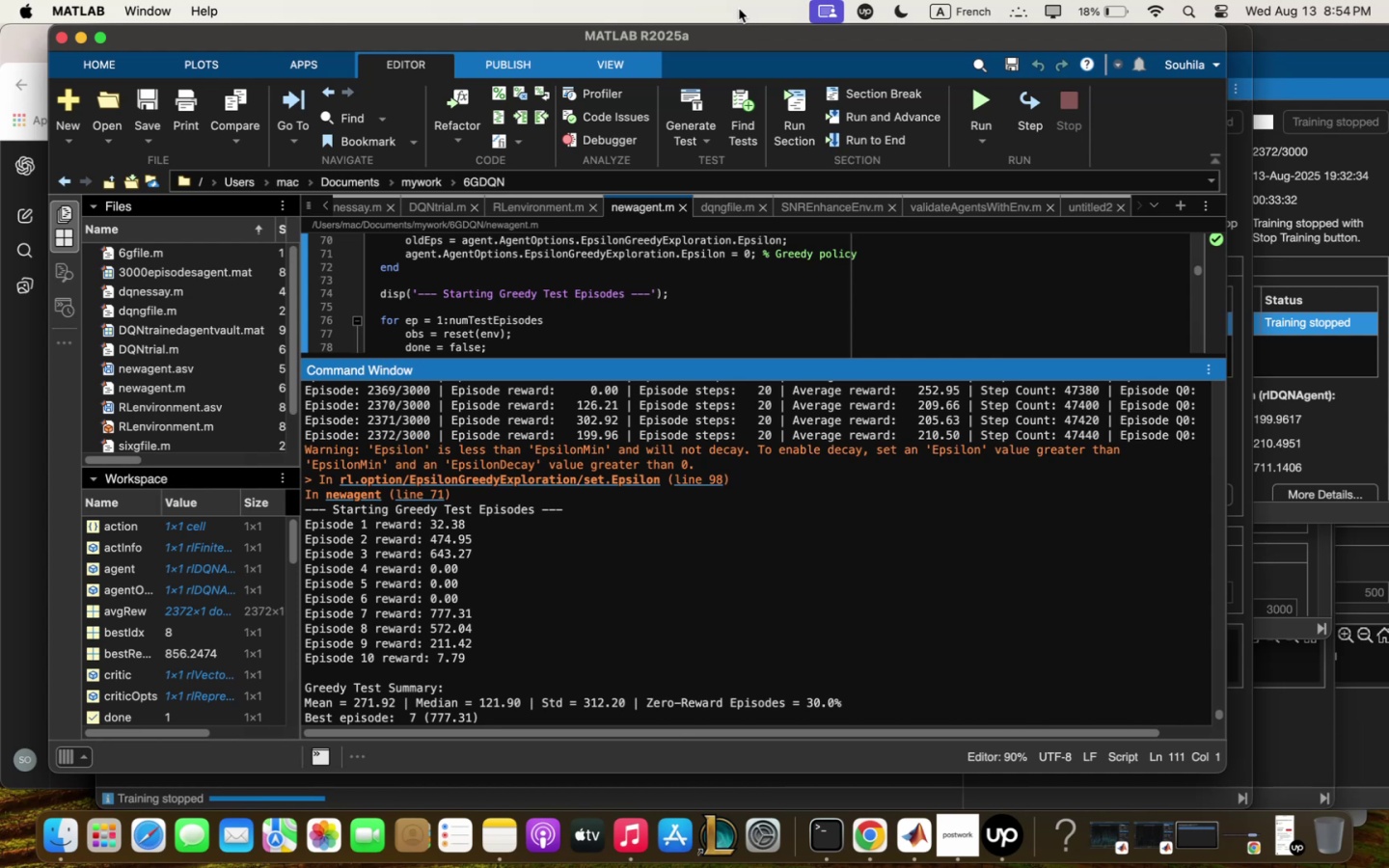 
scroll: coordinate [757, 567], scroll_direction: down, amount: 10.0
 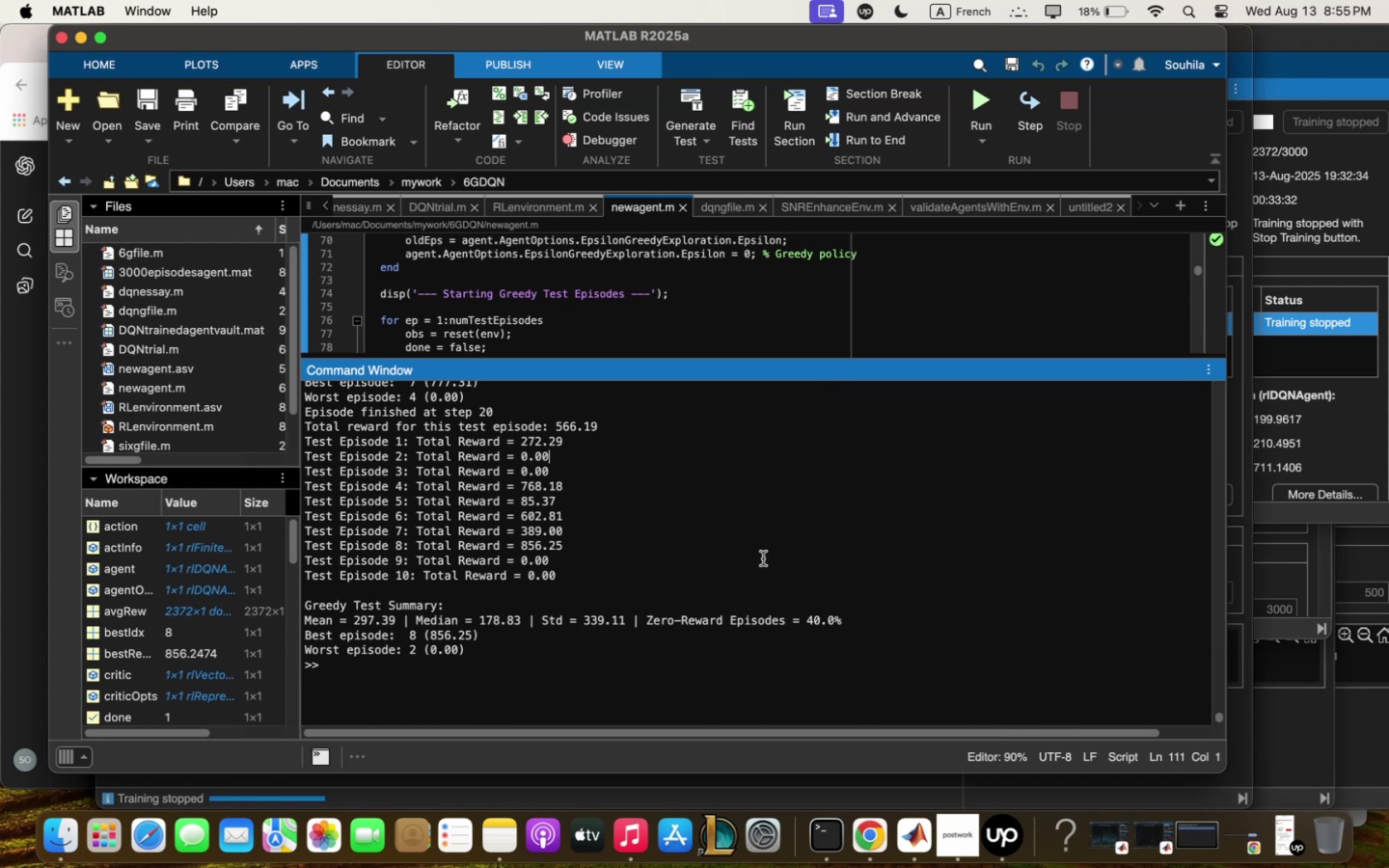 
wait(17.61)
 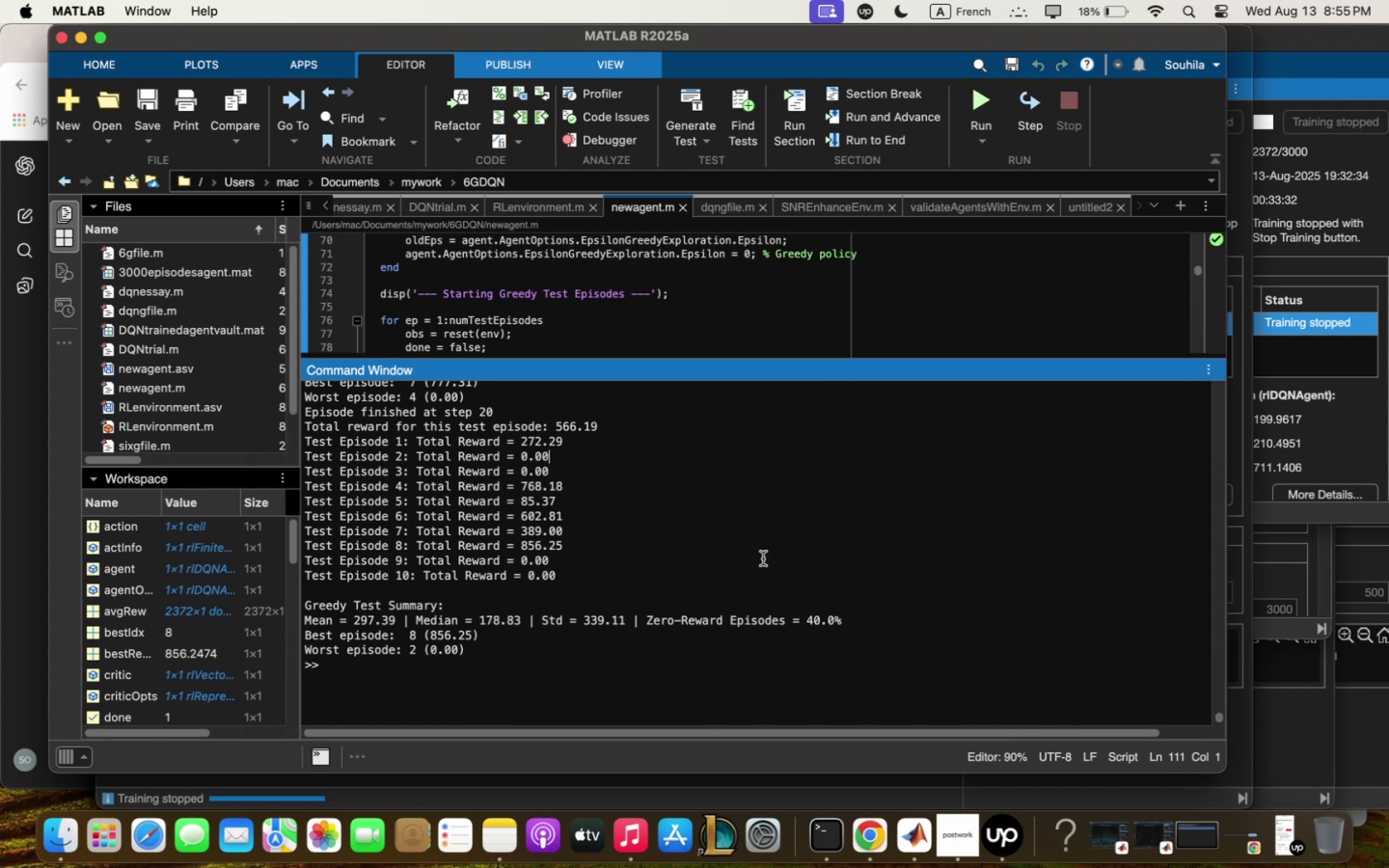 
scroll: coordinate [767, 543], scroll_direction: down, amount: 2.0
 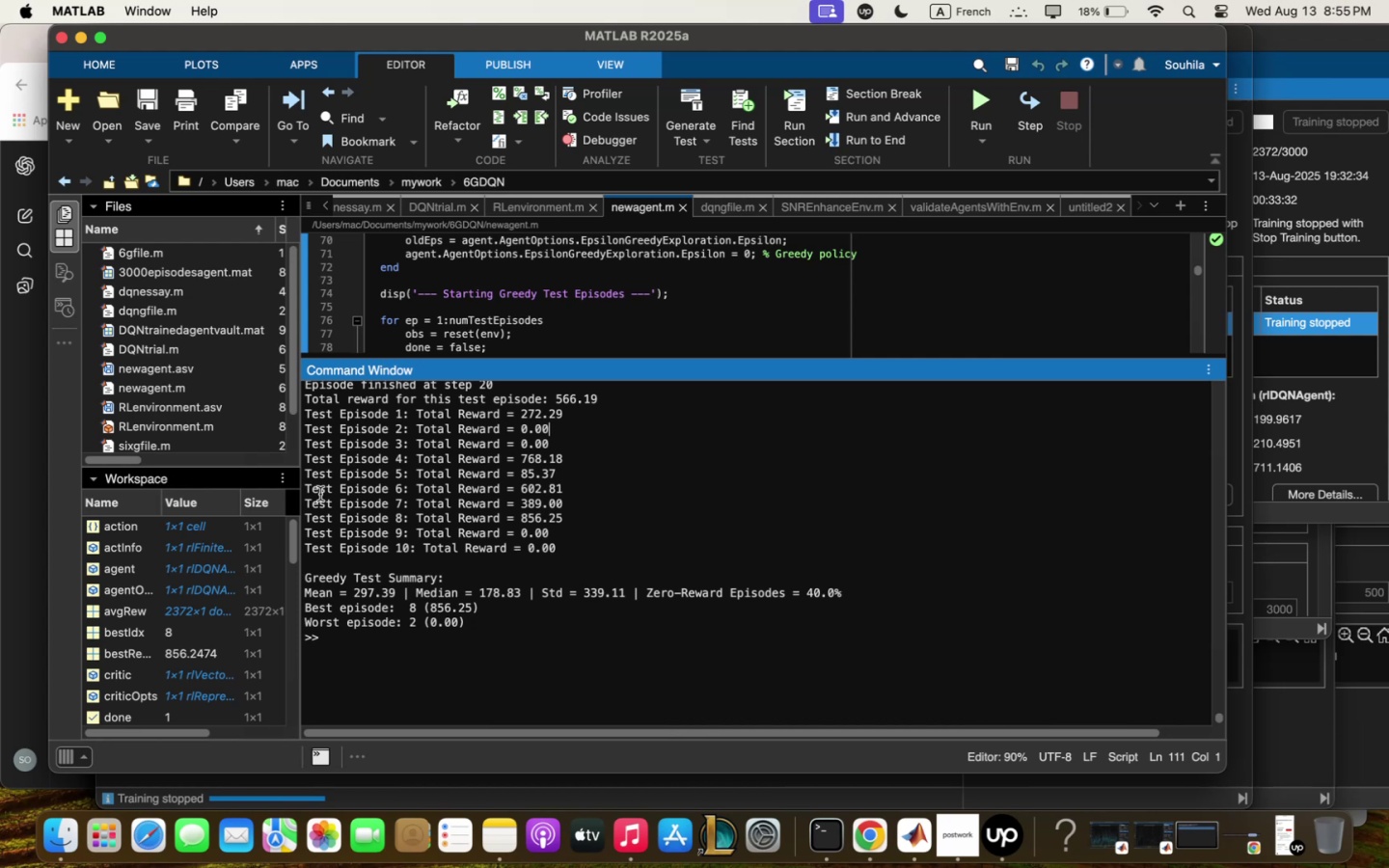 
wait(19.51)
 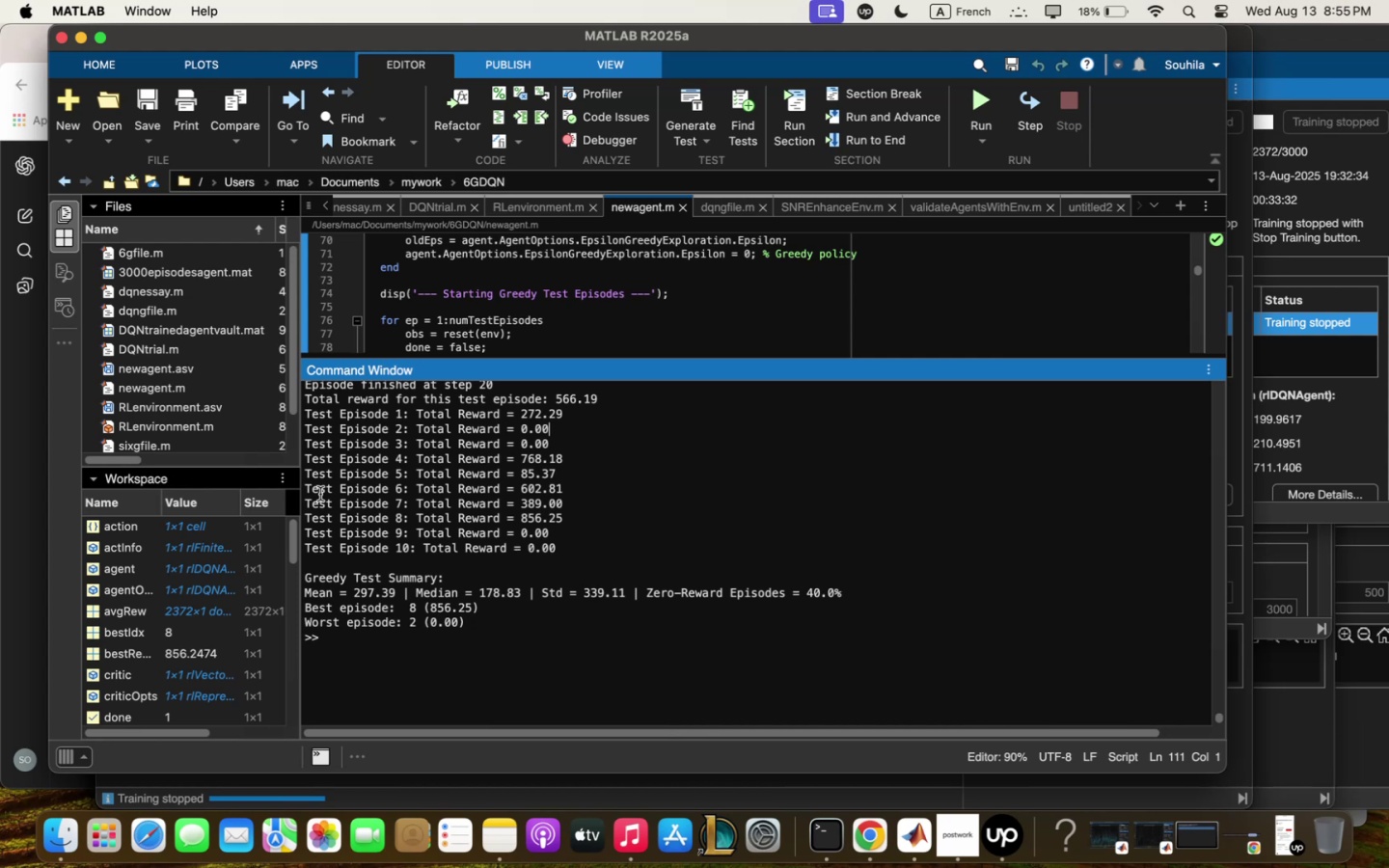 
scroll: coordinate [946, 497], scroll_direction: up, amount: 5.0
 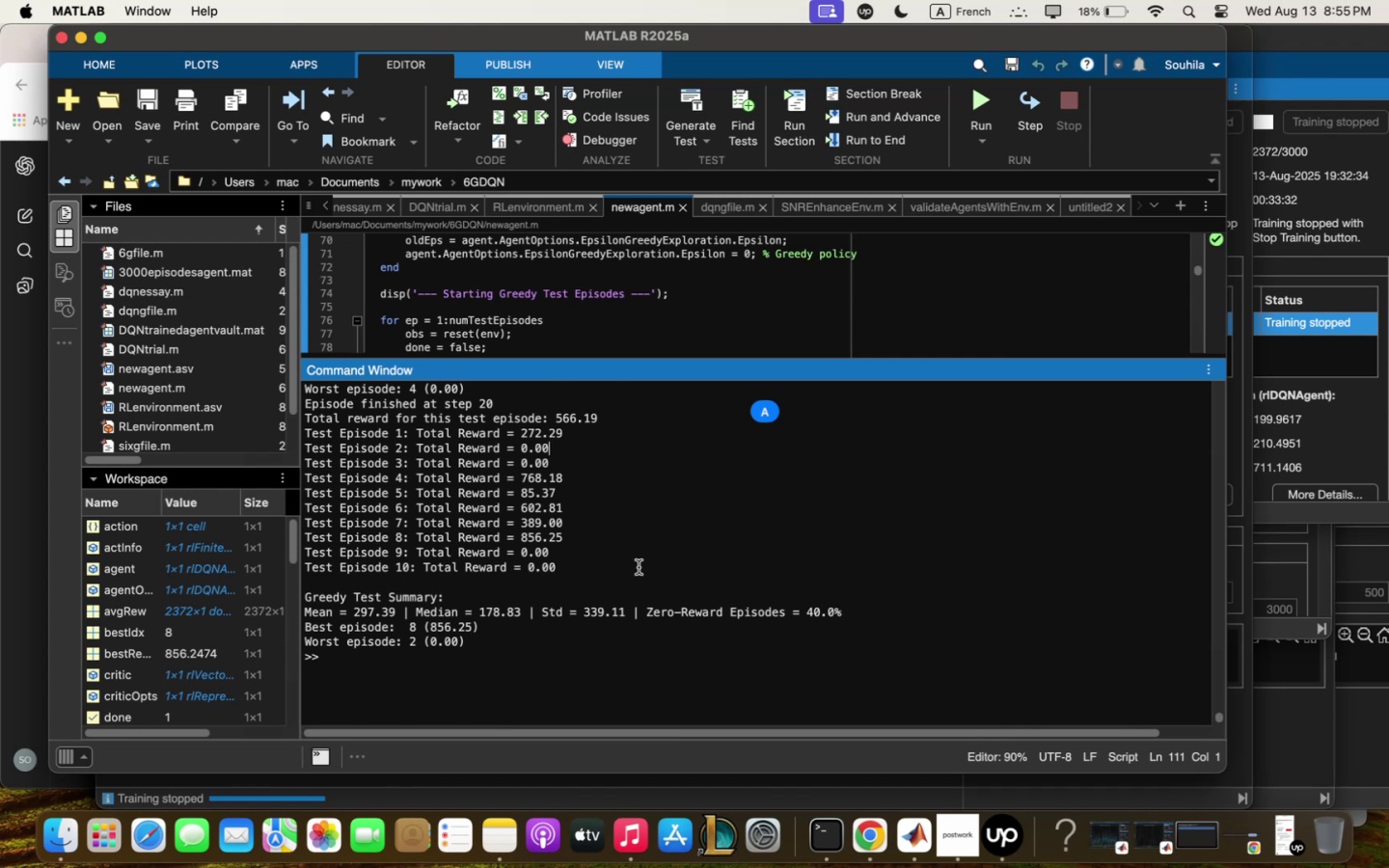 
left_click([653, 561])
 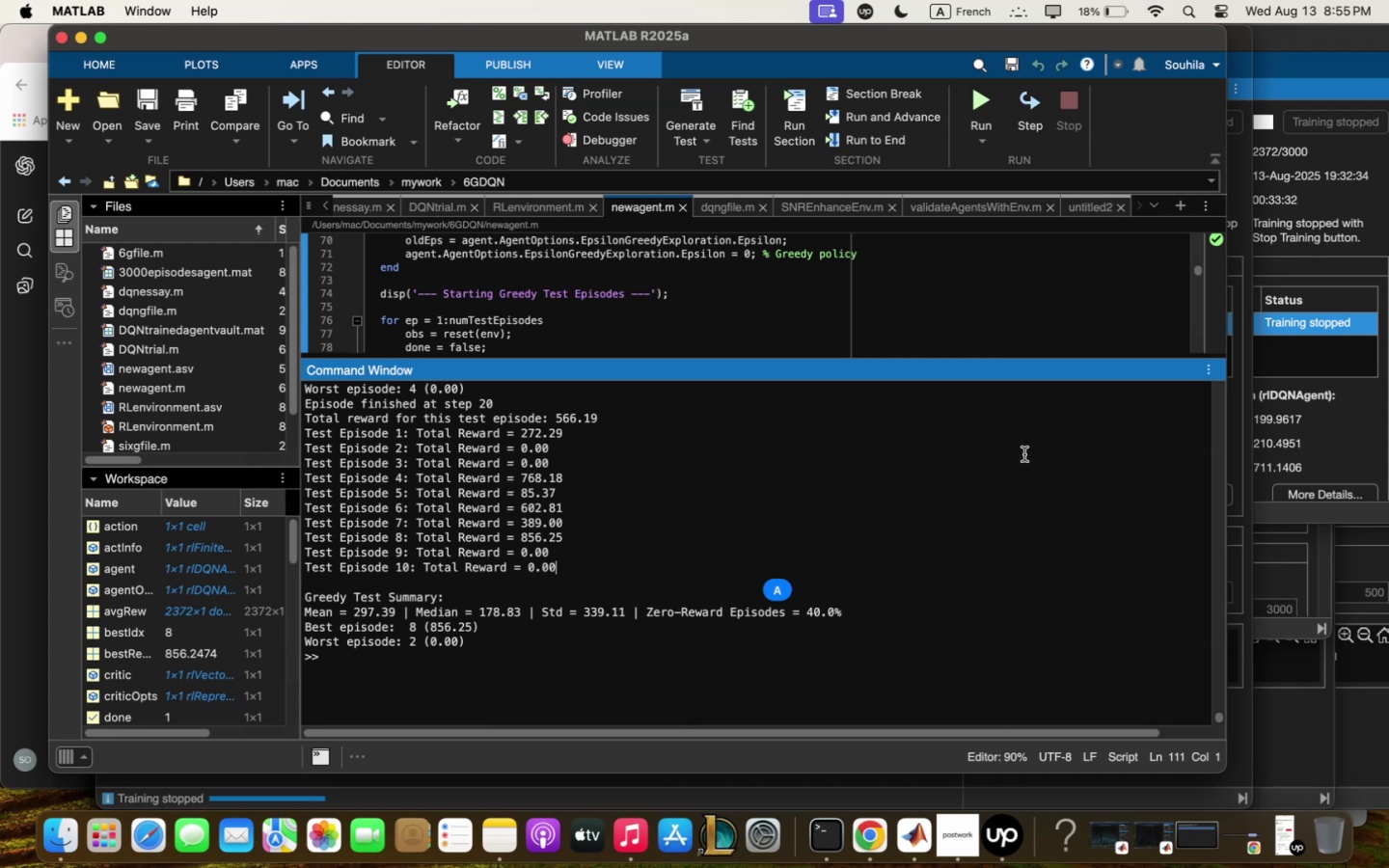 
wait(20.38)
 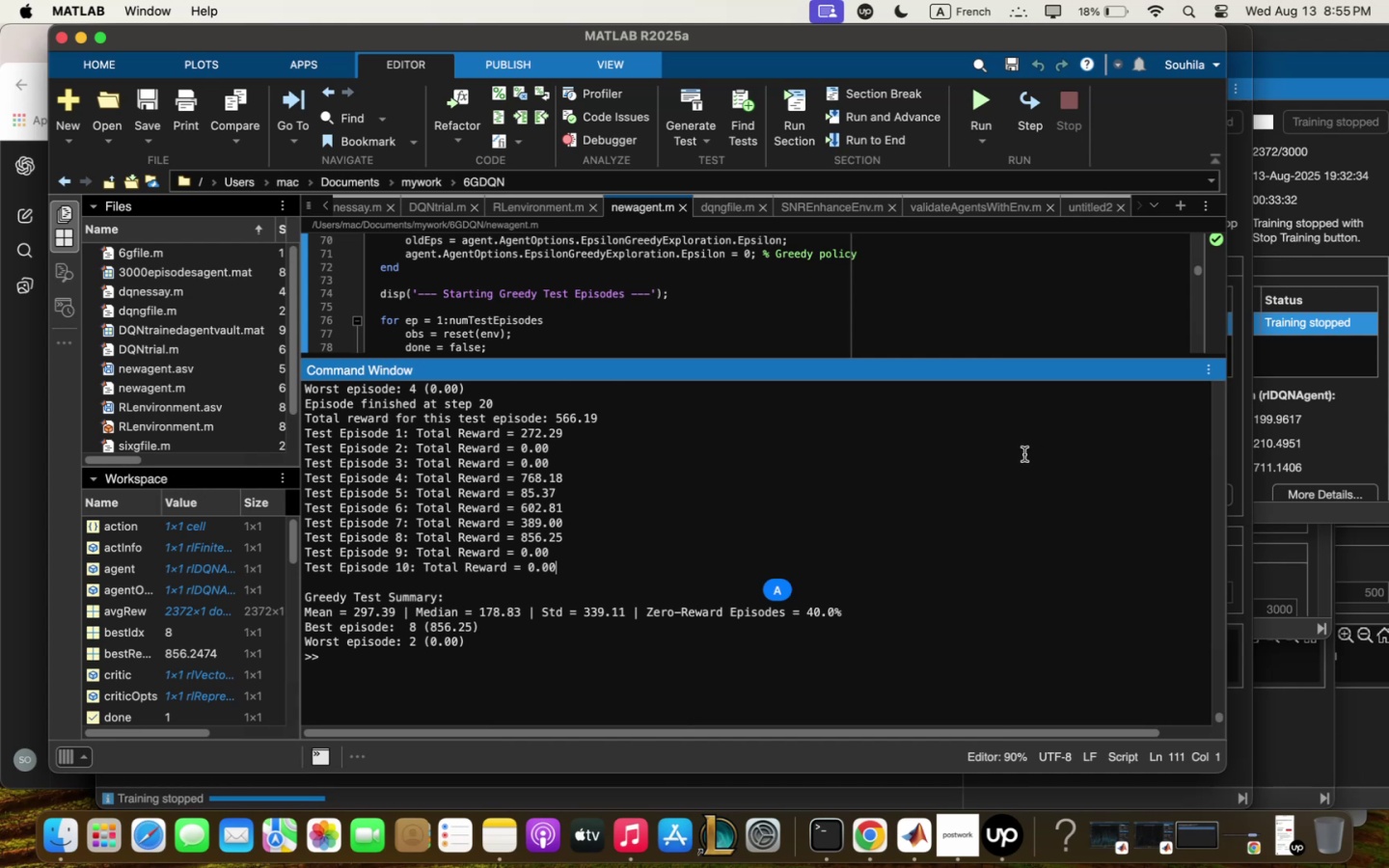 
scroll: coordinate [796, 457], scroll_direction: down, amount: 5.0
 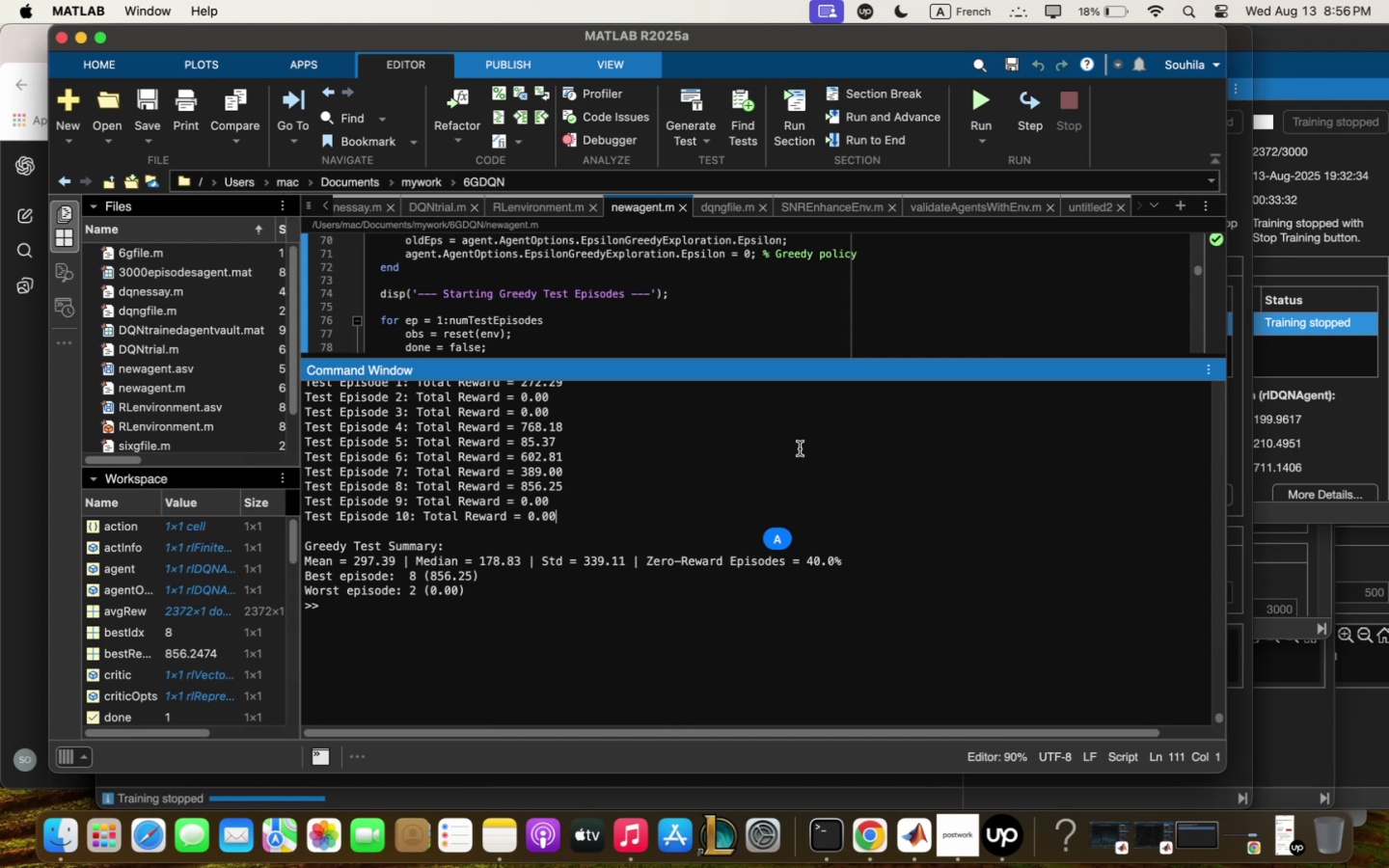 
wait(18.34)
 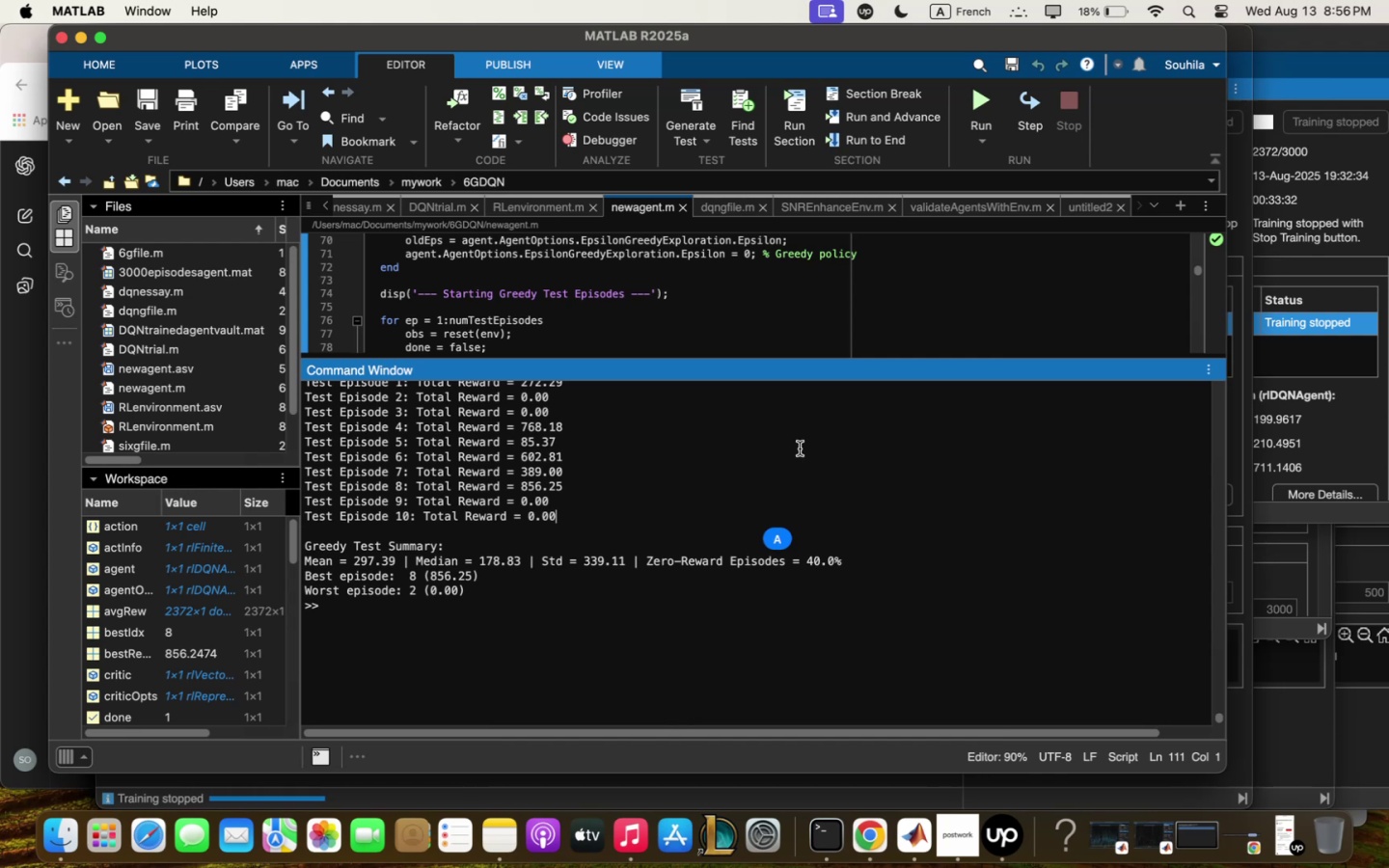 
scroll: coordinate [791, 558], scroll_direction: down, amount: 6.0
 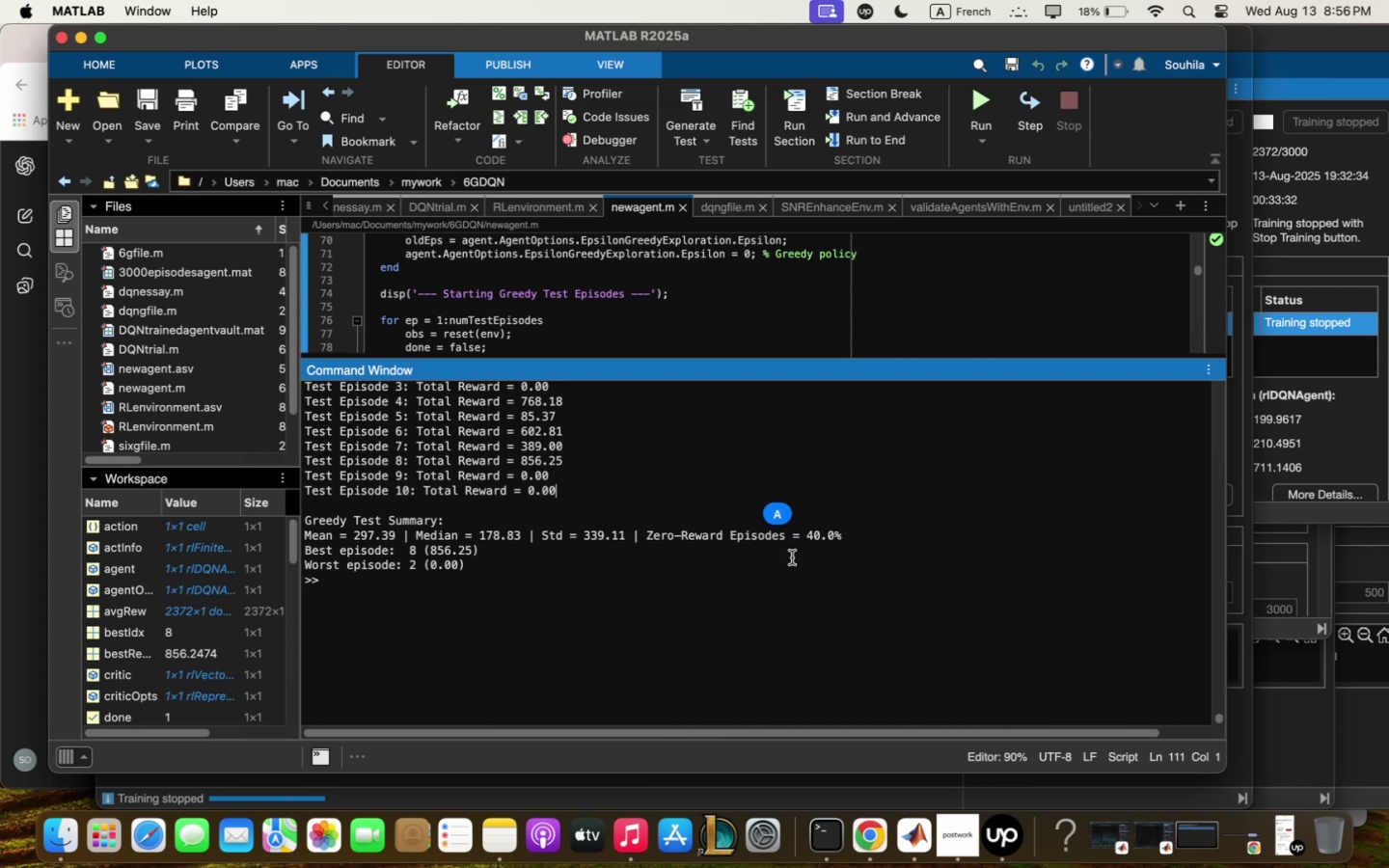 
scroll: coordinate [803, 549], scroll_direction: up, amount: 4.0
 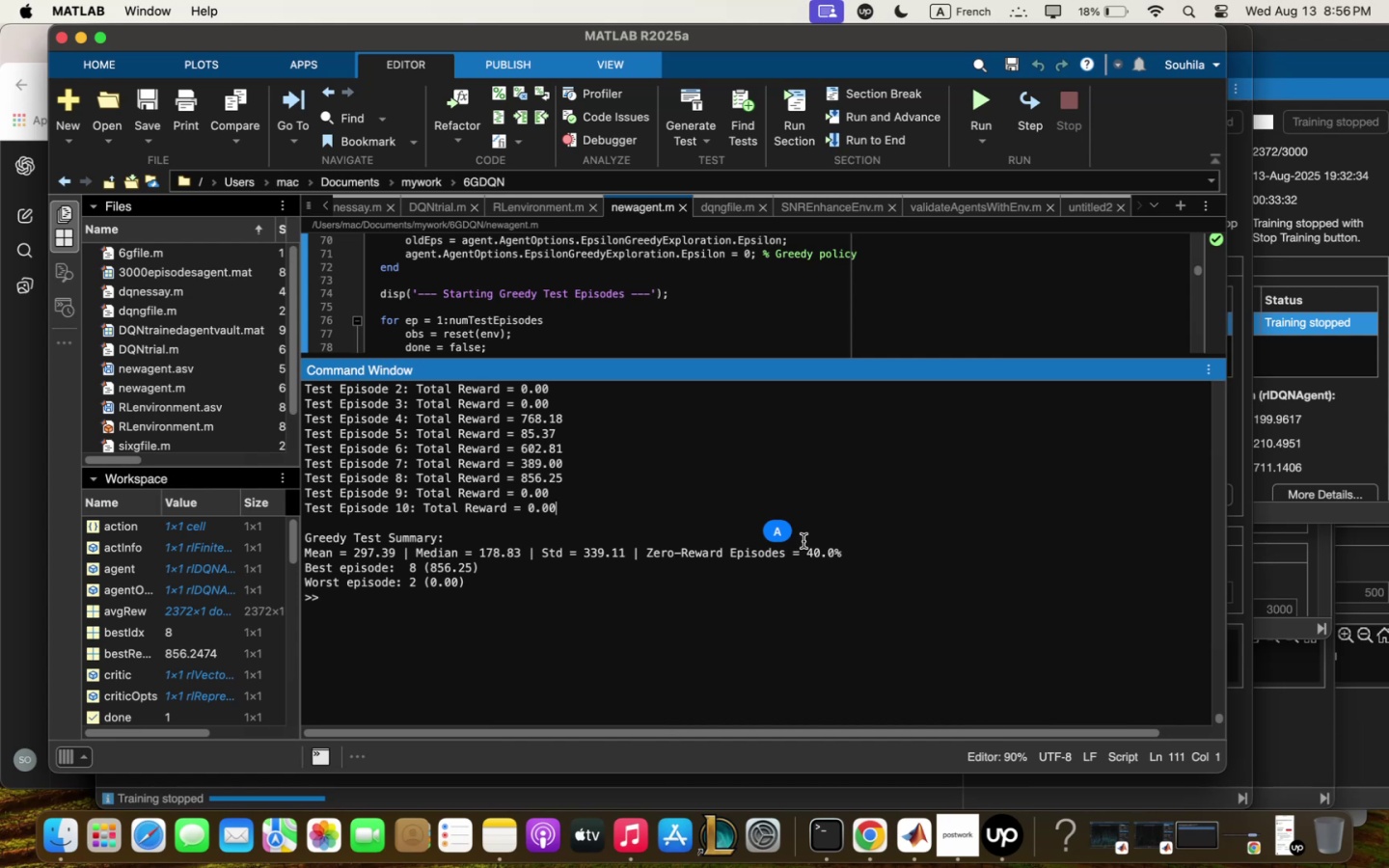 
wait(10.66)
 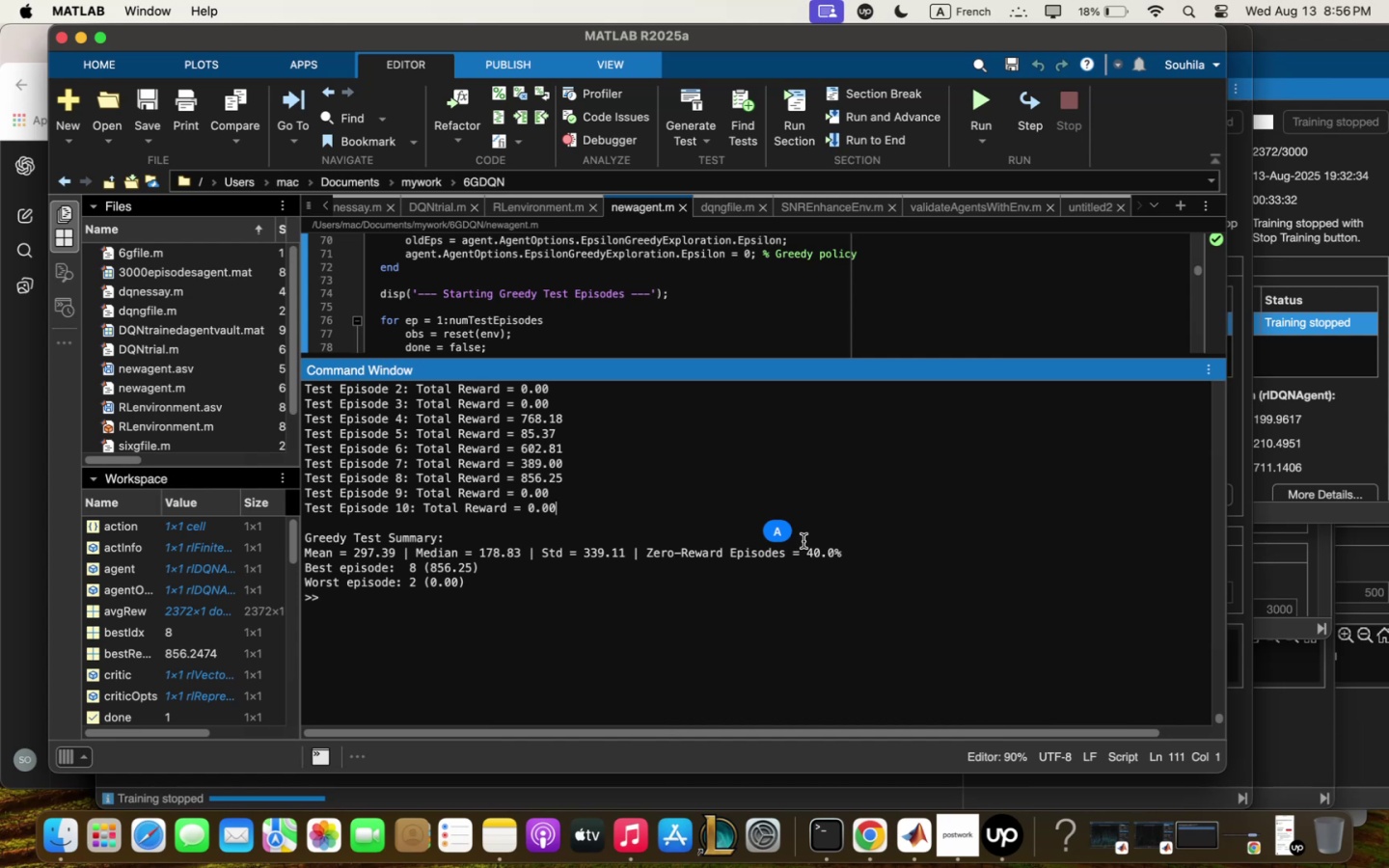 
scroll: coordinate [540, 507], scroll_direction: up, amount: 18.0
 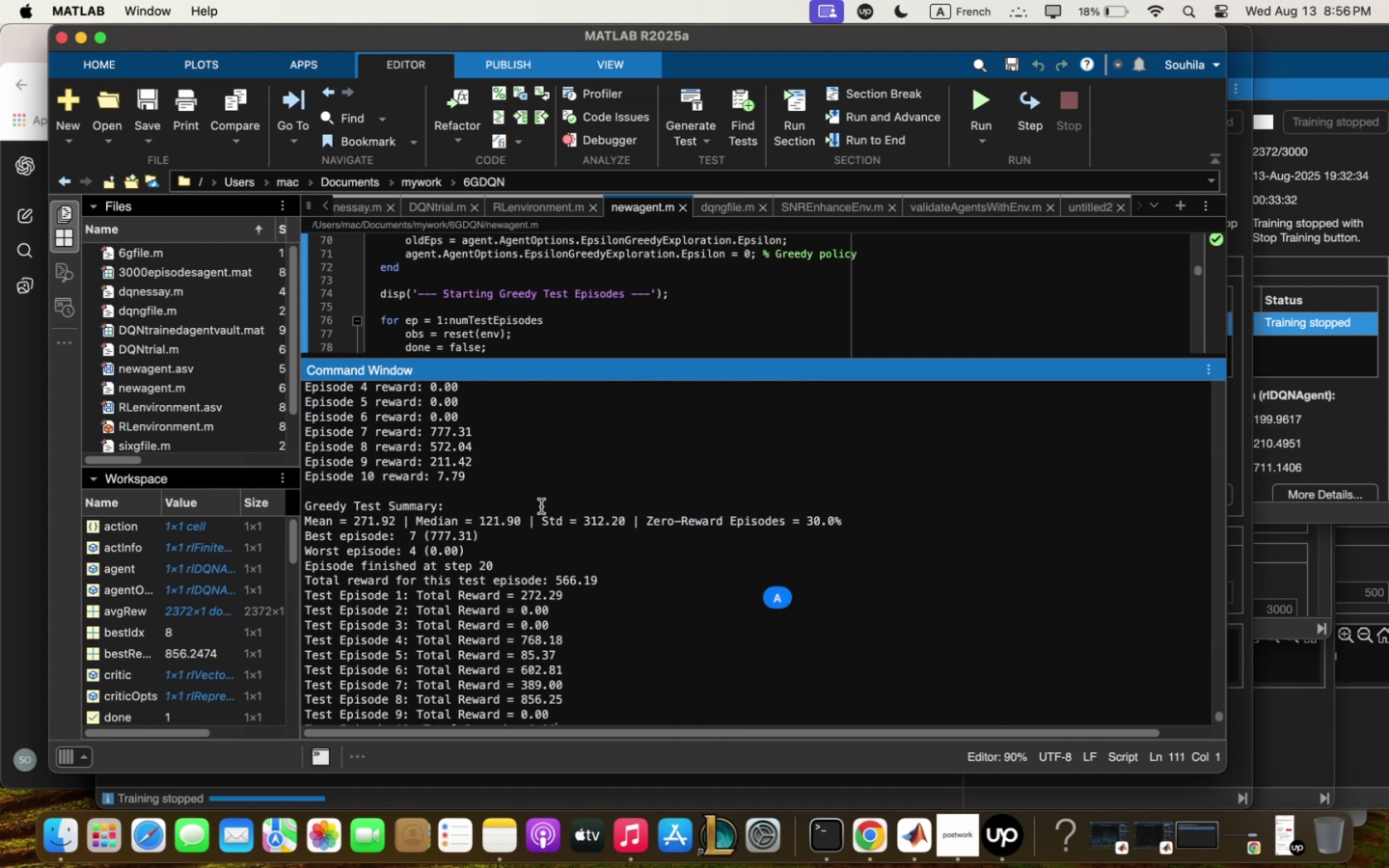 
scroll: coordinate [594, 465], scroll_direction: up, amount: 6.0
 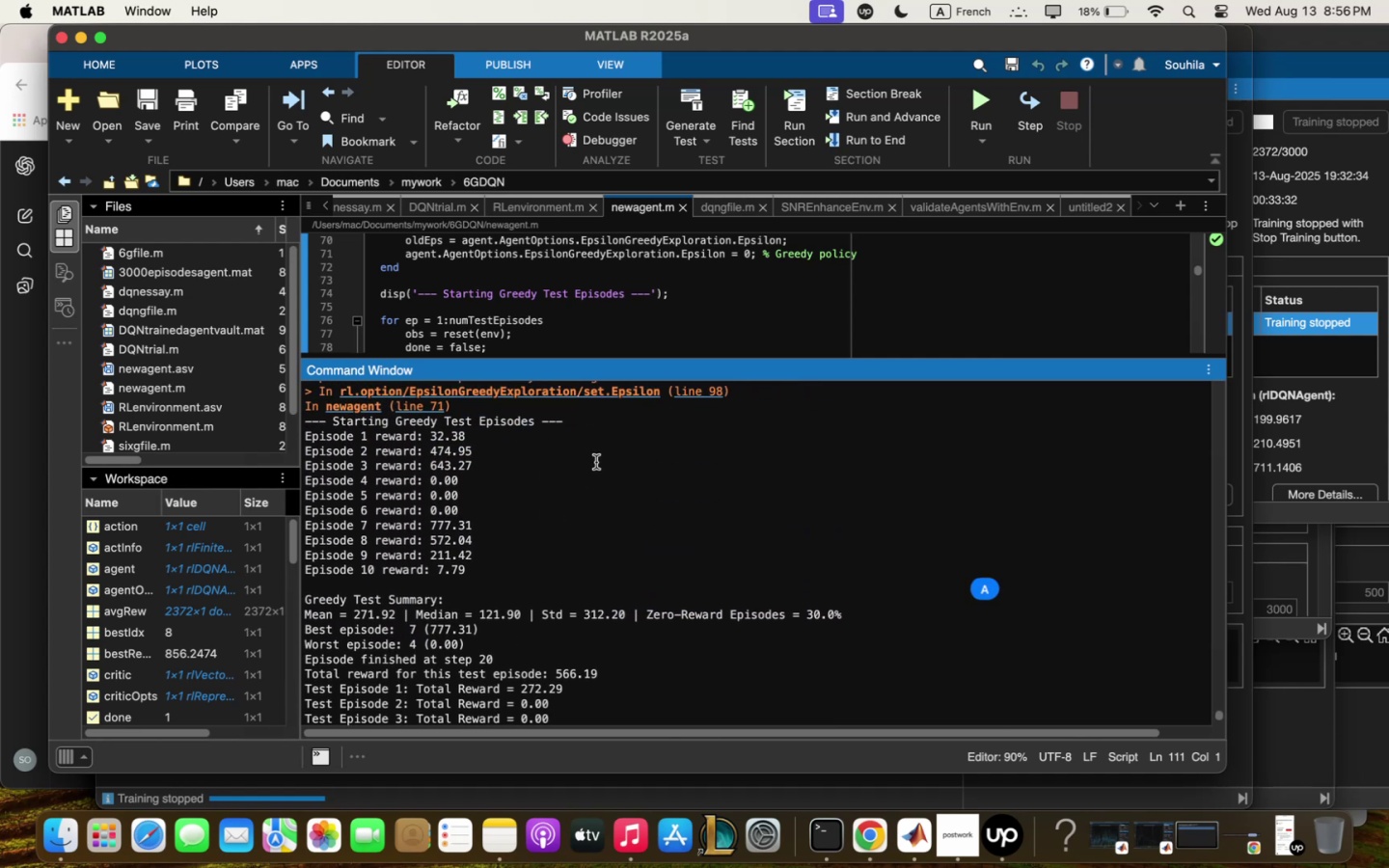 
scroll: coordinate [611, 439], scroll_direction: down, amount: 9.0
 